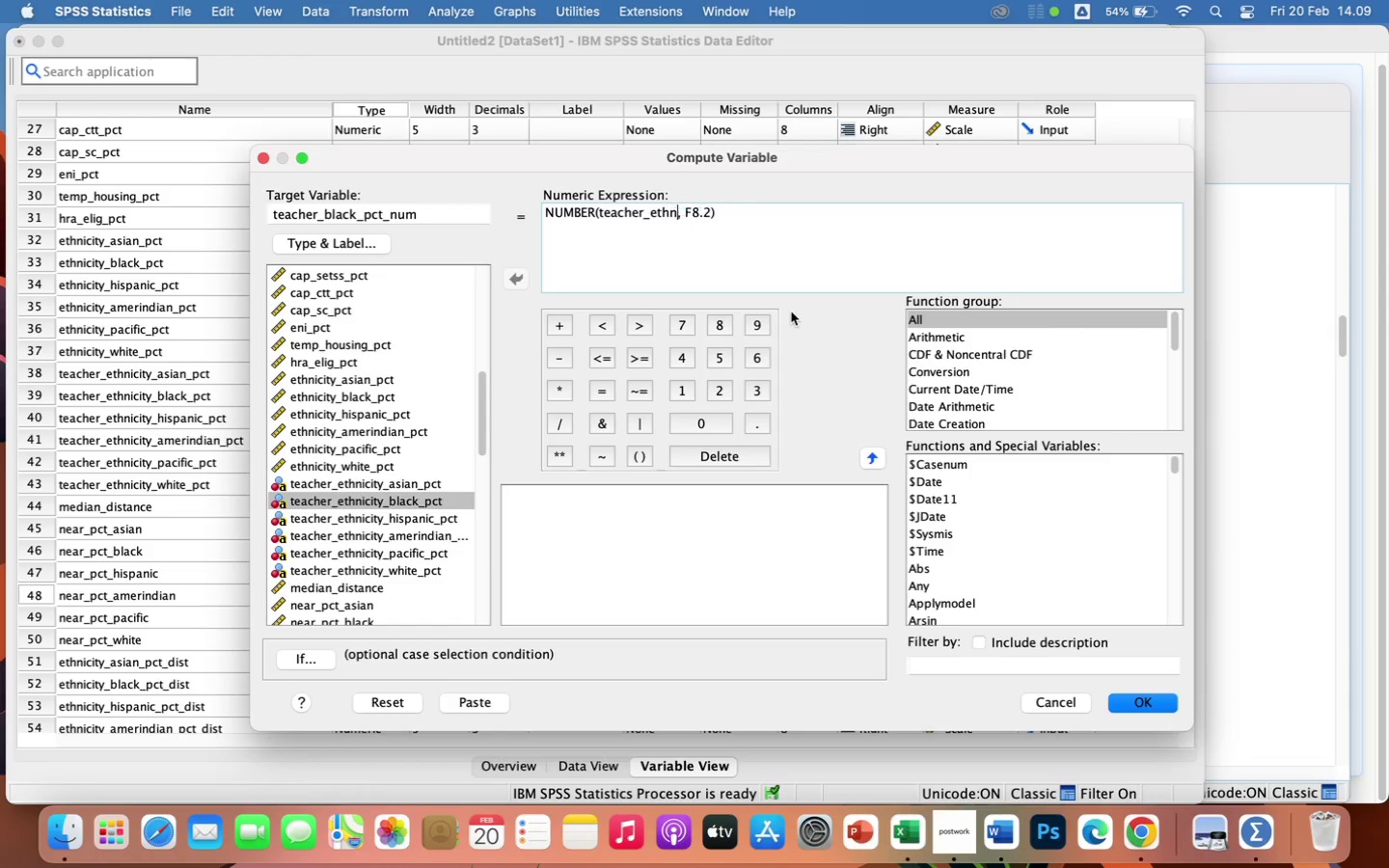 
key(Backspace)
 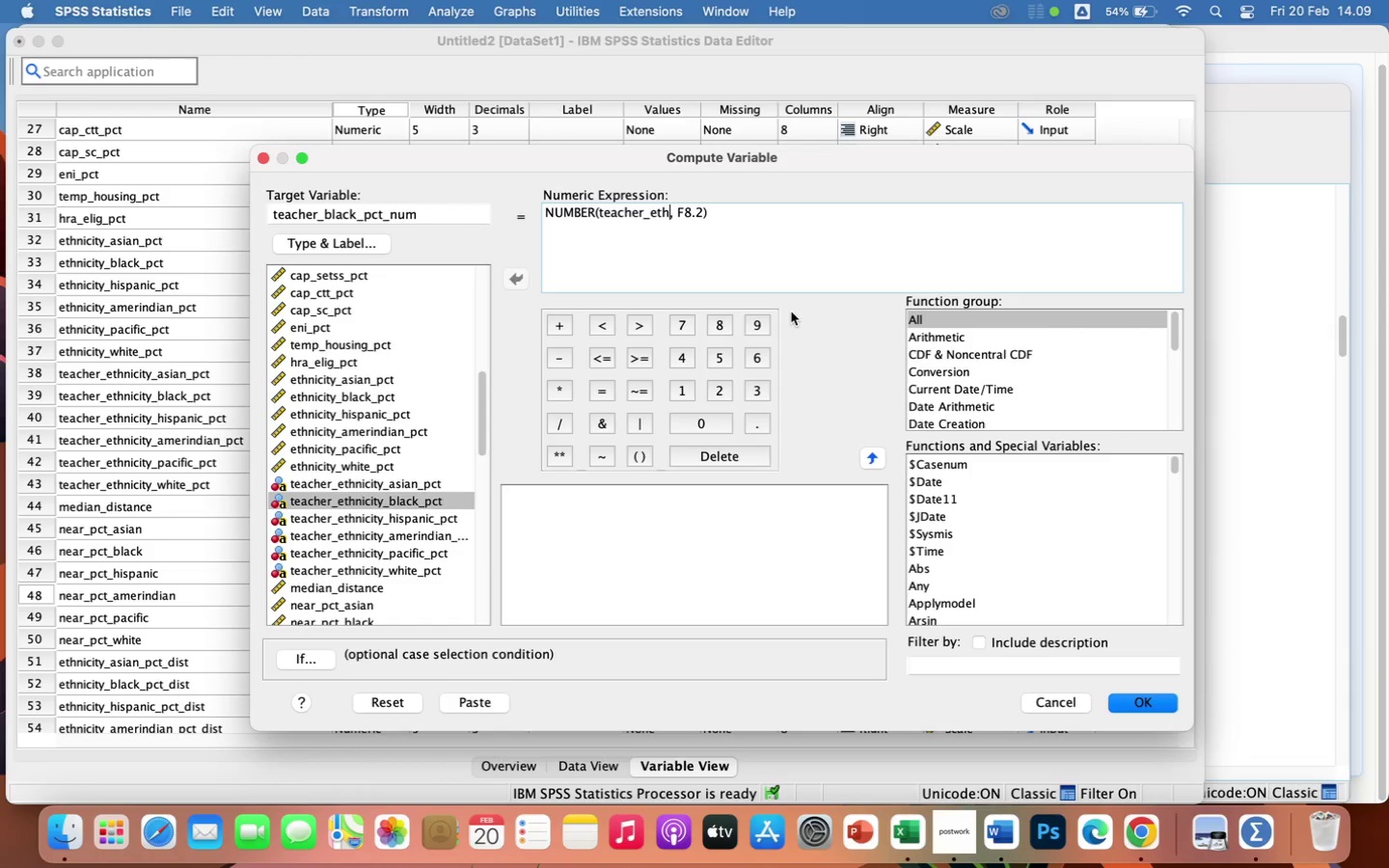 
key(Backspace)
 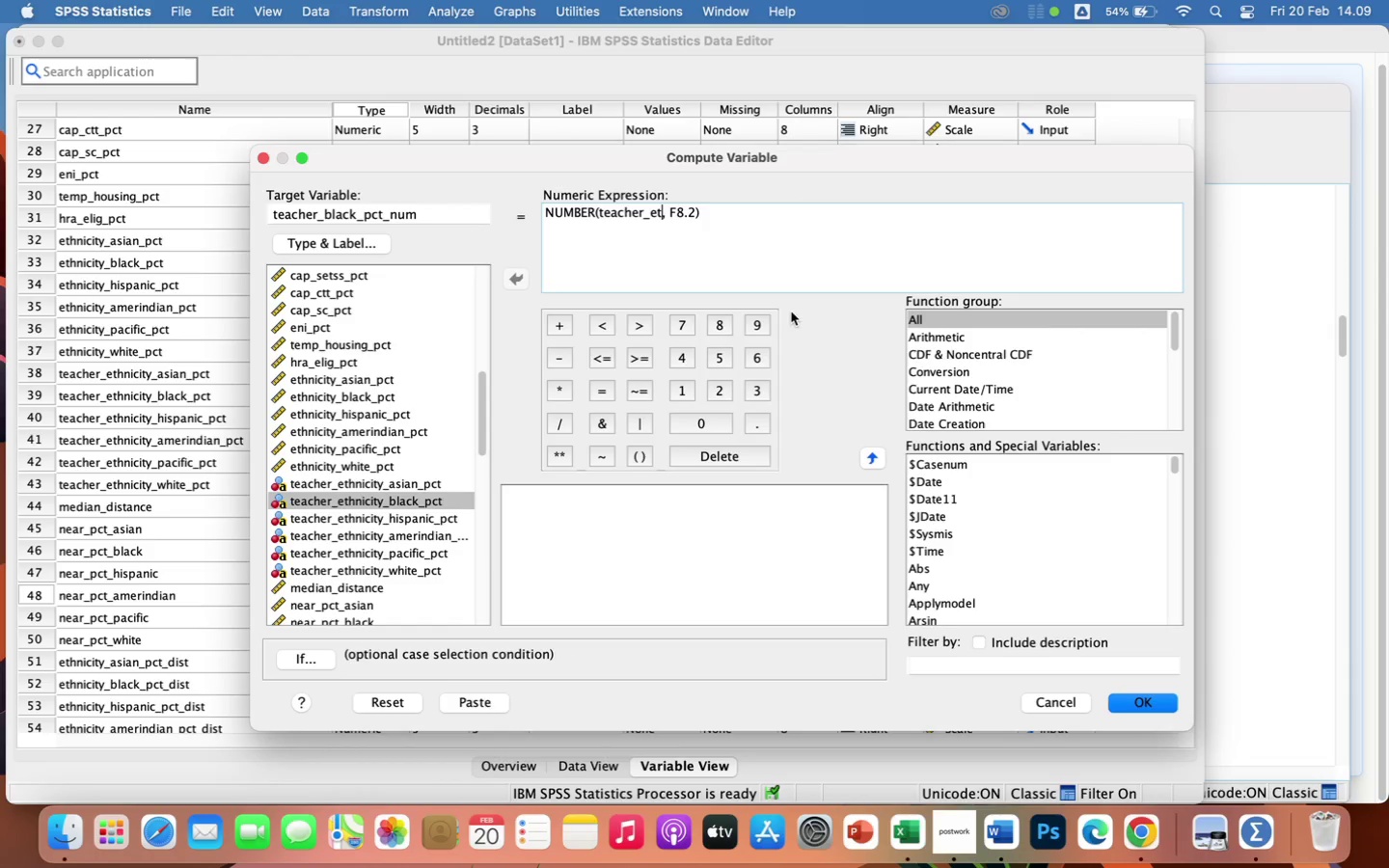 
key(Backspace)
 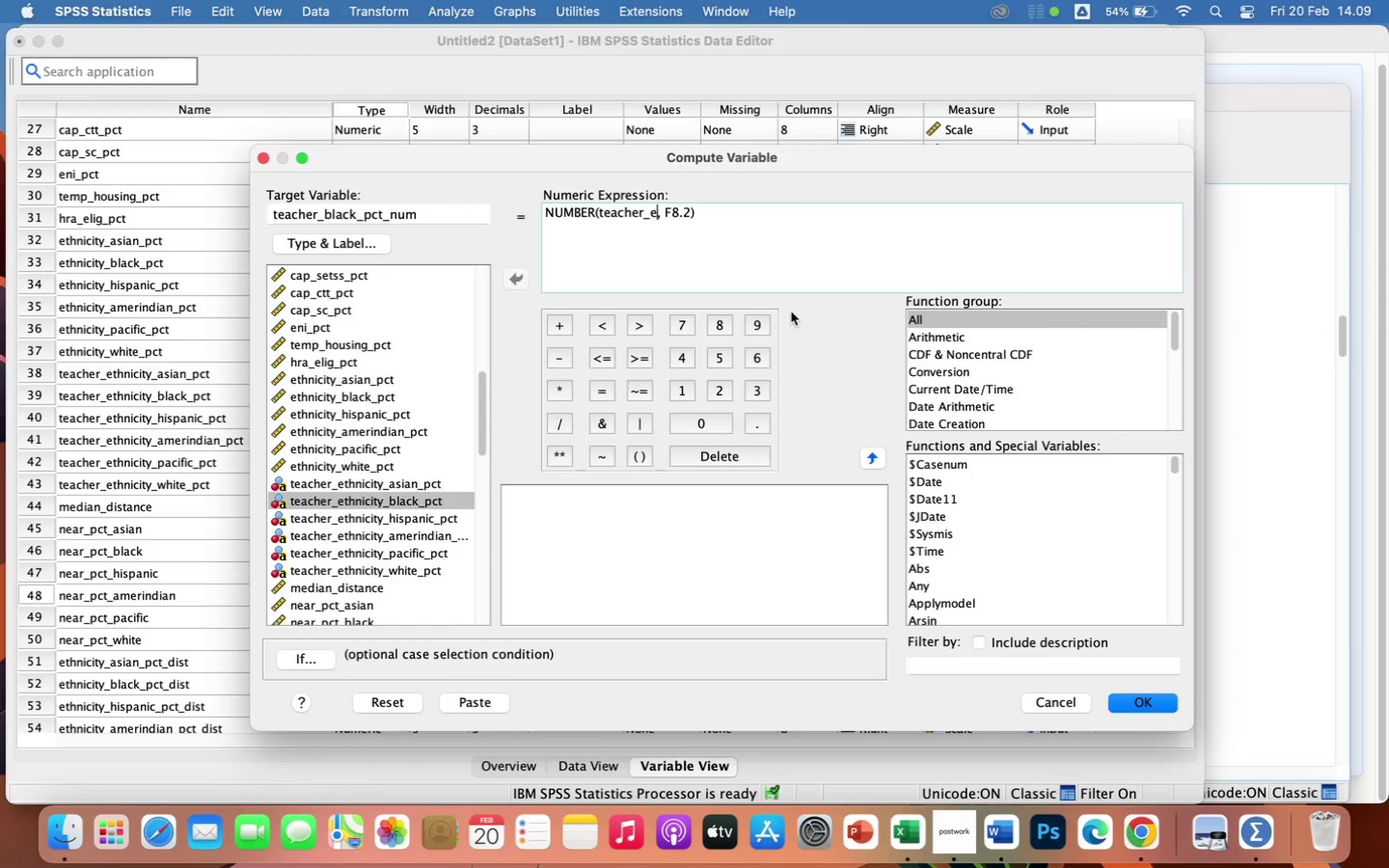 
key(Backspace)
 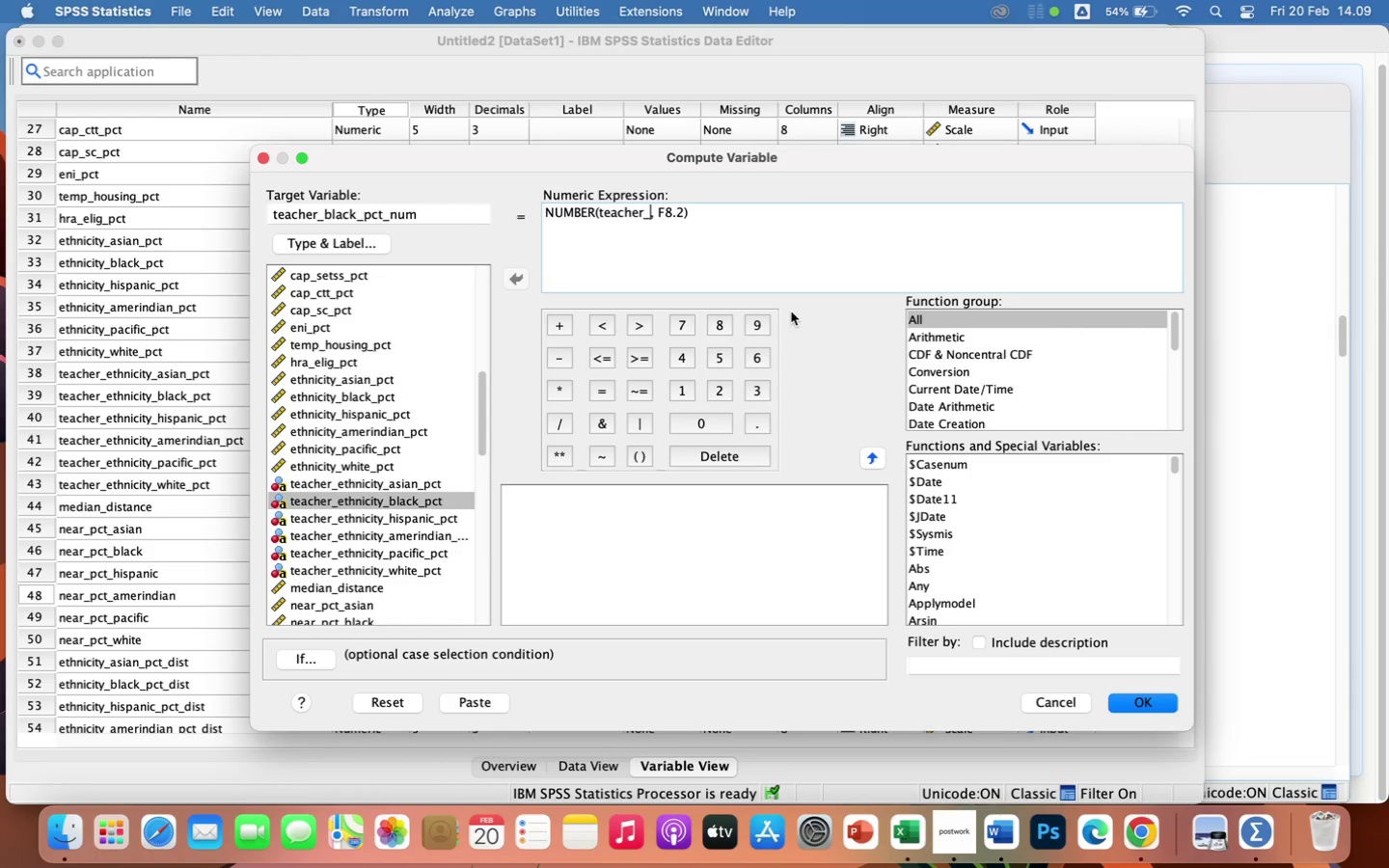 
key(Backspace)
 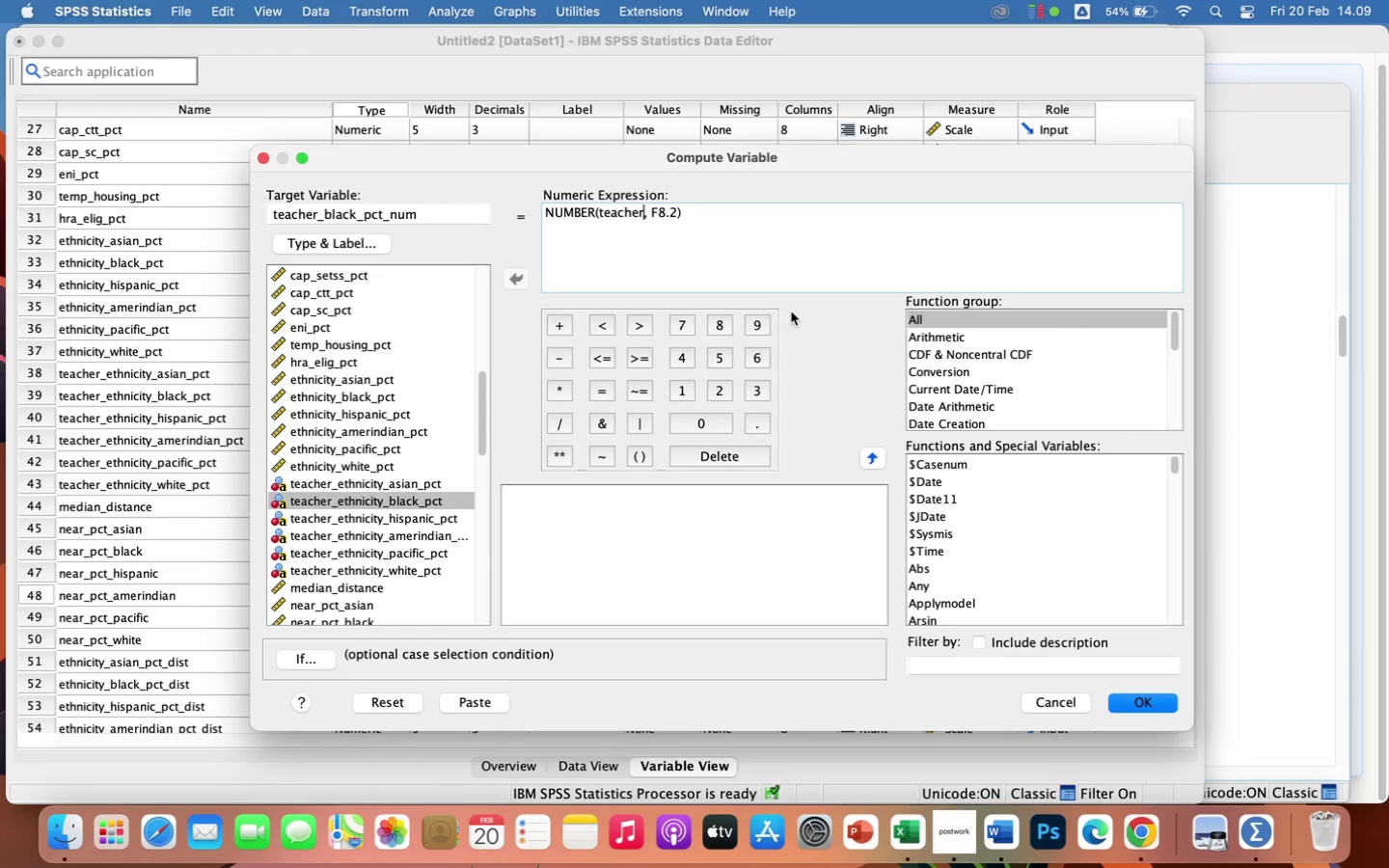 
key(Backspace)
 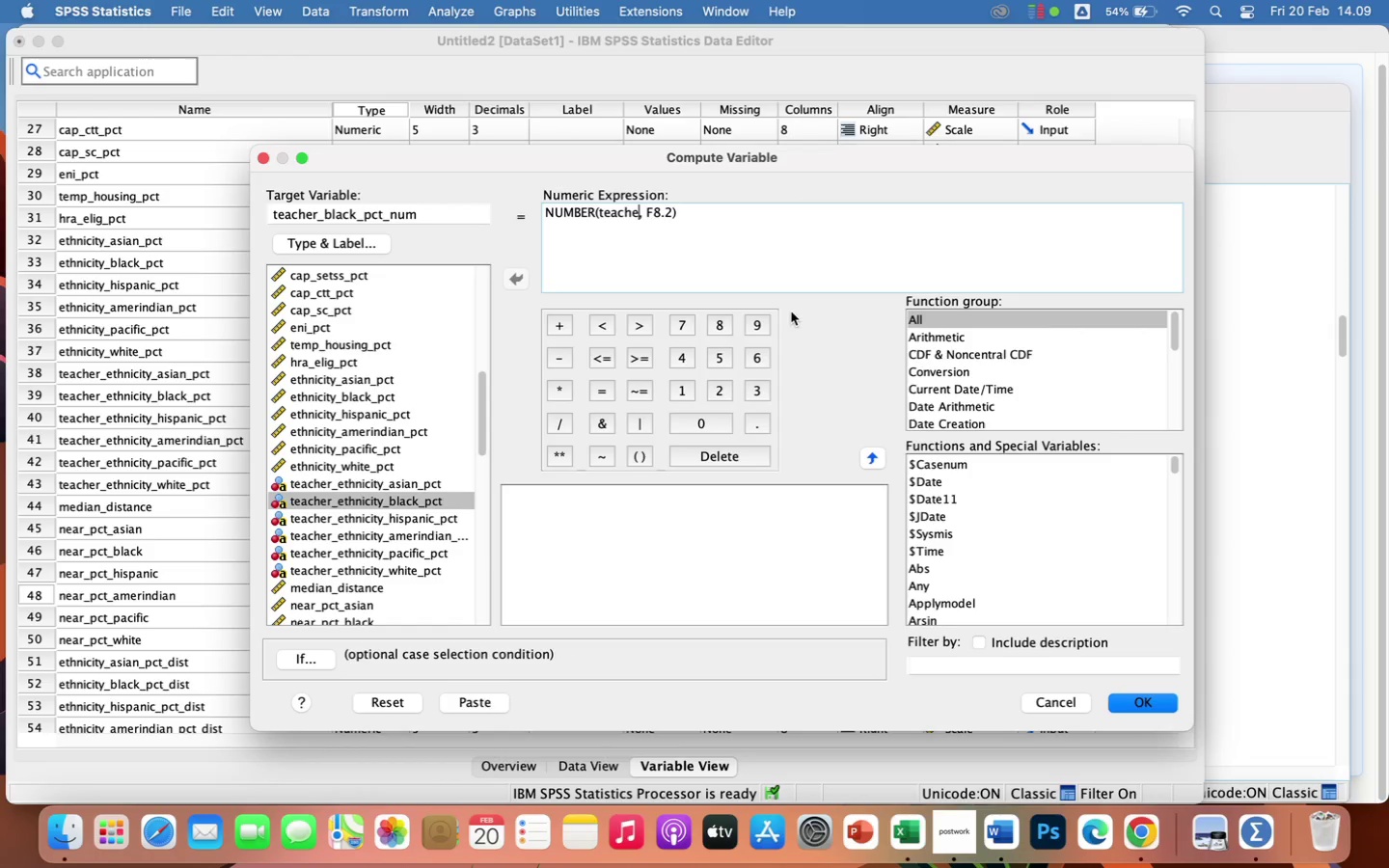 
key(Backspace)
 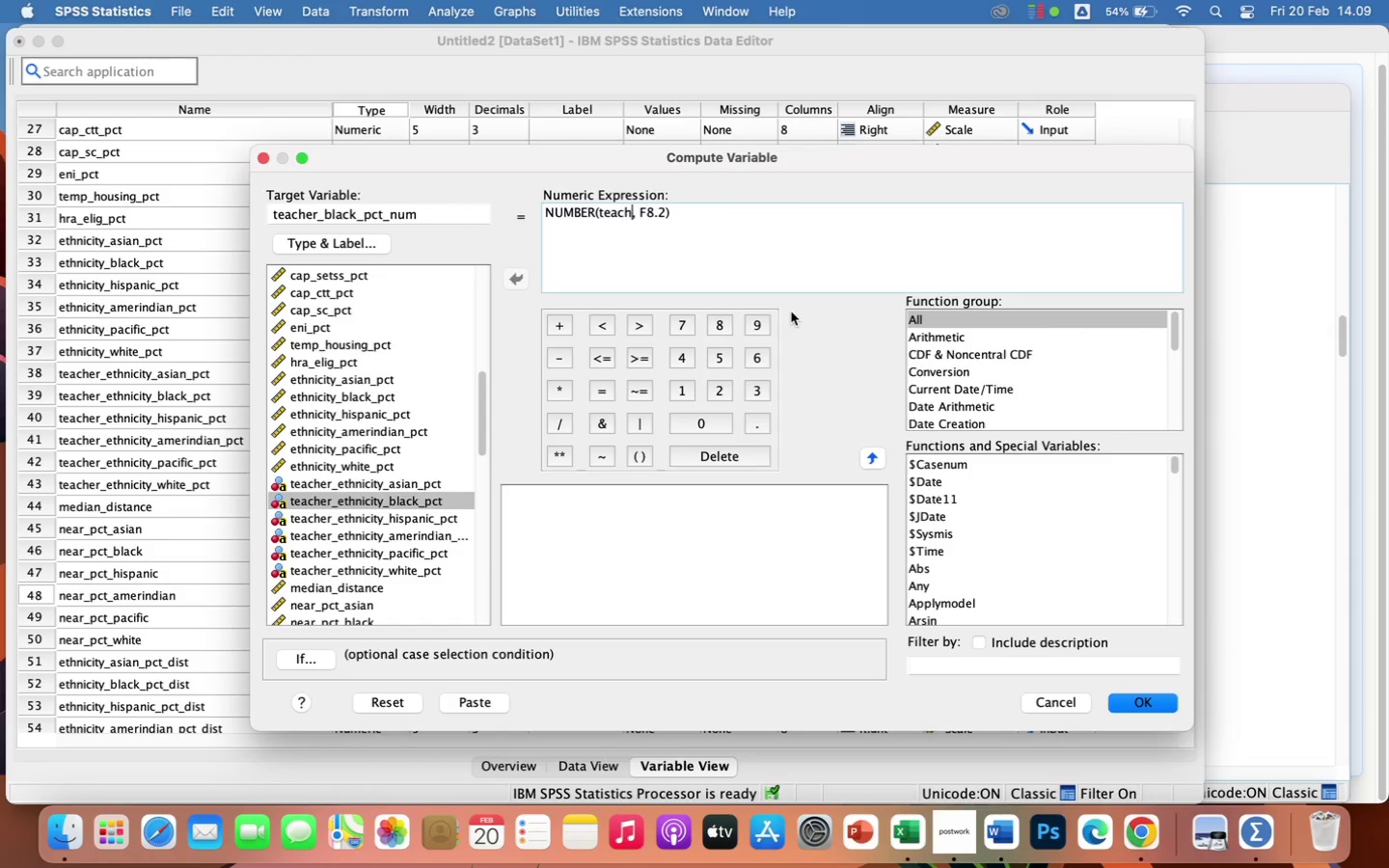 
key(Backspace)
 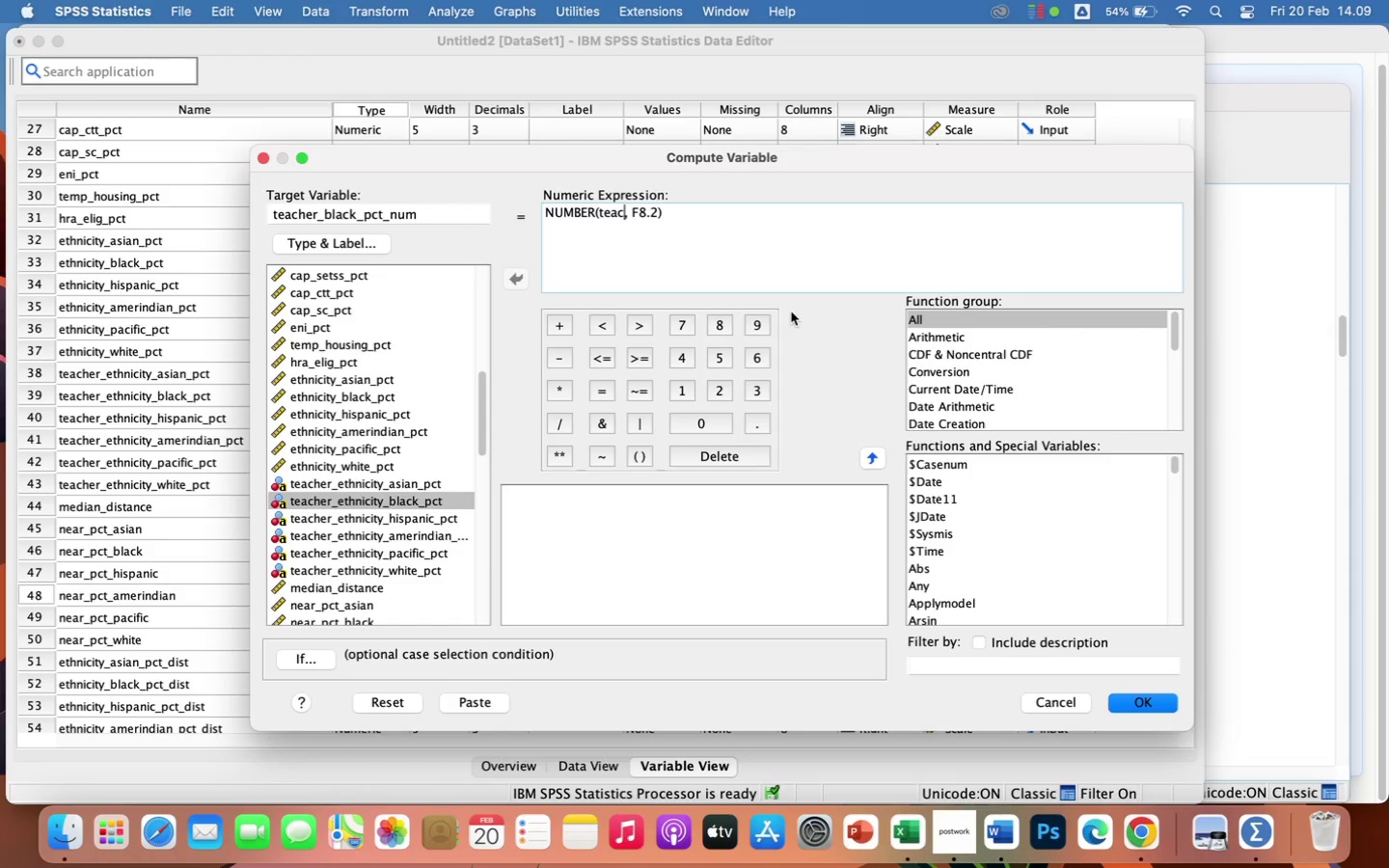 
key(Backspace)
 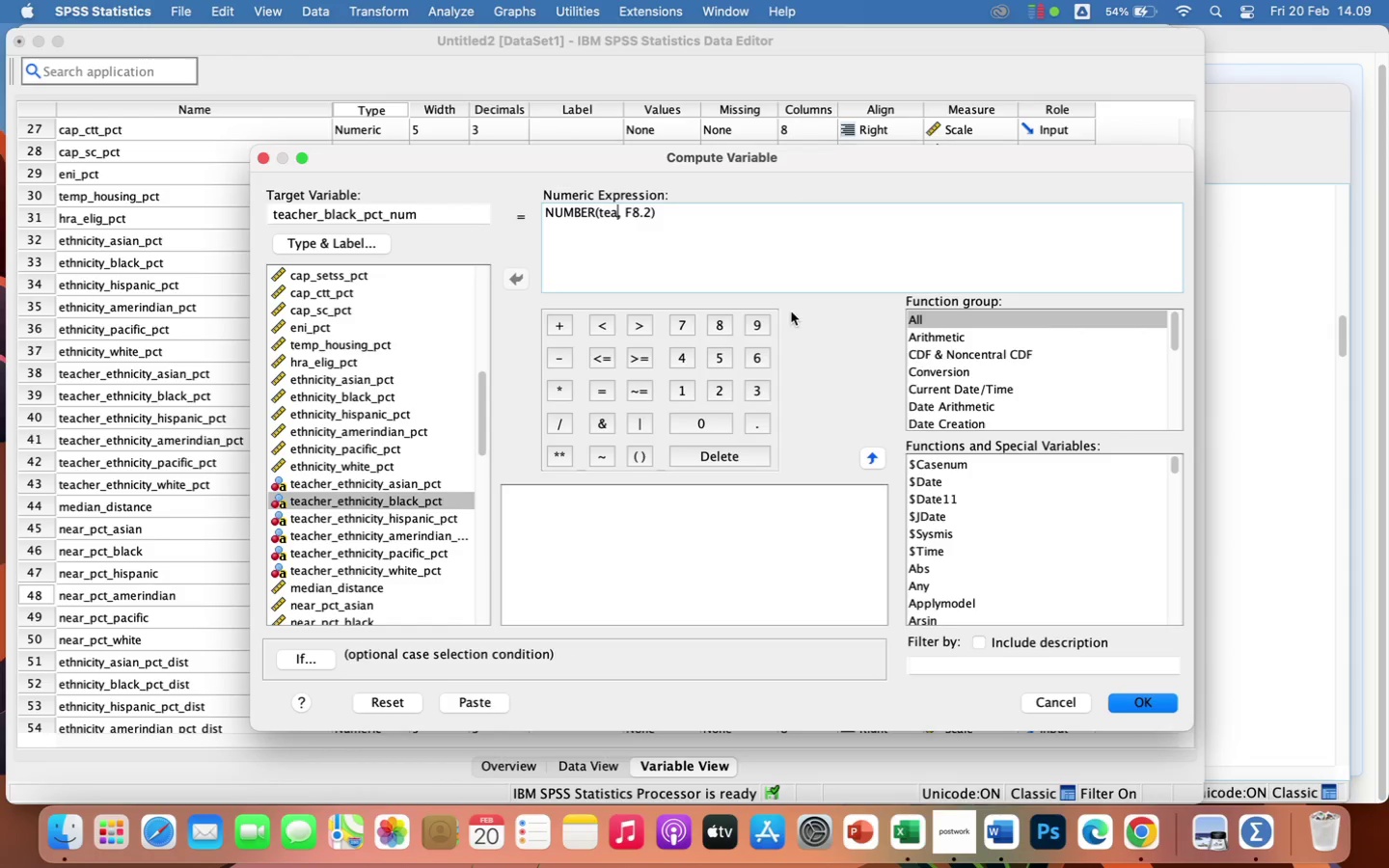 
key(Backspace)
 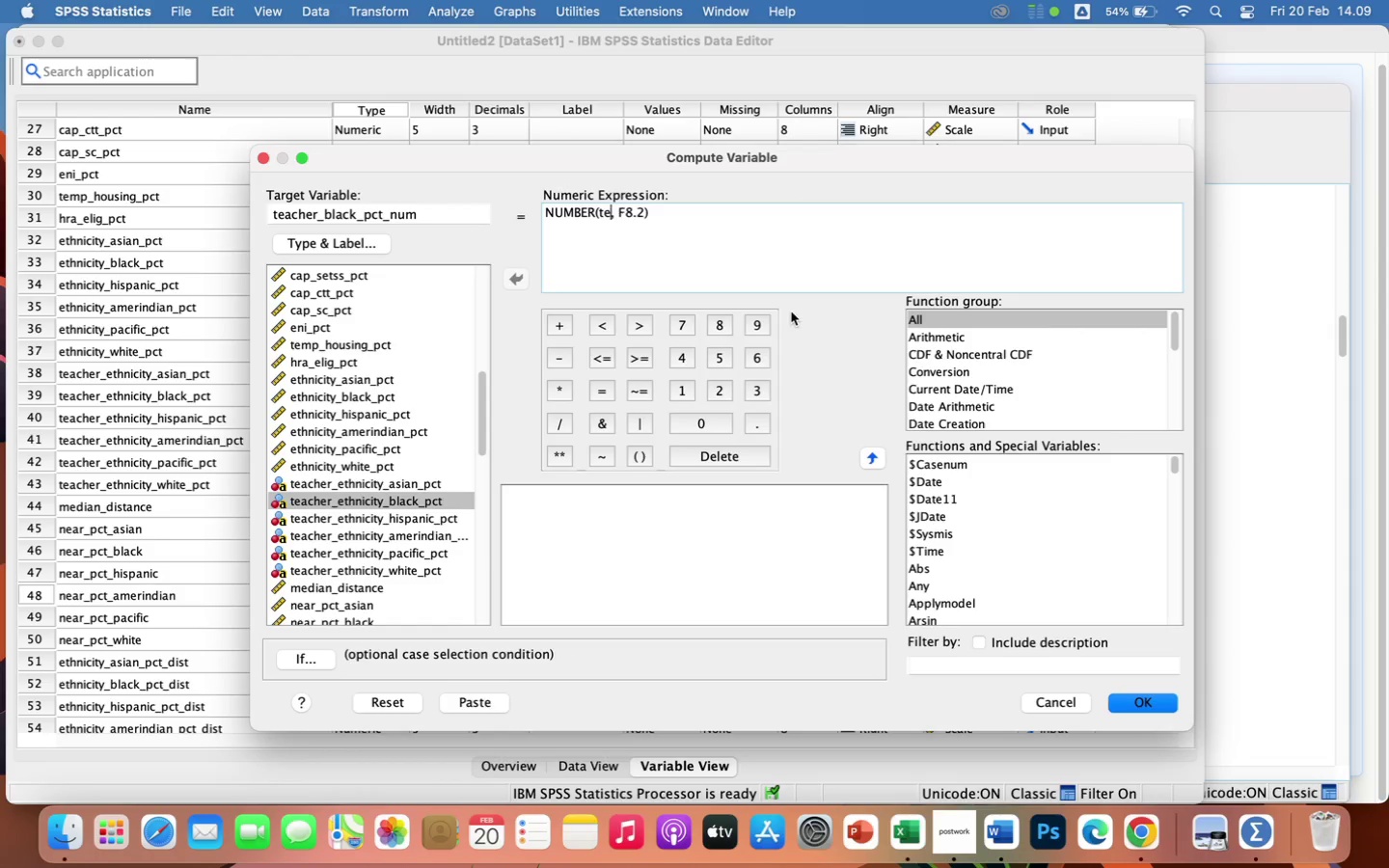 
key(Backspace)
 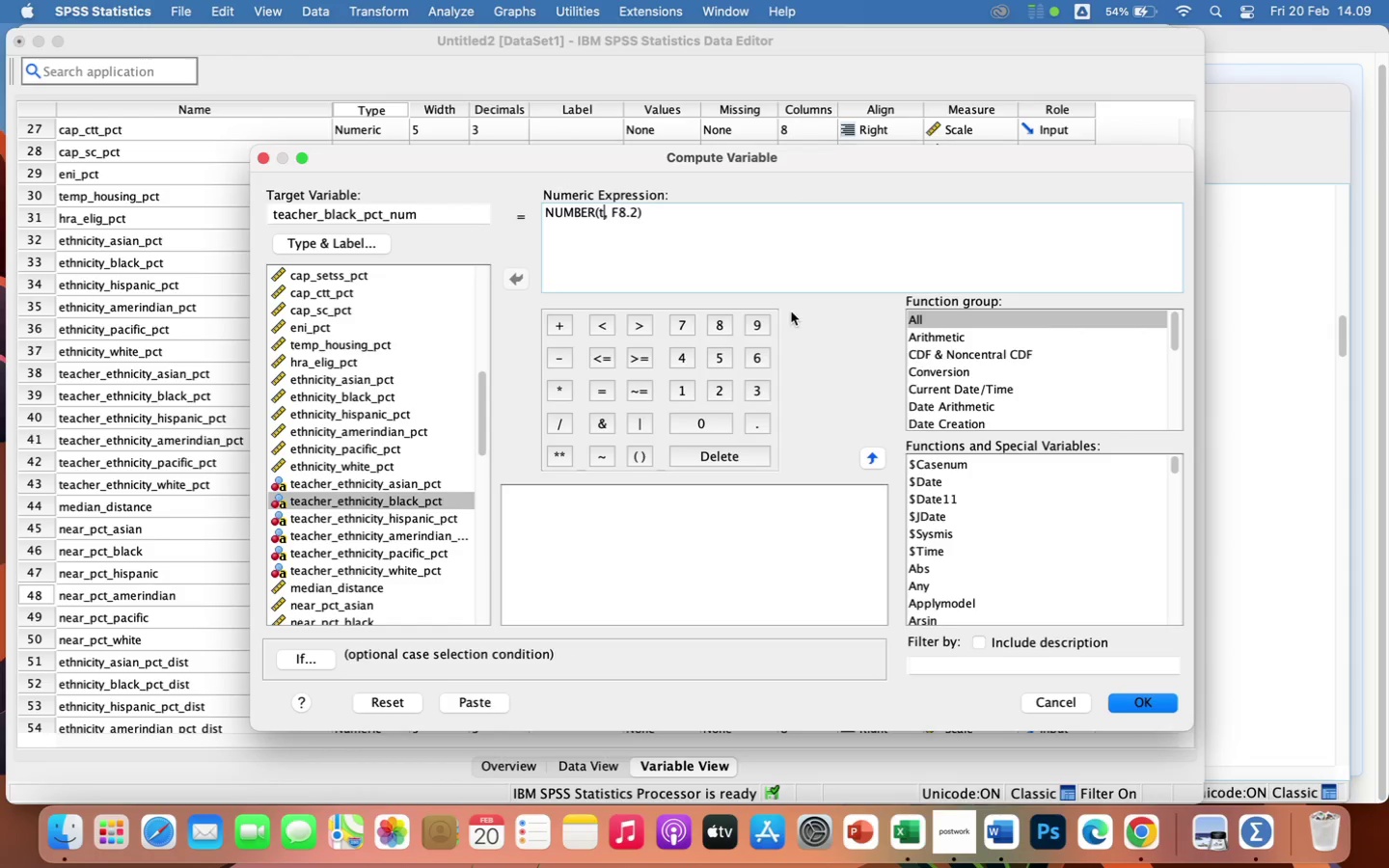 
key(Backspace)
 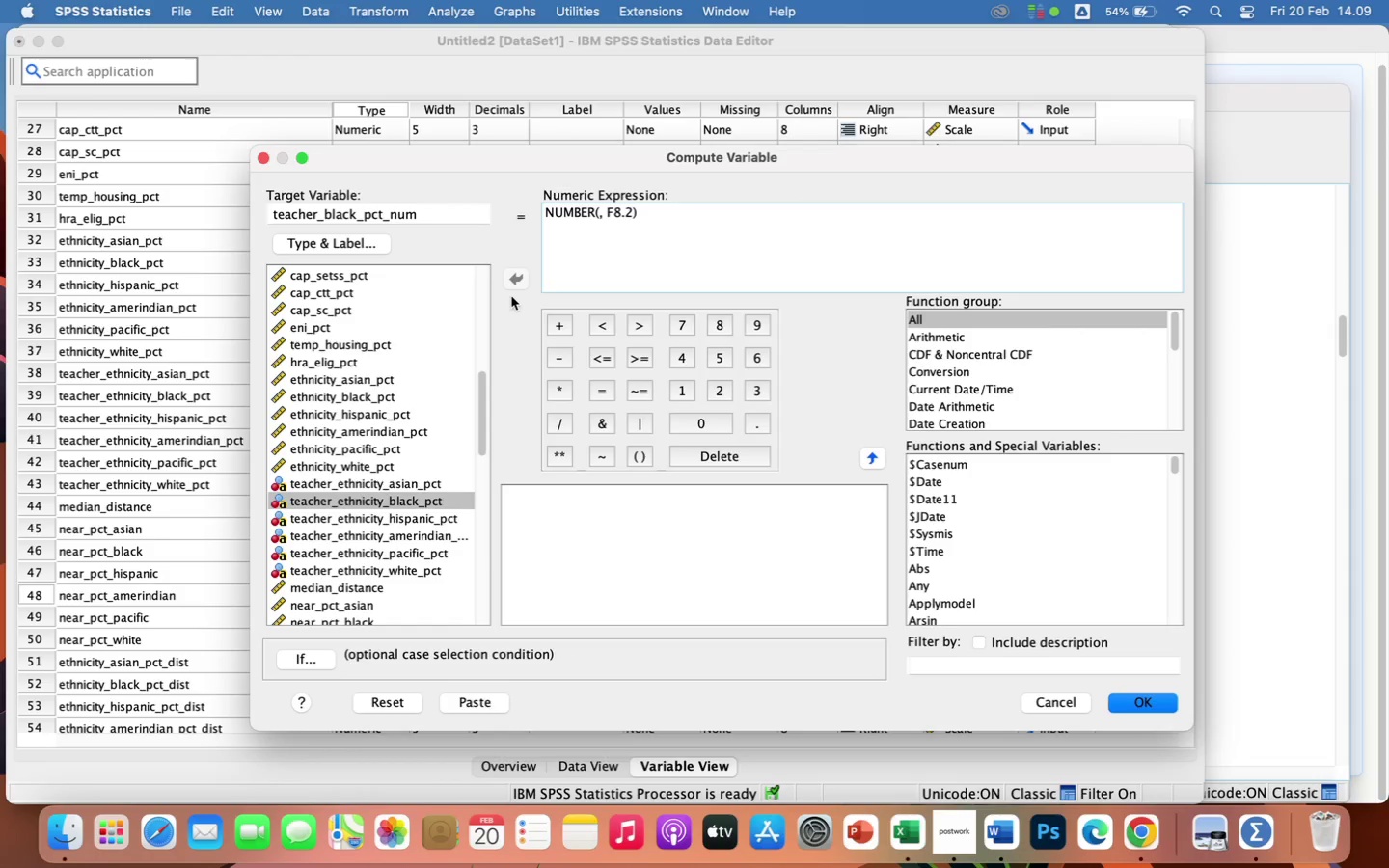 
left_click([428, 498])
 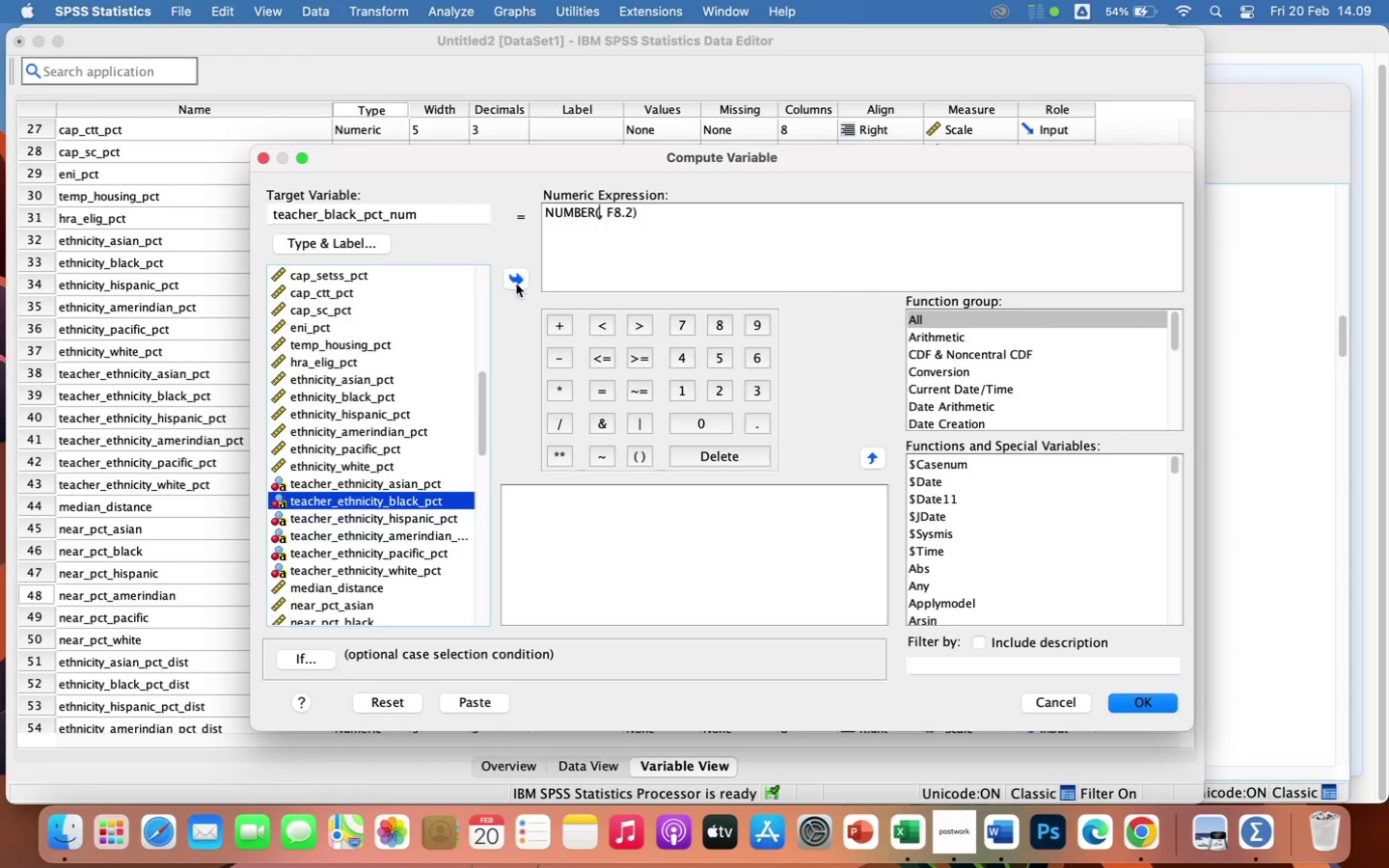 
left_click([516, 284])
 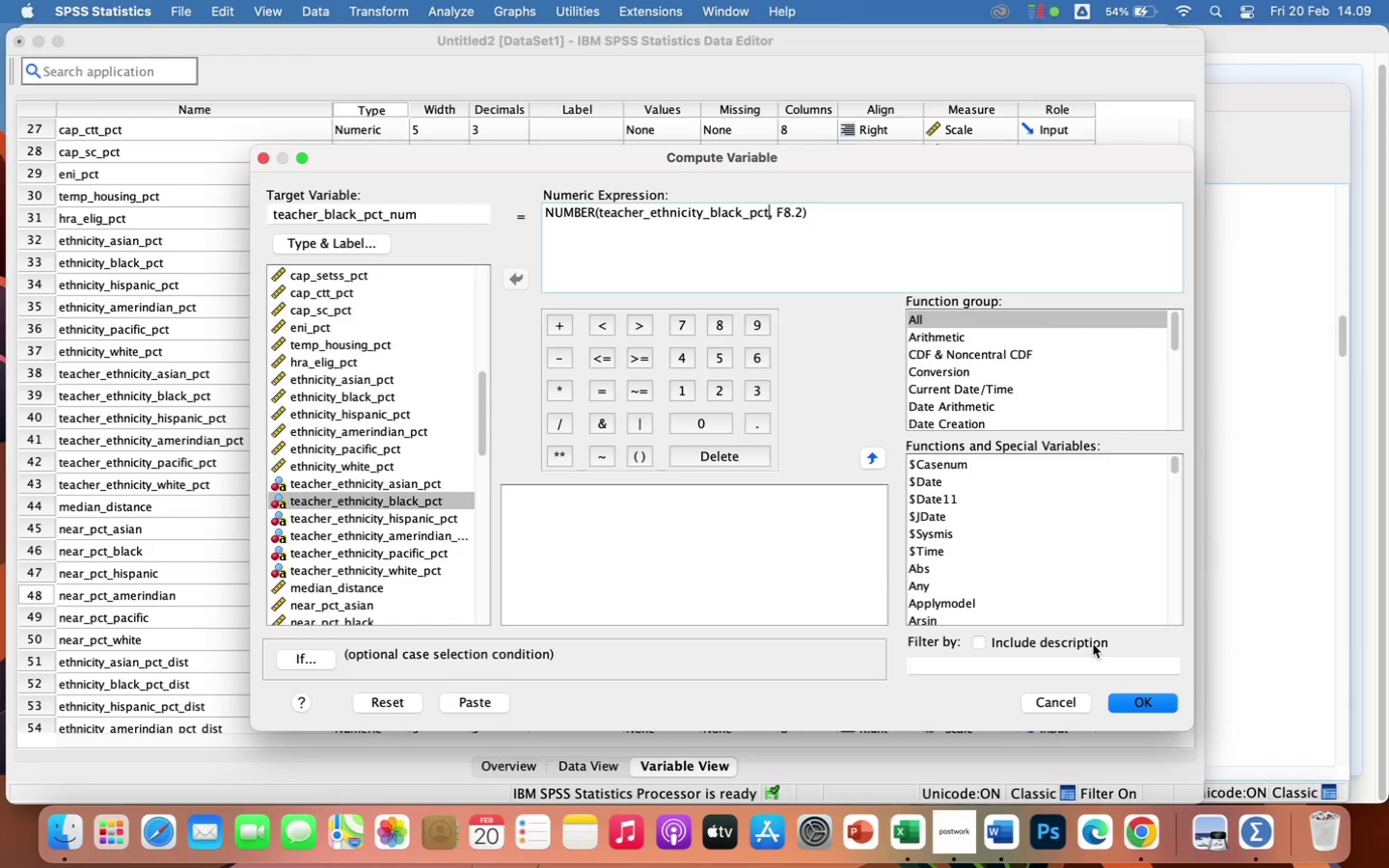 
wait(5.95)
 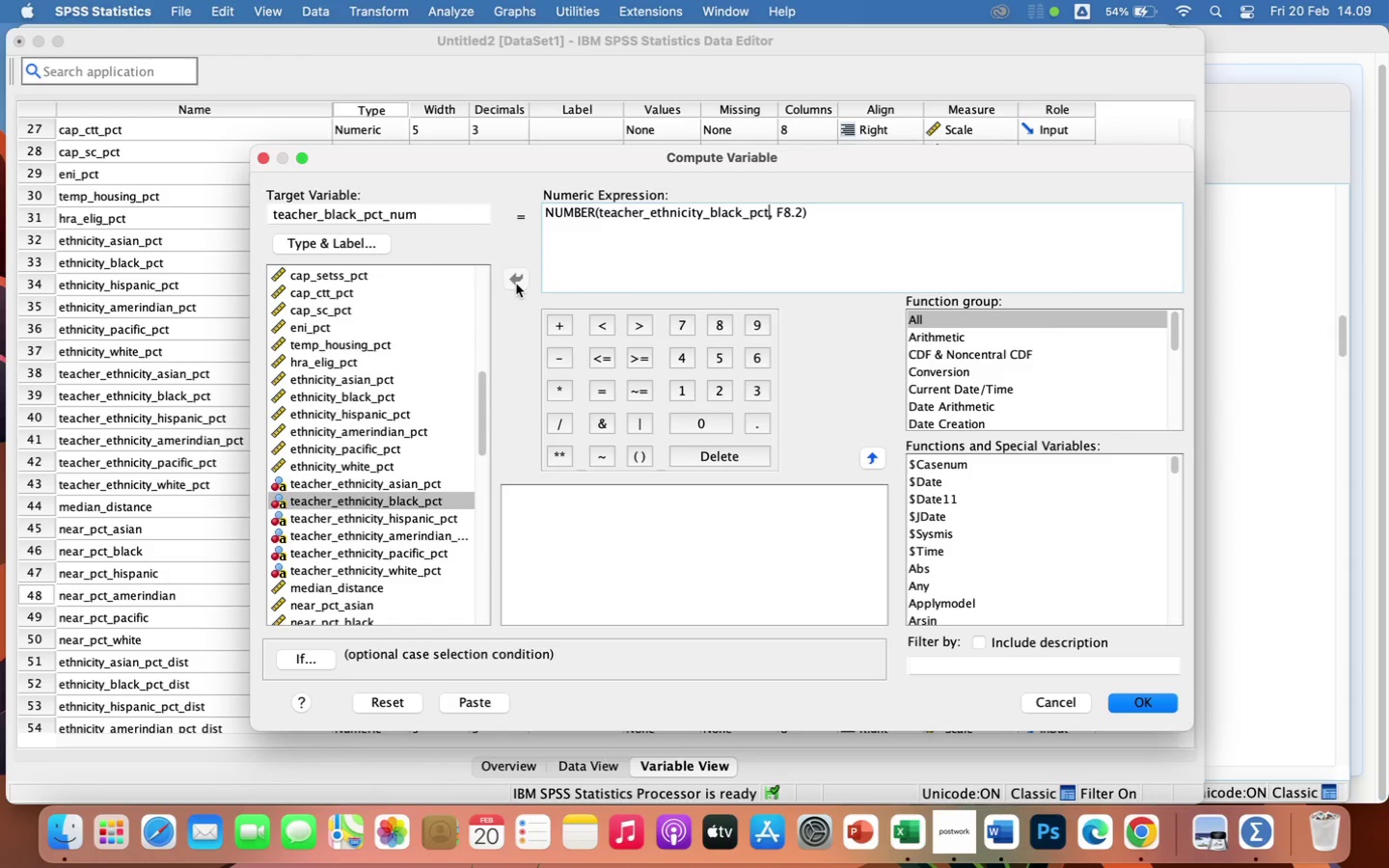 
left_click([1122, 703])
 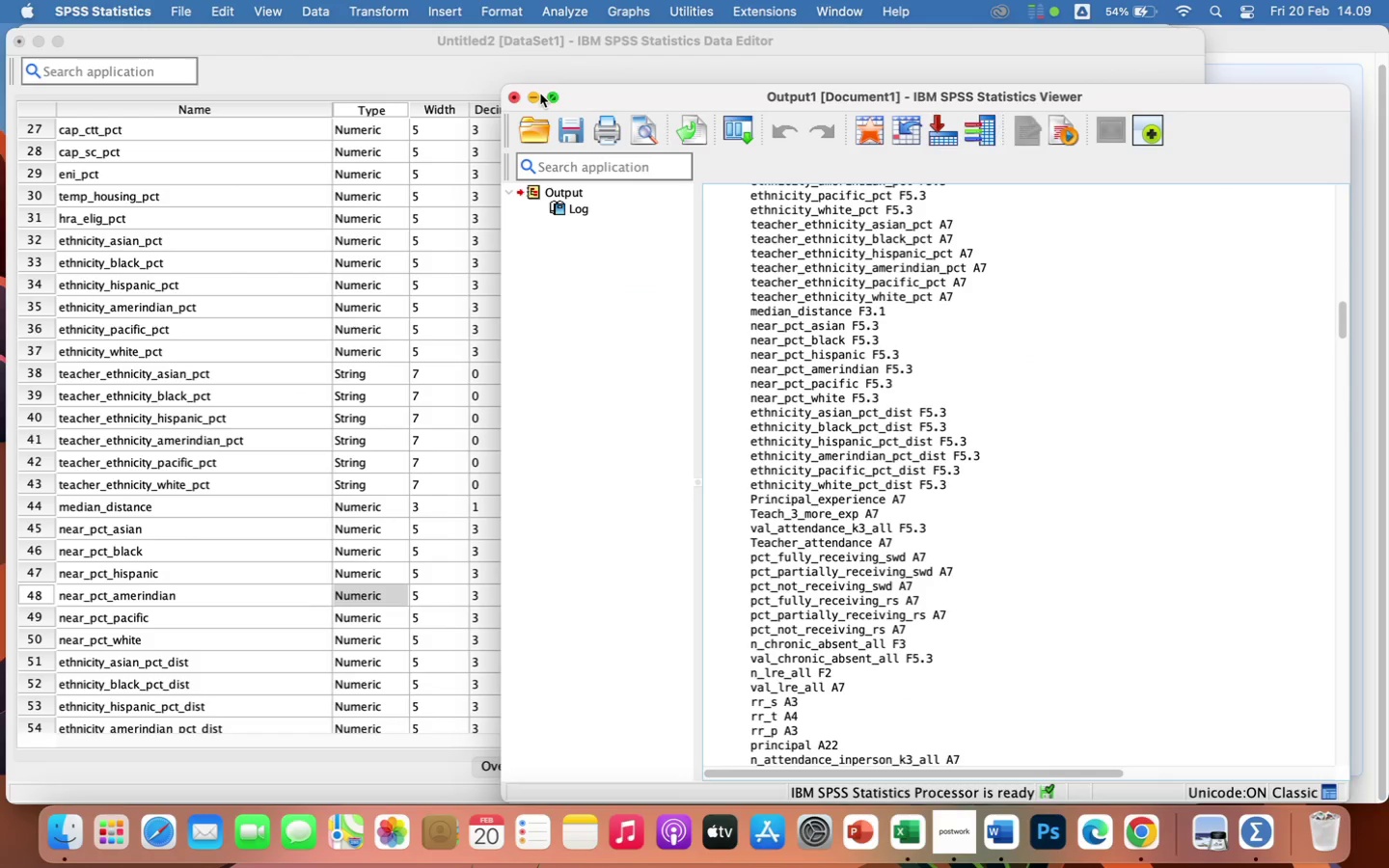 
left_click([383, 13])
 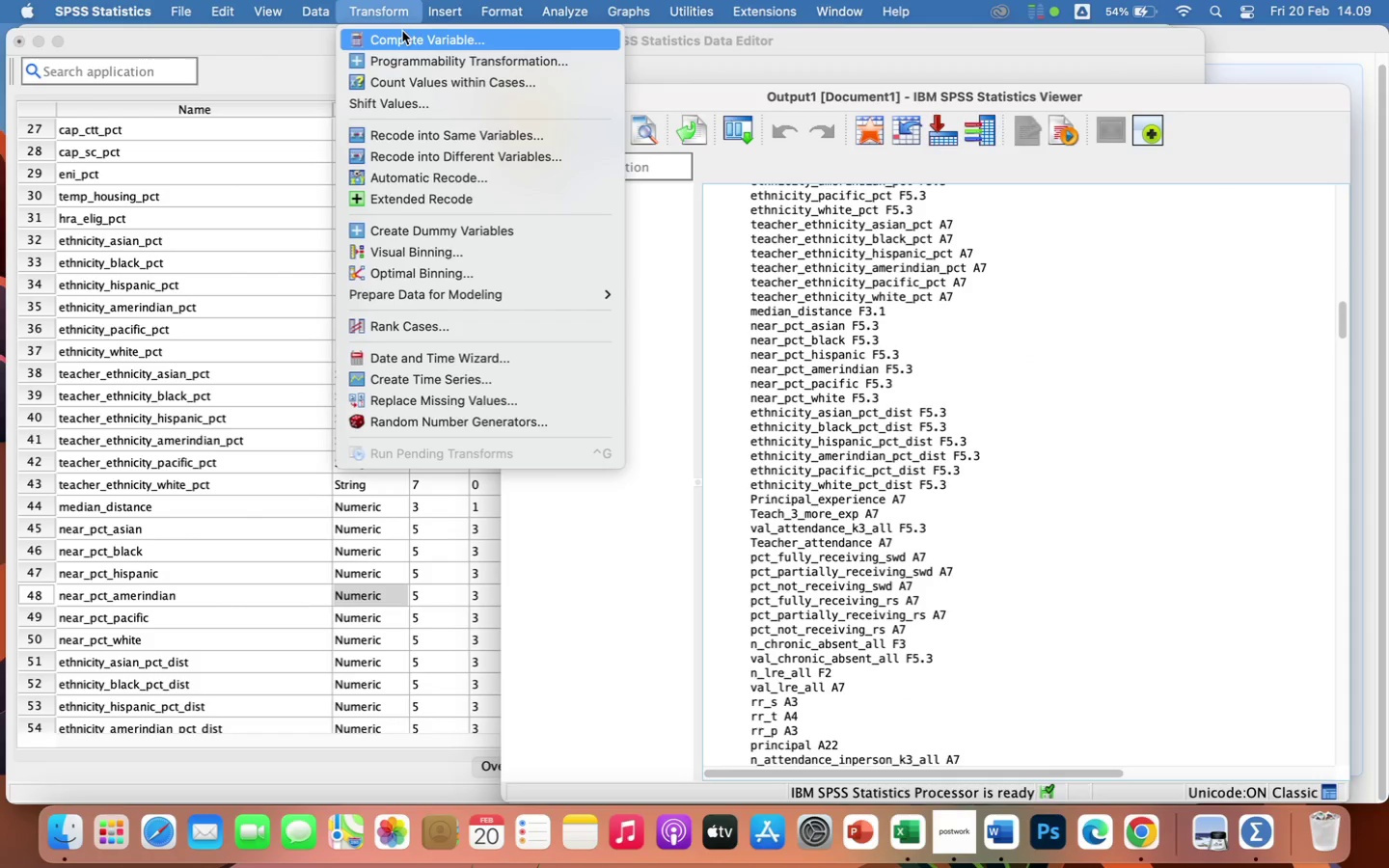 
left_click([402, 34])
 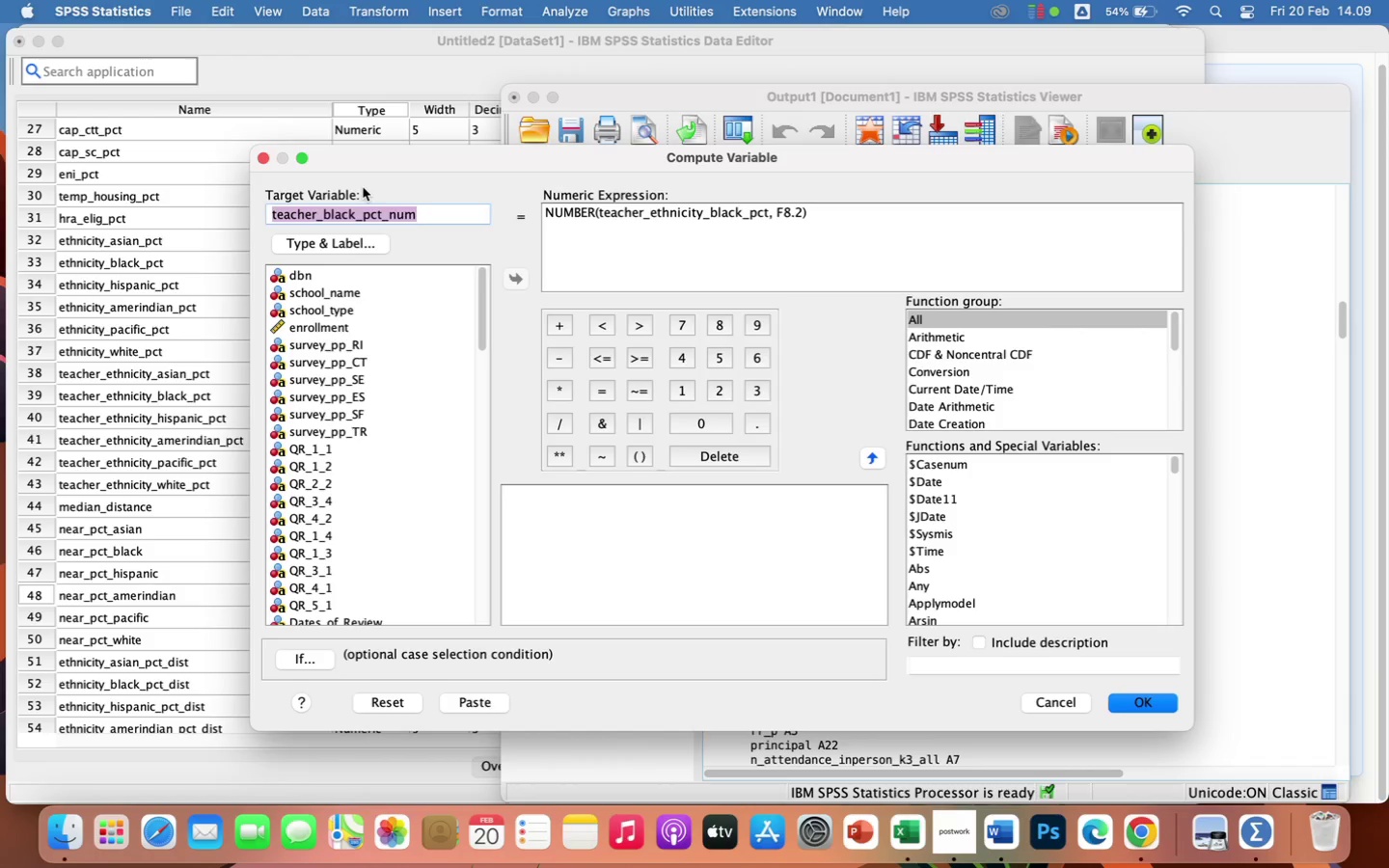 
wait(9.78)
 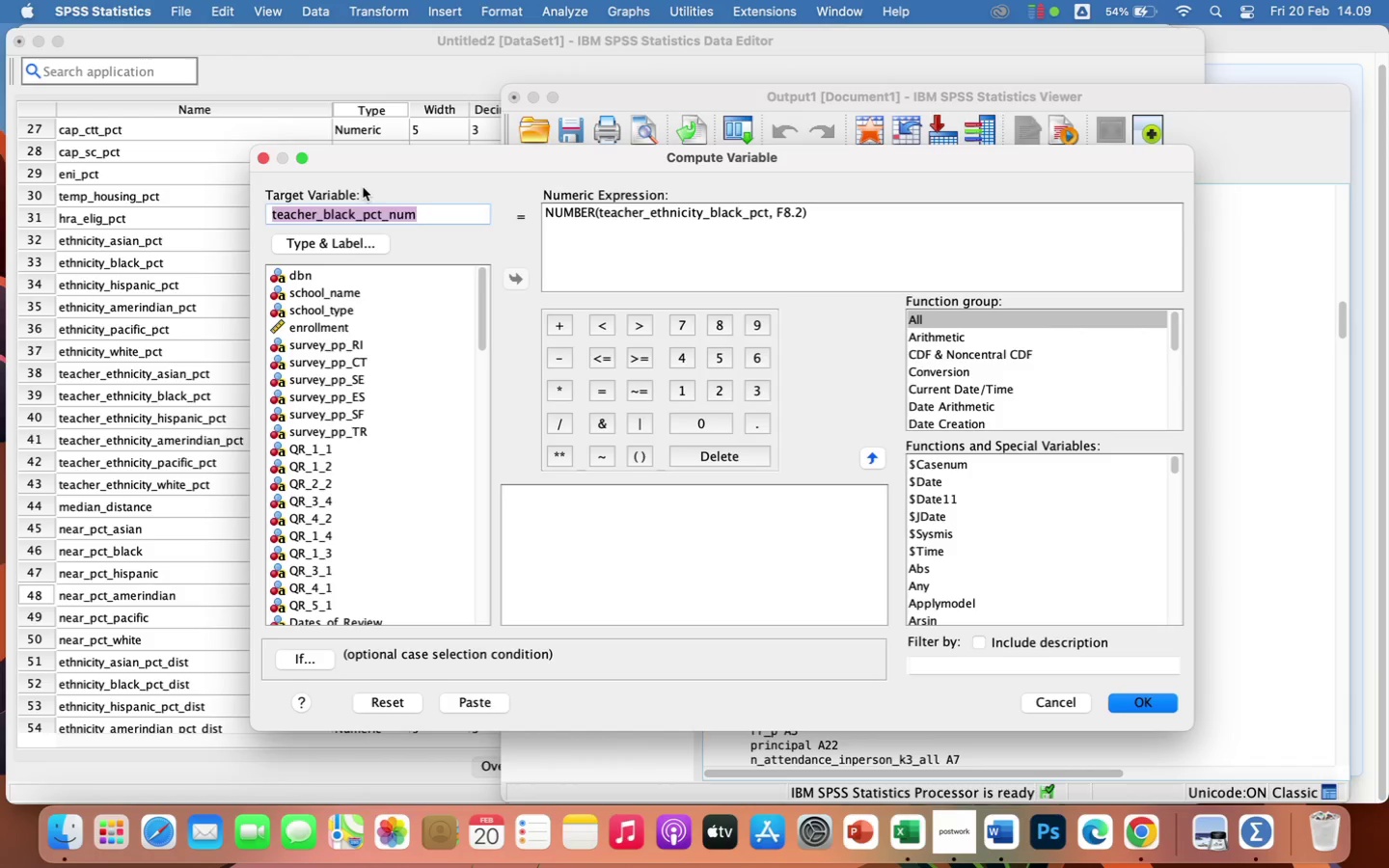 
left_click([354, 211])
 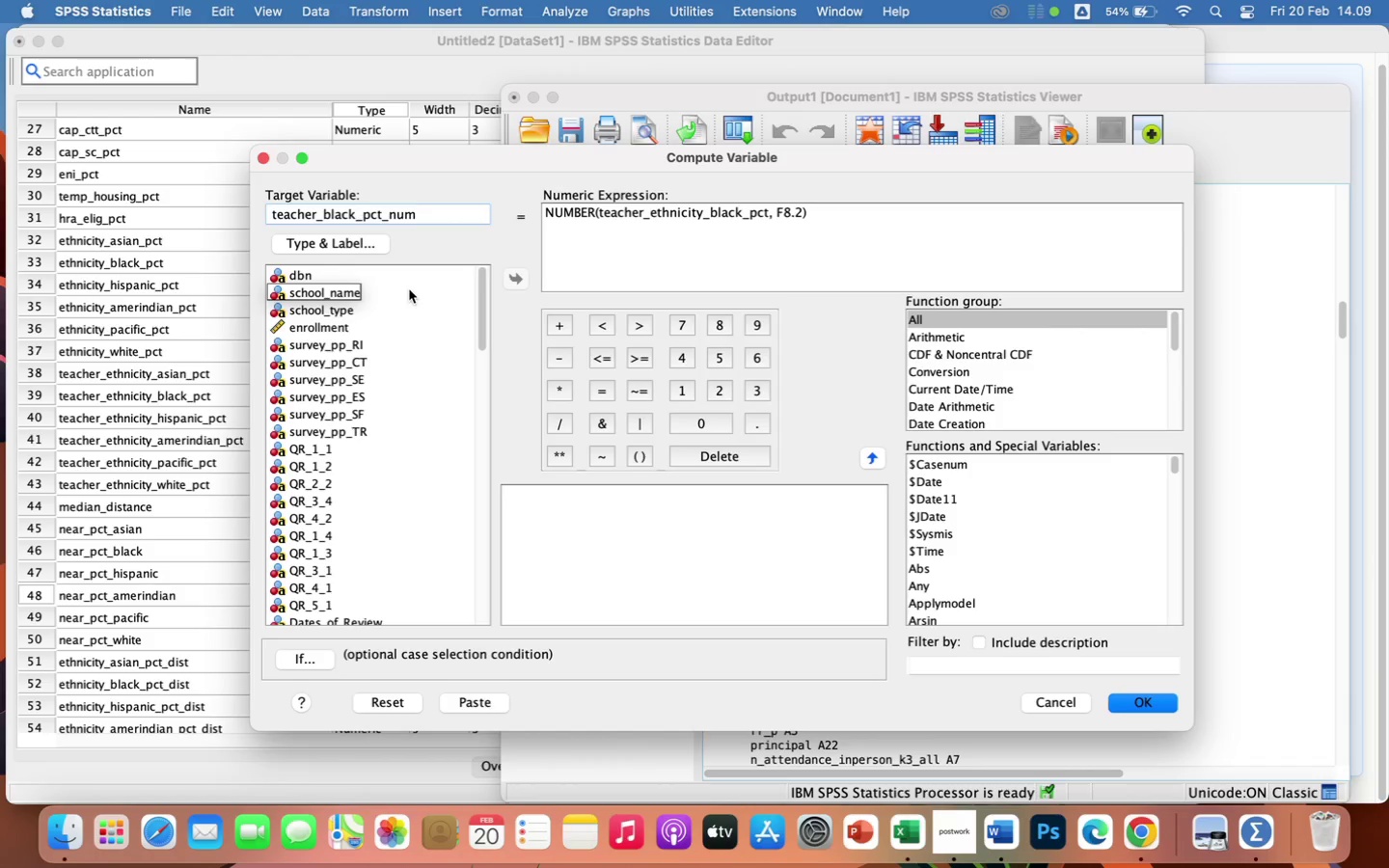 
key(Backspace)
key(Backspace)
key(Backspace)
key(Backspace)
key(Backspace)
type(hispanic)
 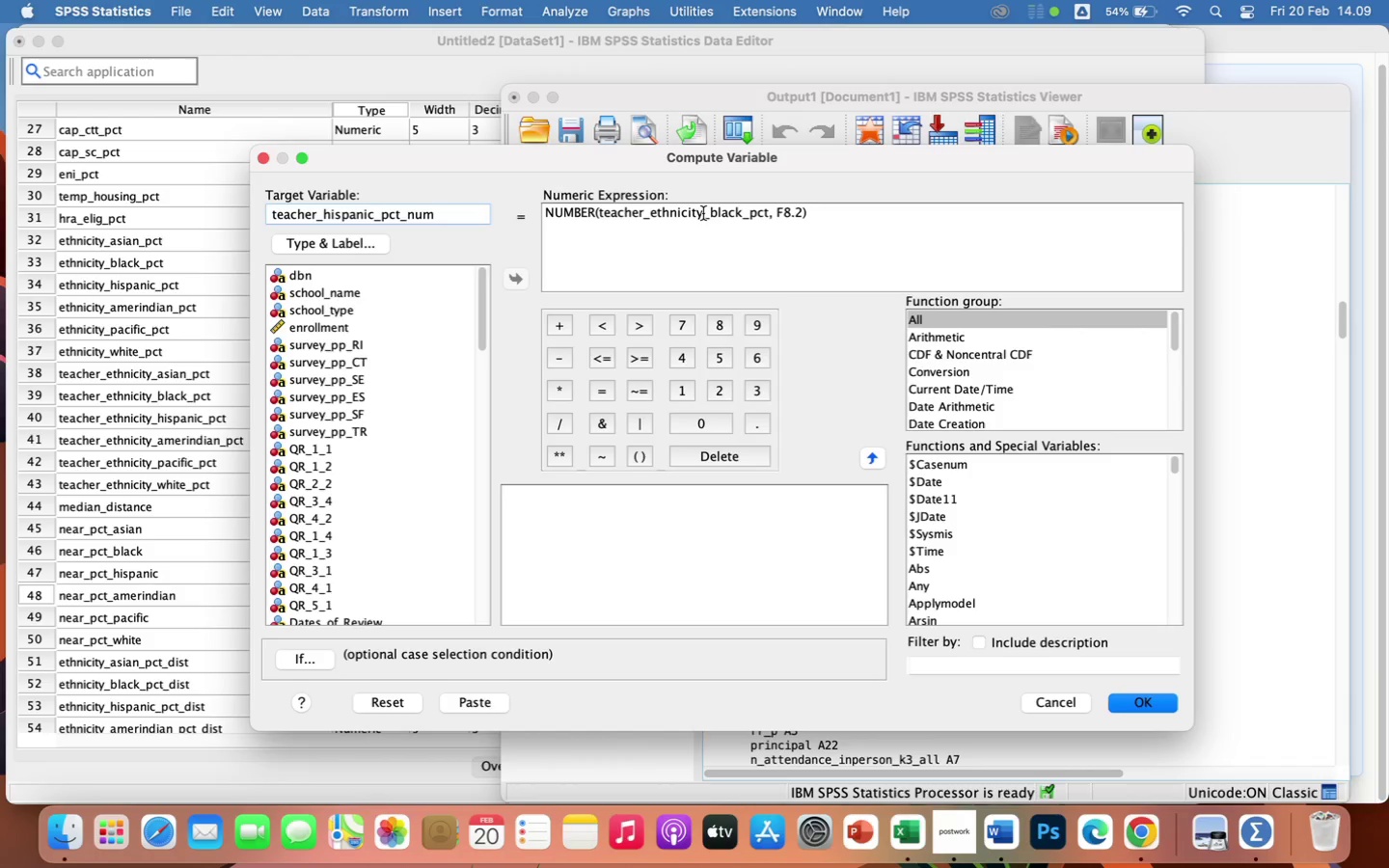 
left_click([703, 213])
 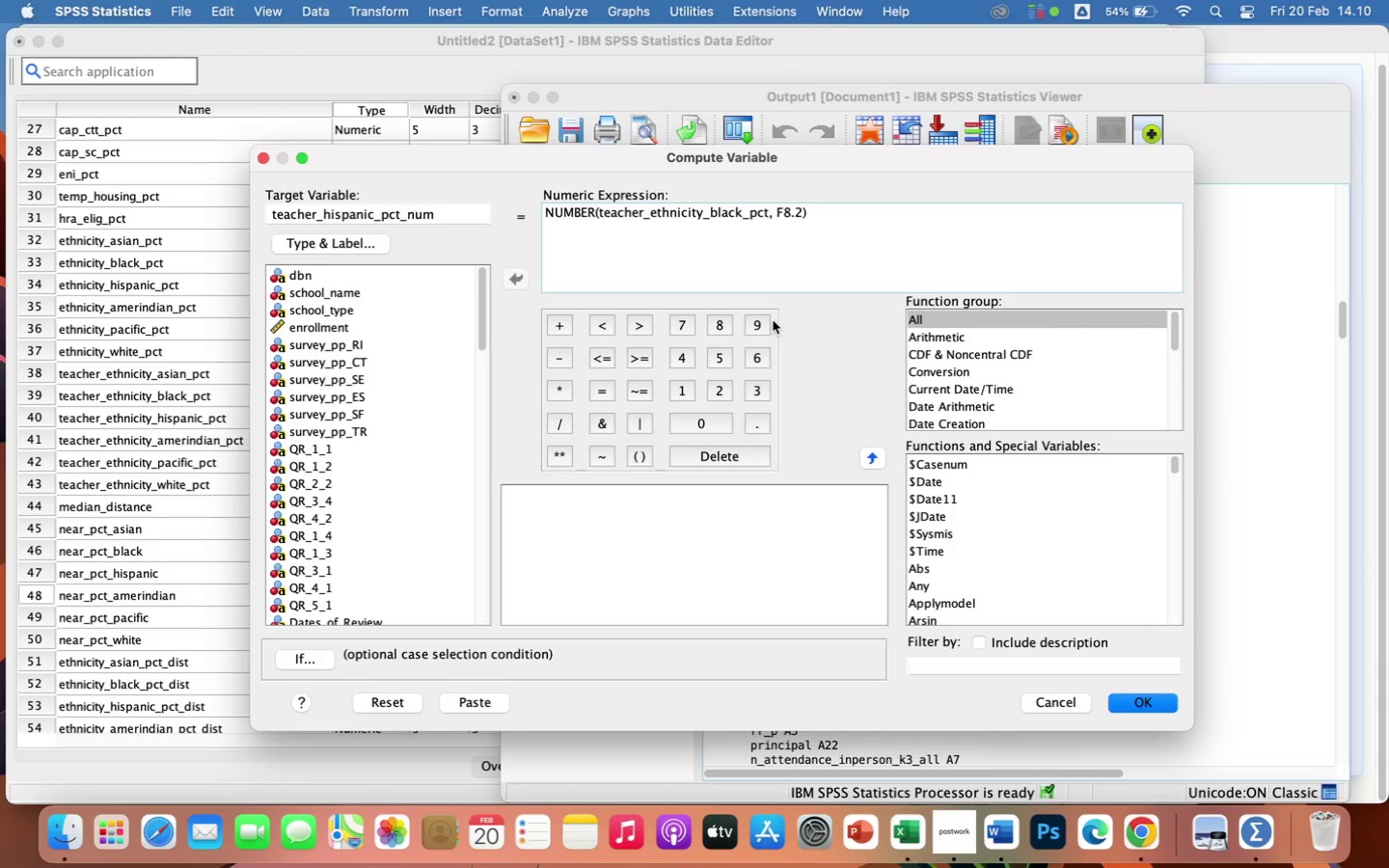 
wait(19.84)
 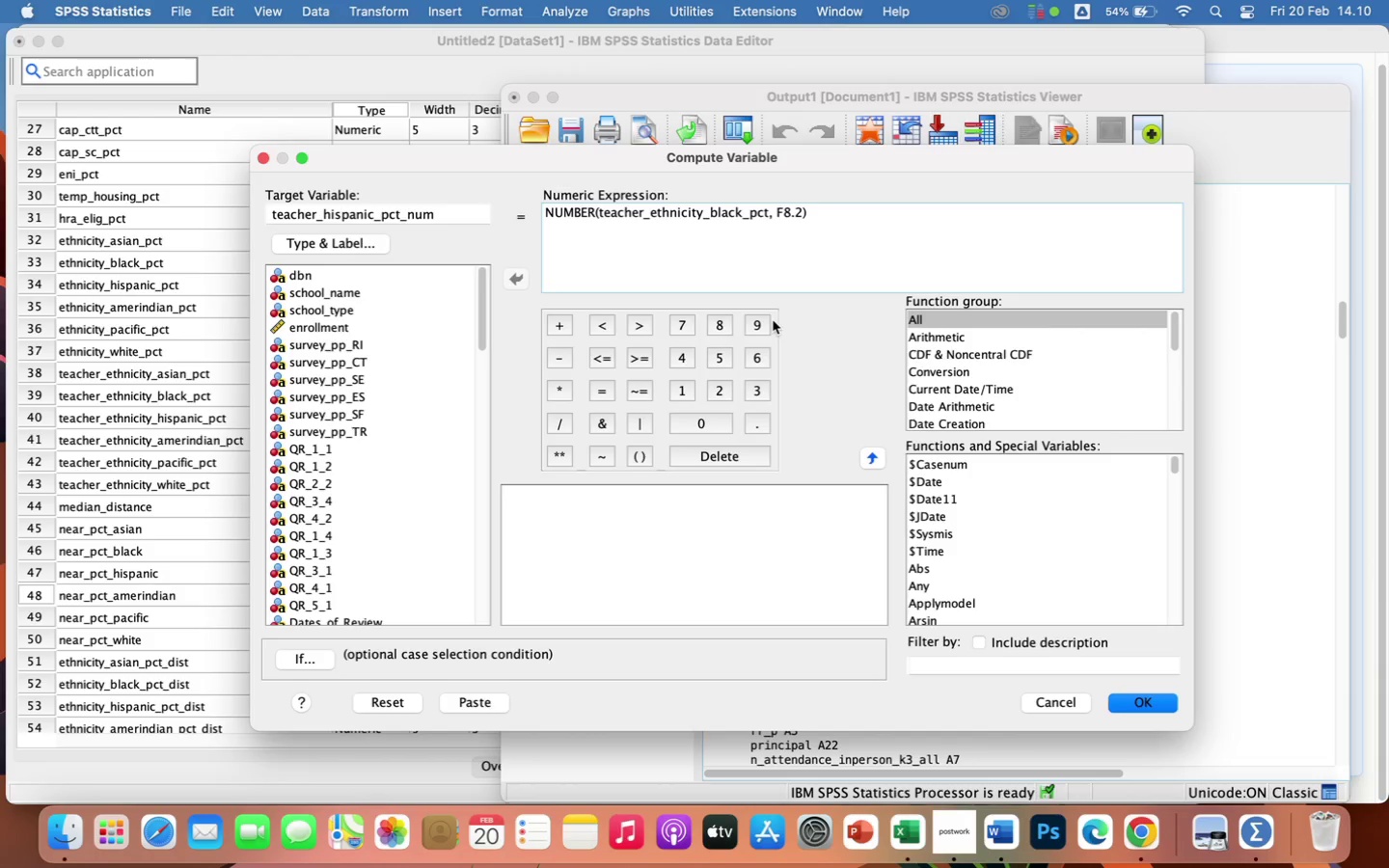 
key(ArrowRight)
 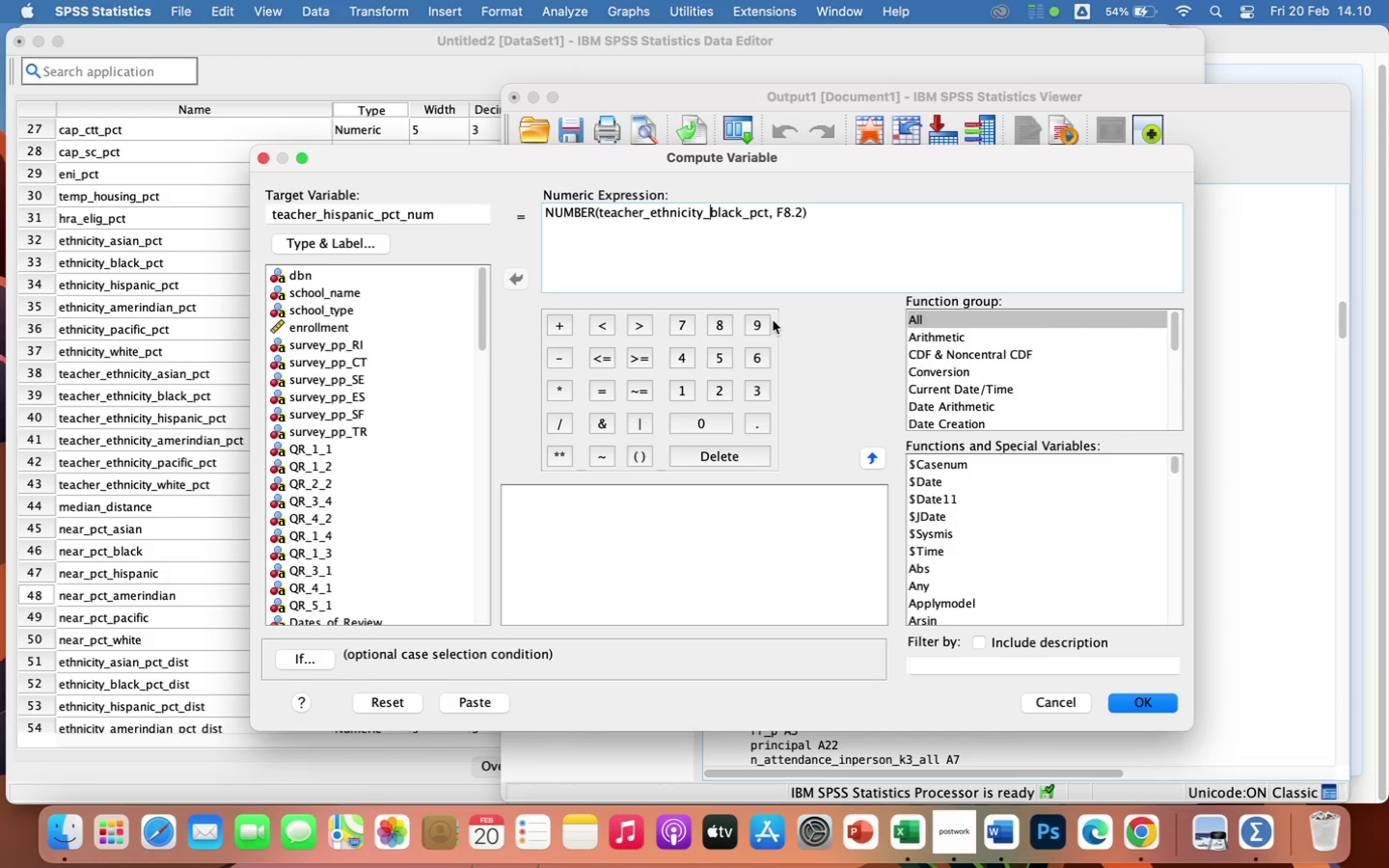 
hold_key(key=ArrowRight, duration=0.7)
 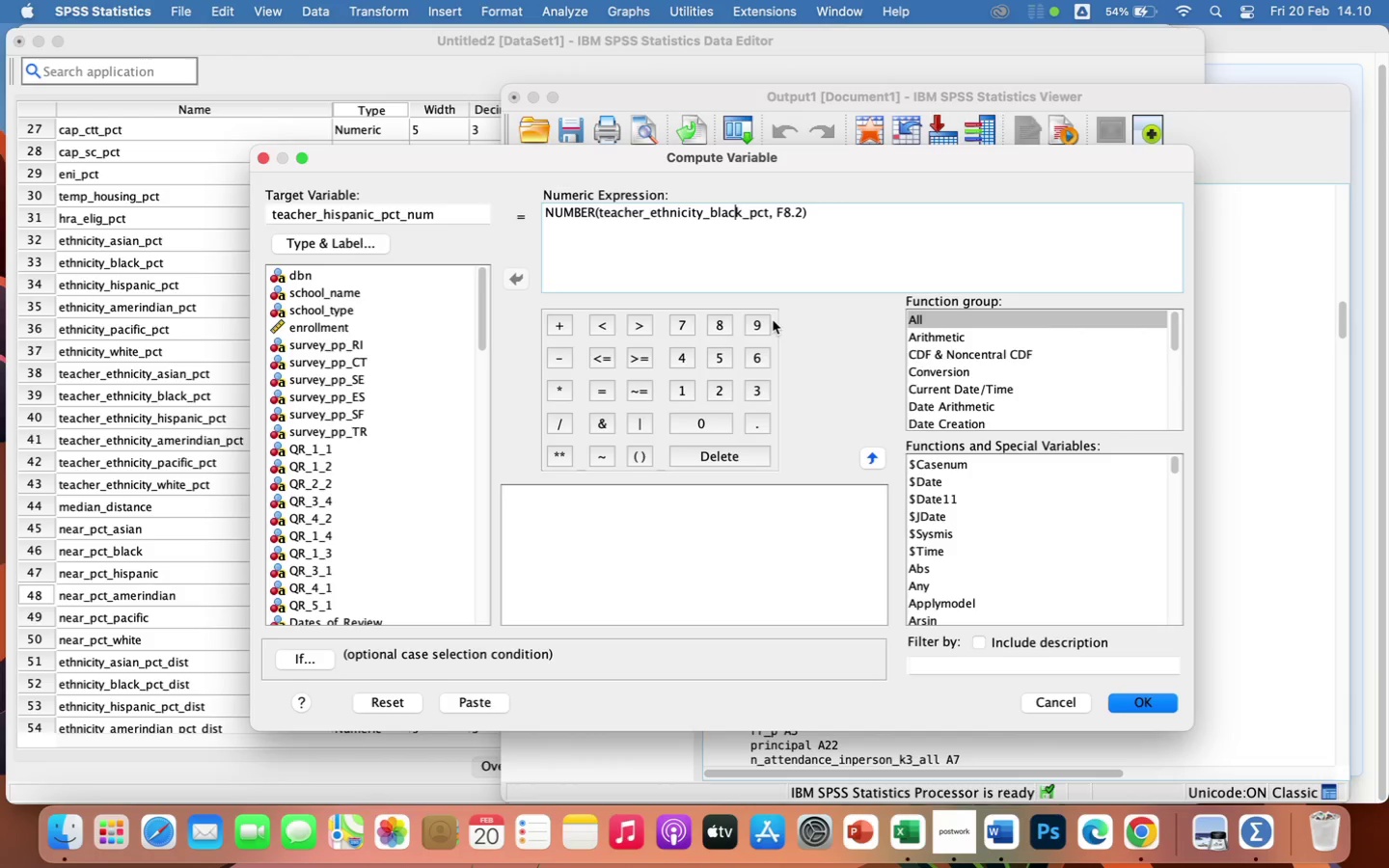 
key(ArrowRight)
 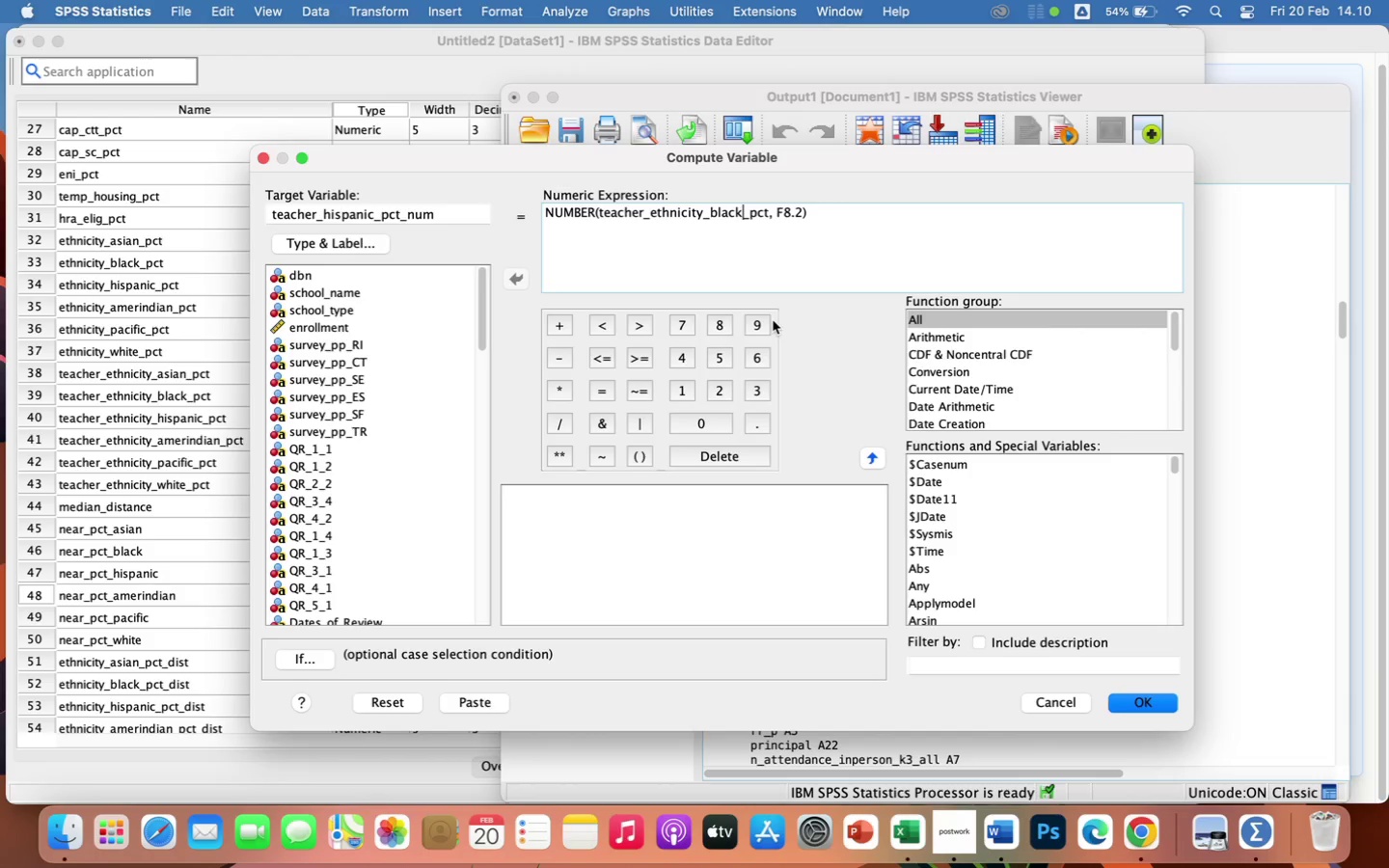 
key(ArrowRight)
 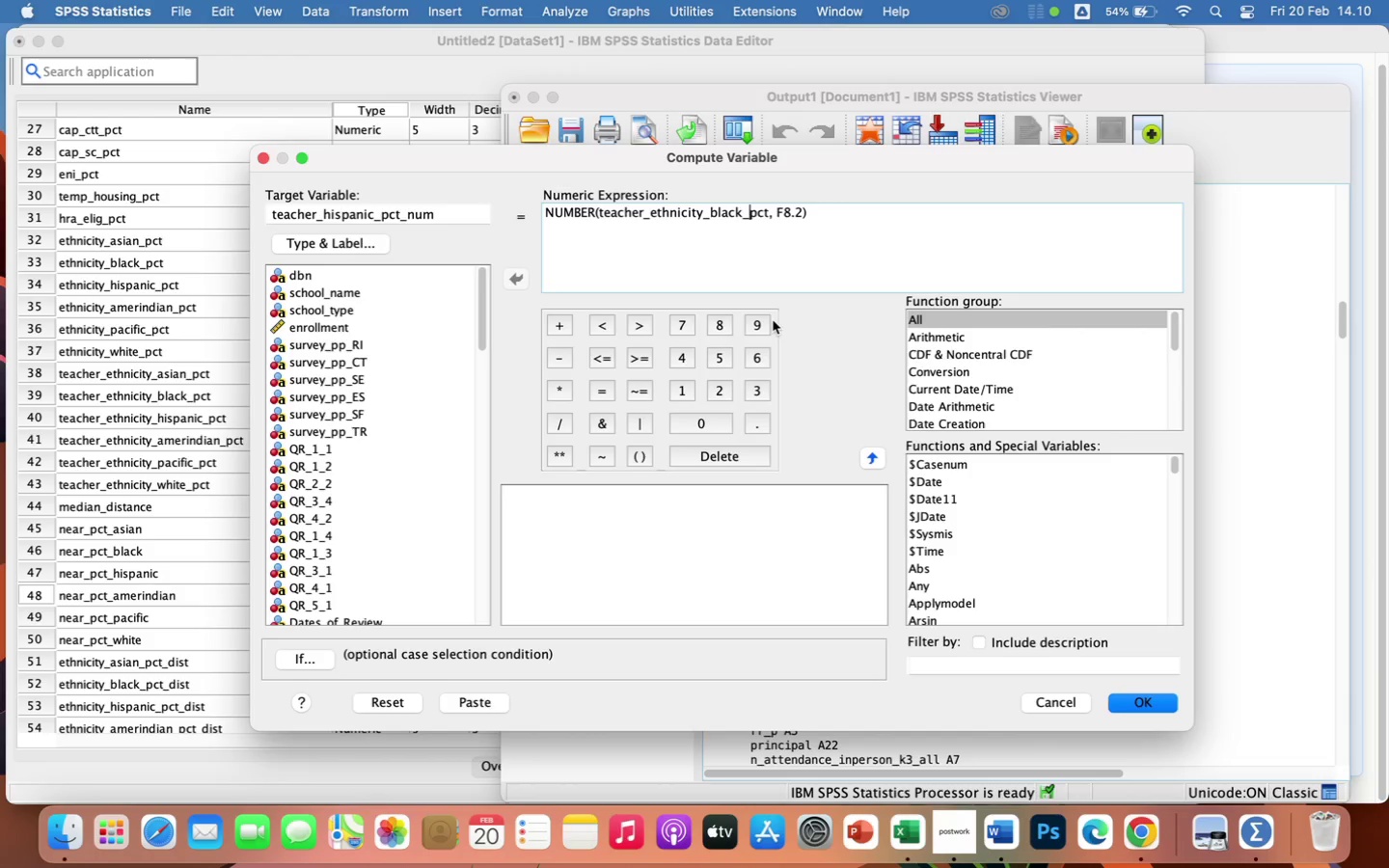 
key(ArrowRight)
 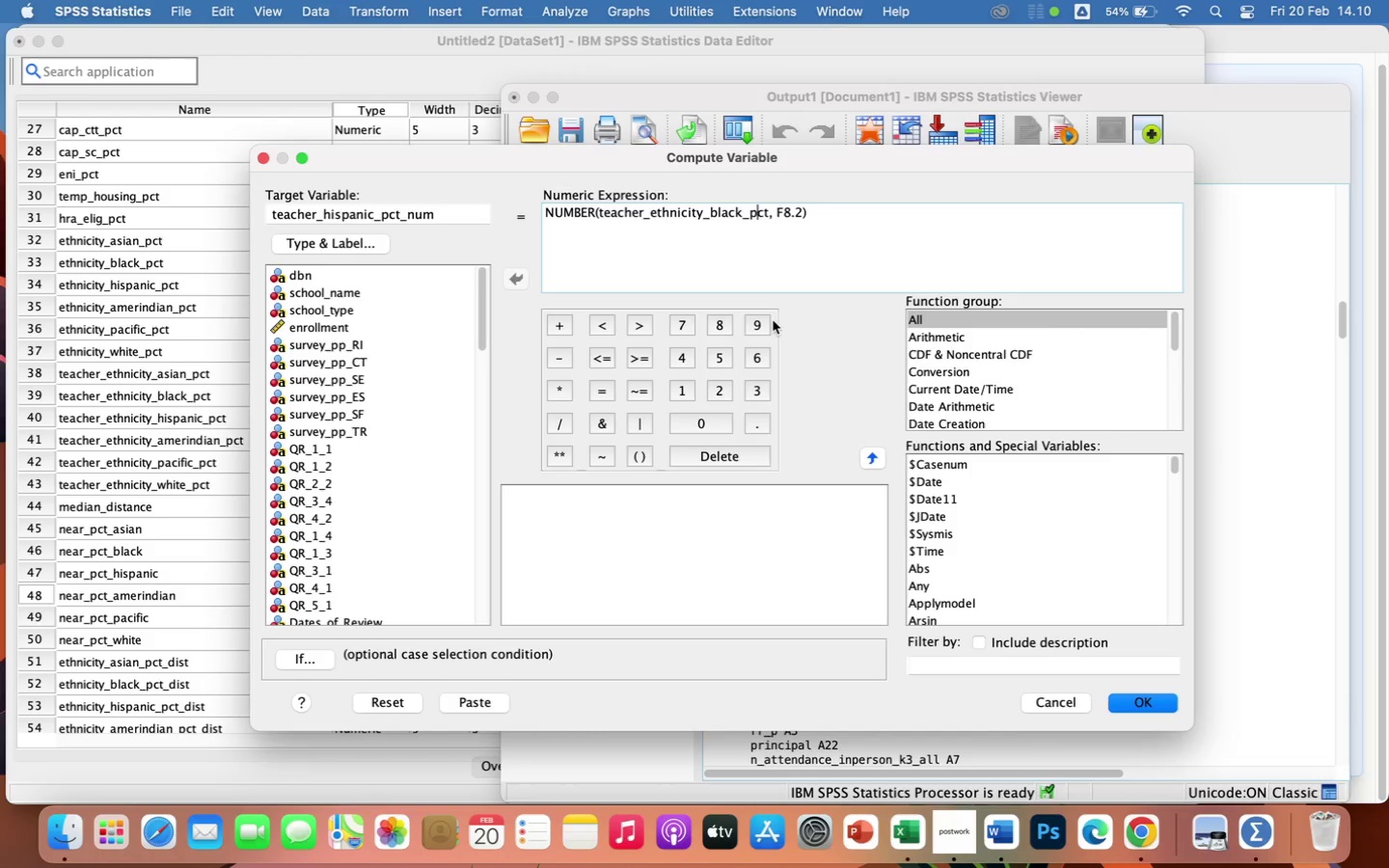 
key(ArrowRight)
 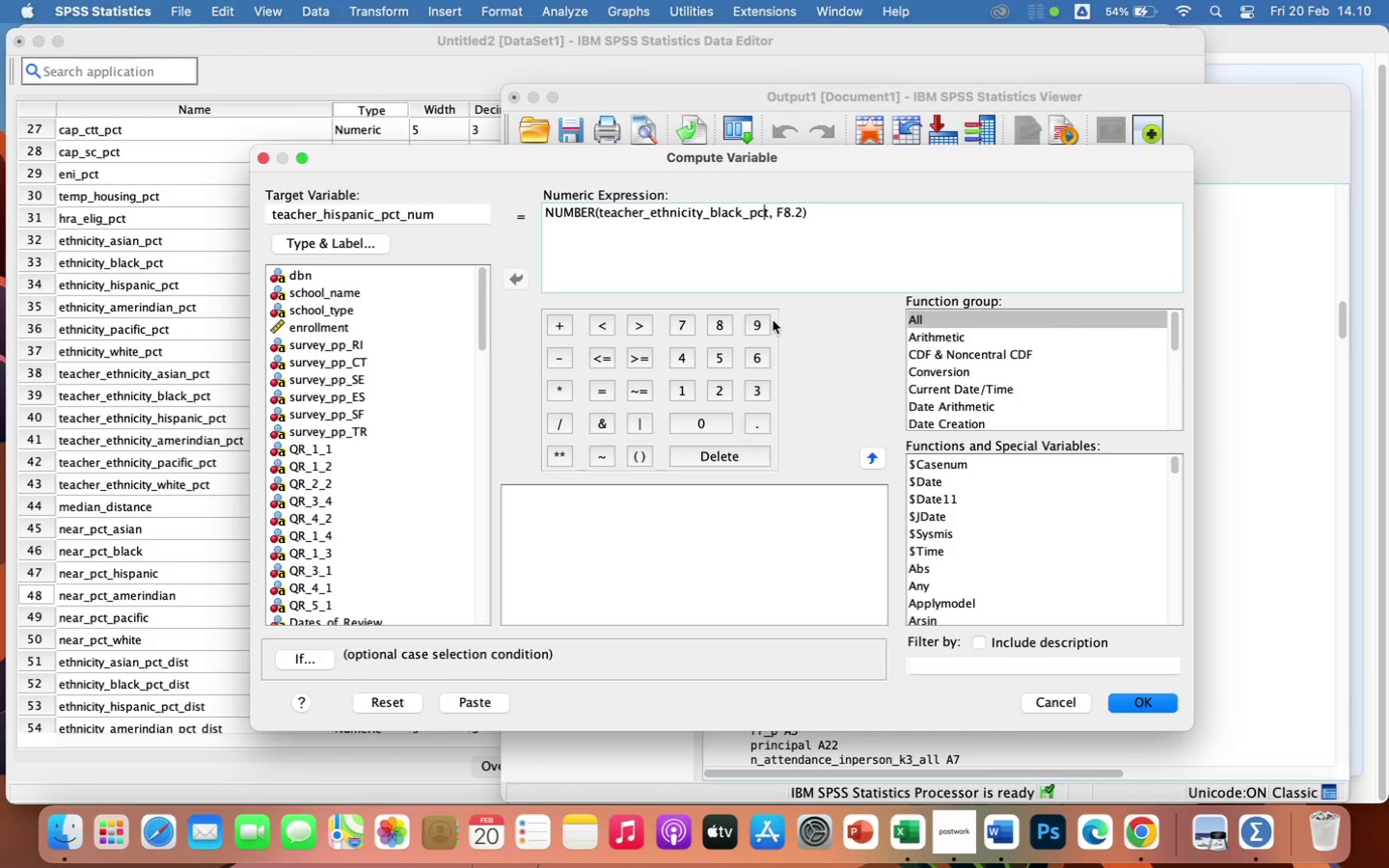 
key(ArrowRight)
 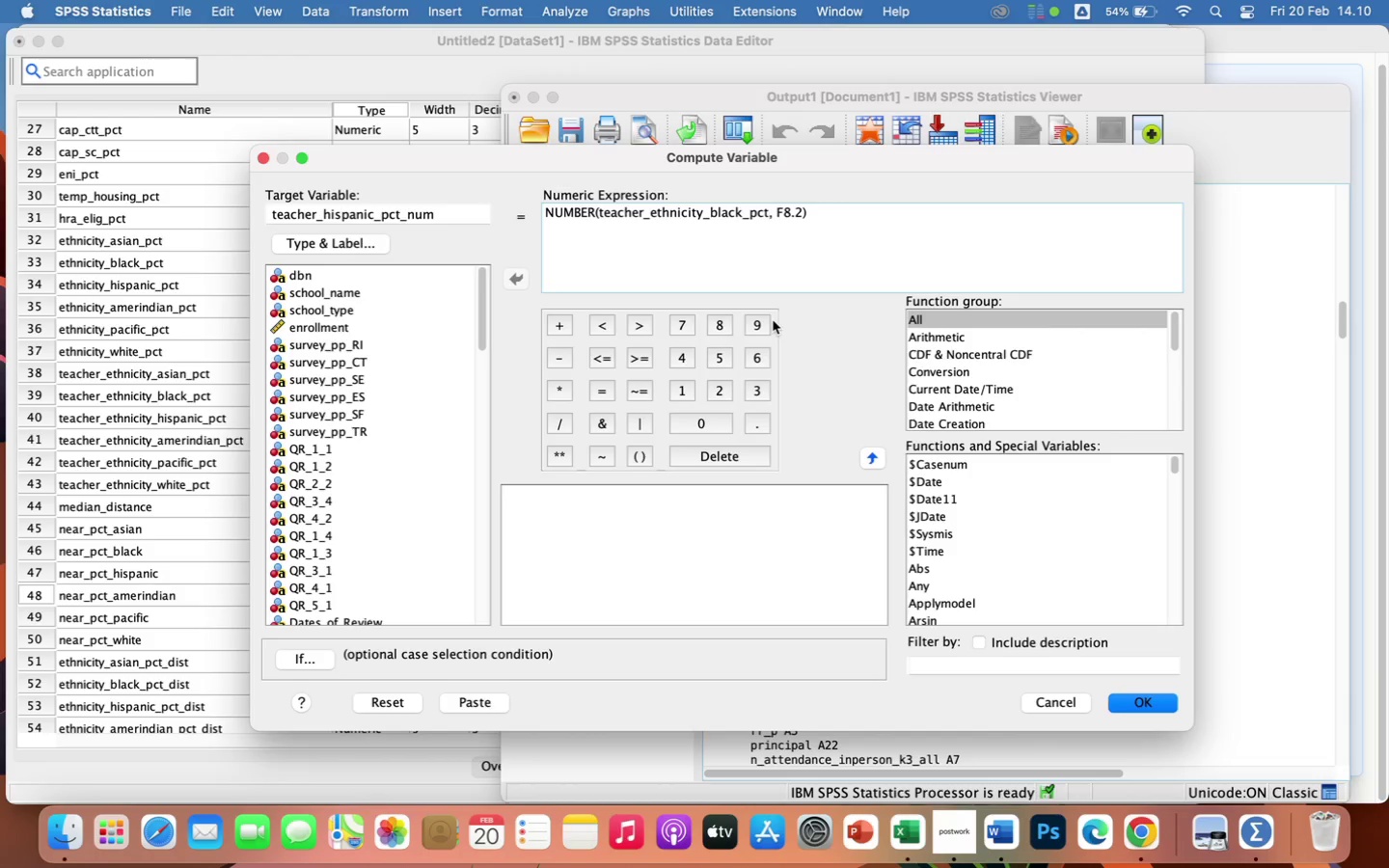 
hold_key(key=Backspace, duration=1.5)
 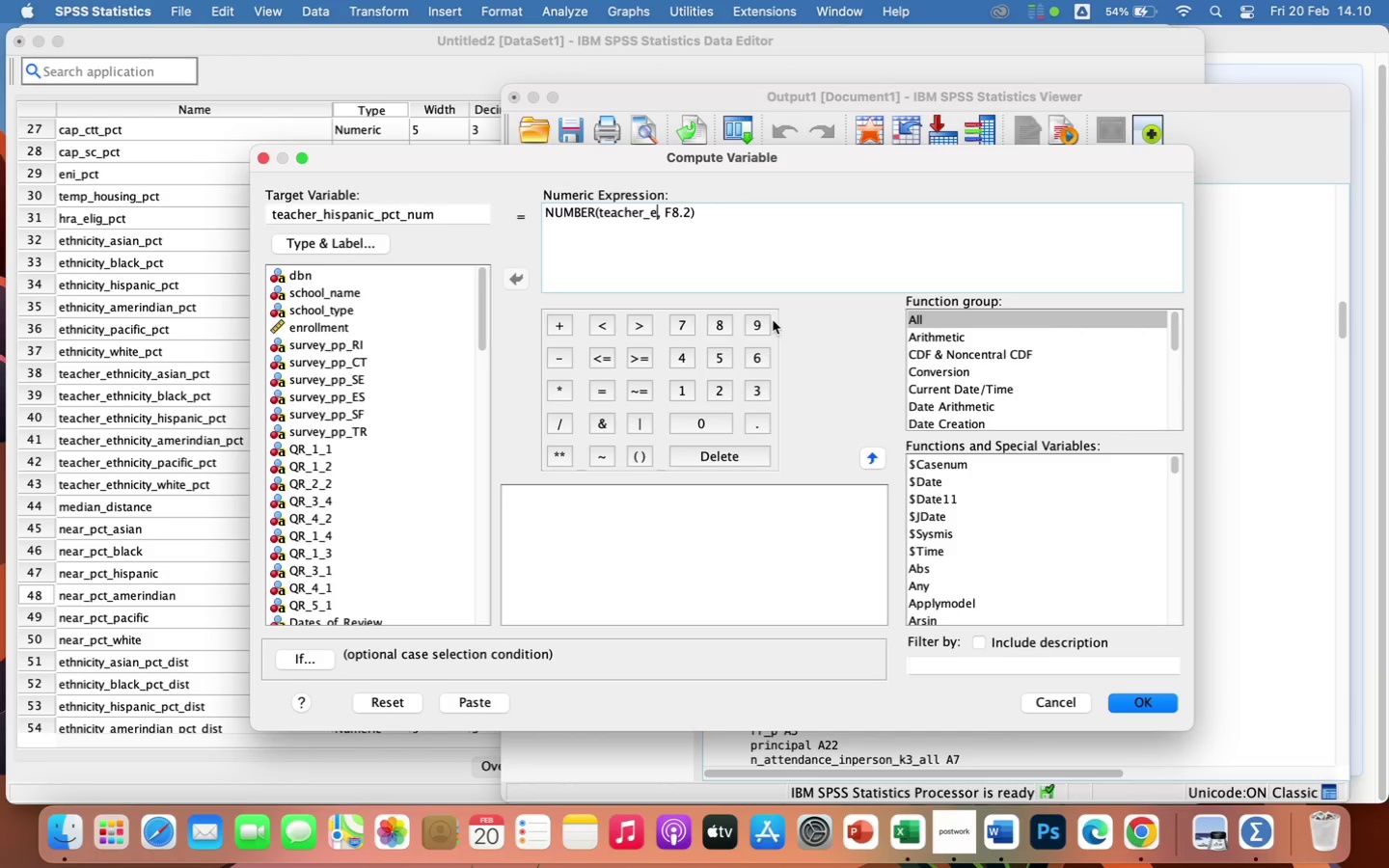 
hold_key(key=Backspace, duration=0.5)
 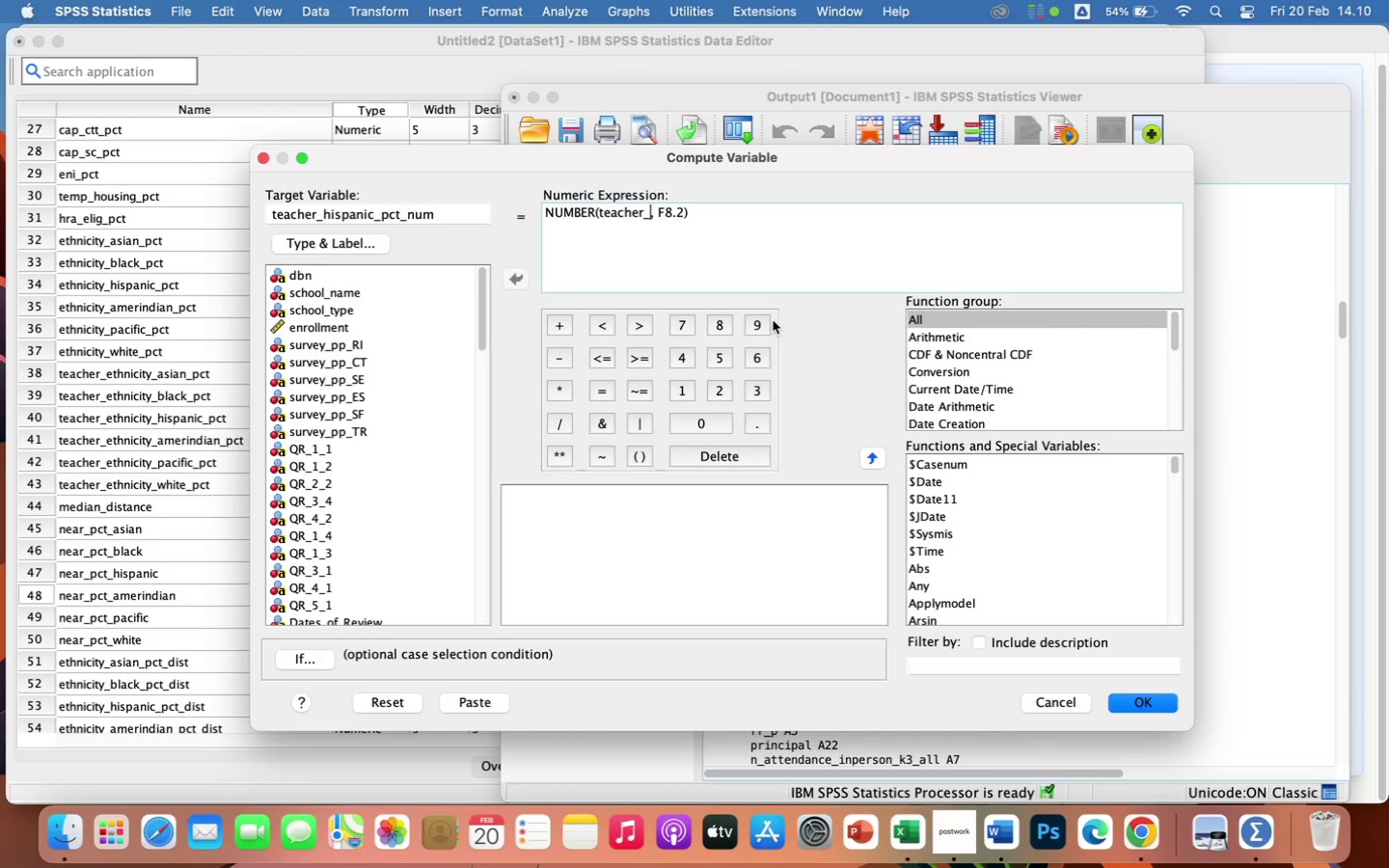 
key(Backspace)
 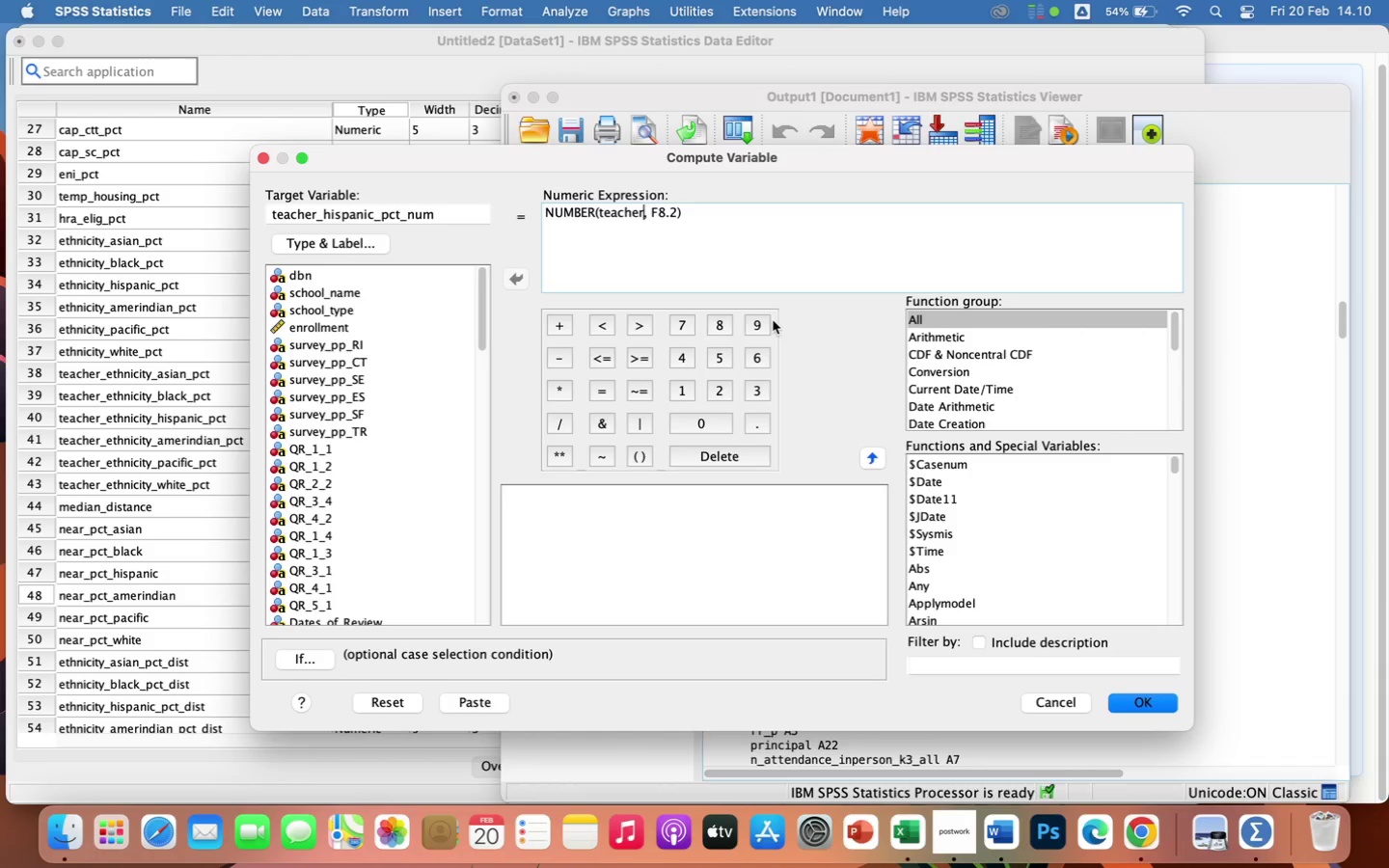 
key(Backspace)
 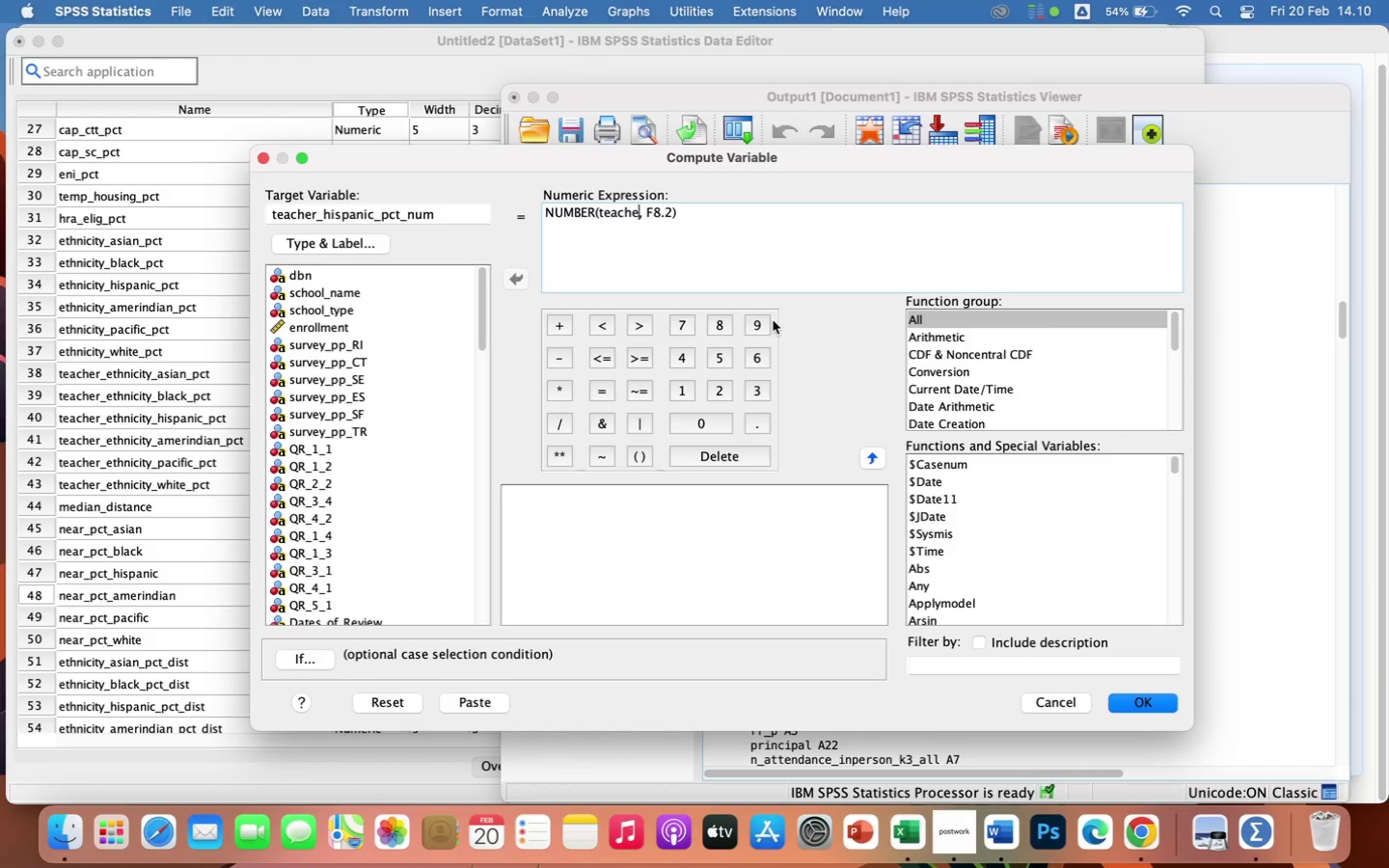 
key(Backspace)
 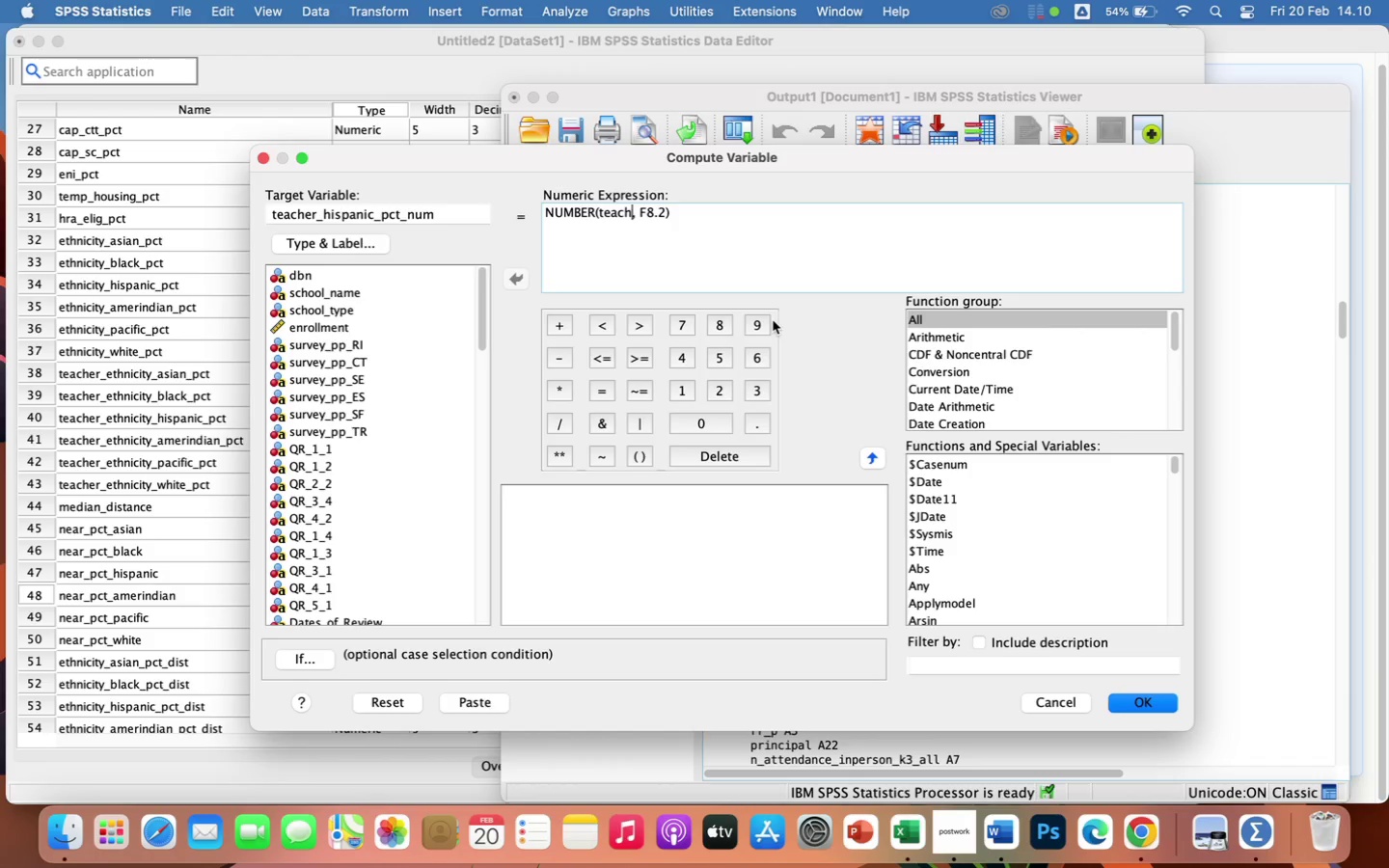 
key(Backspace)
 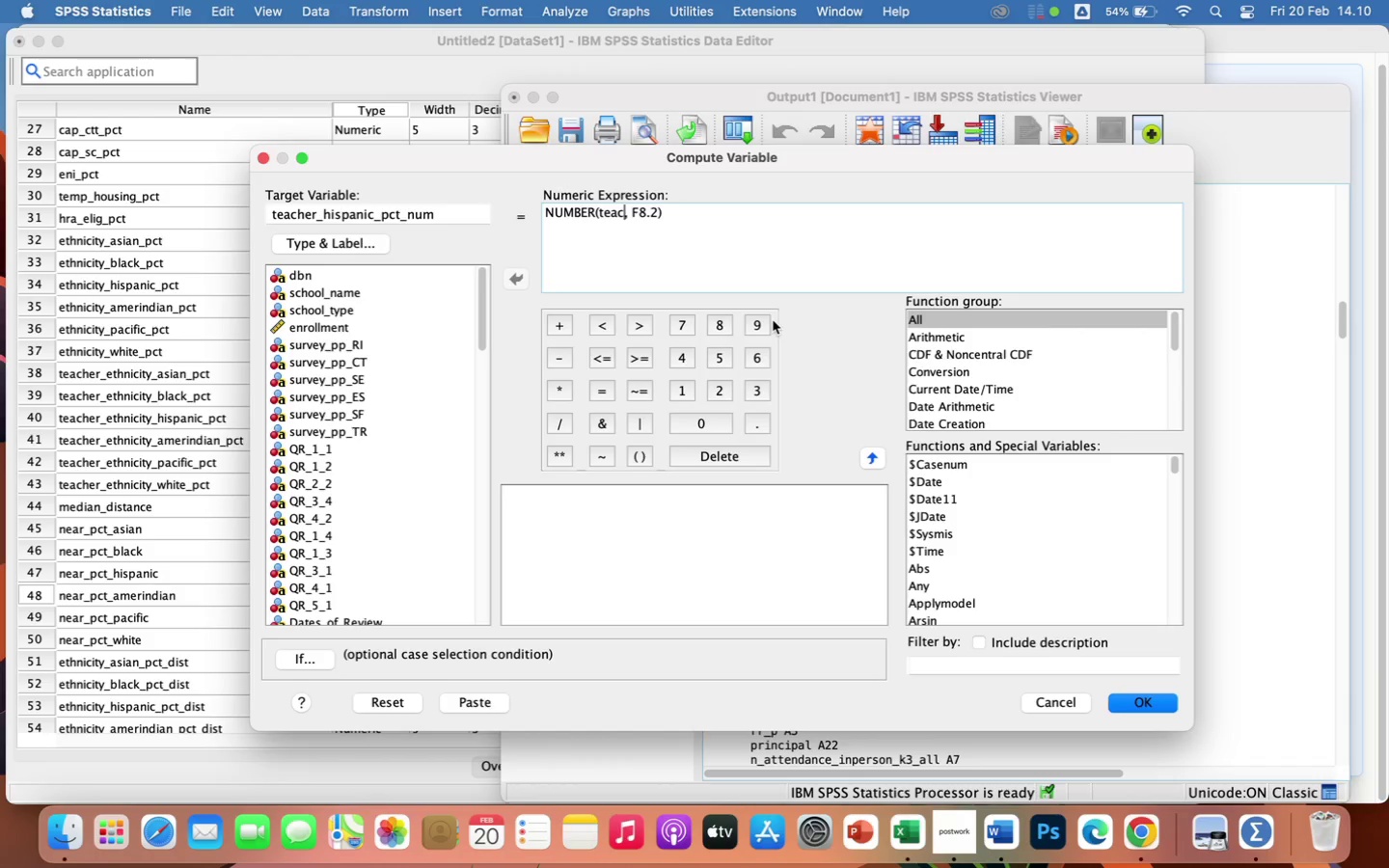 
key(Backspace)
 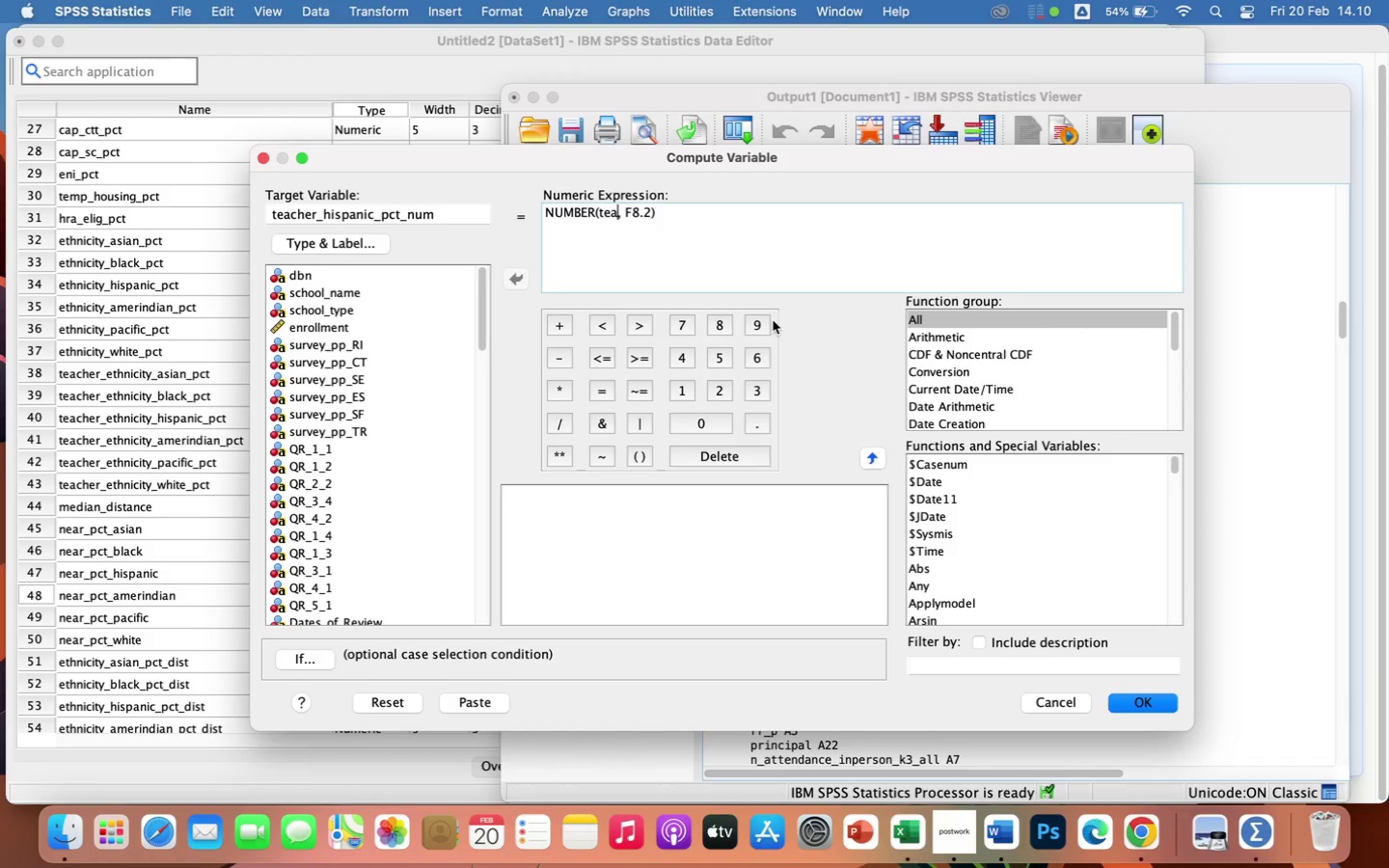 
key(Backspace)
 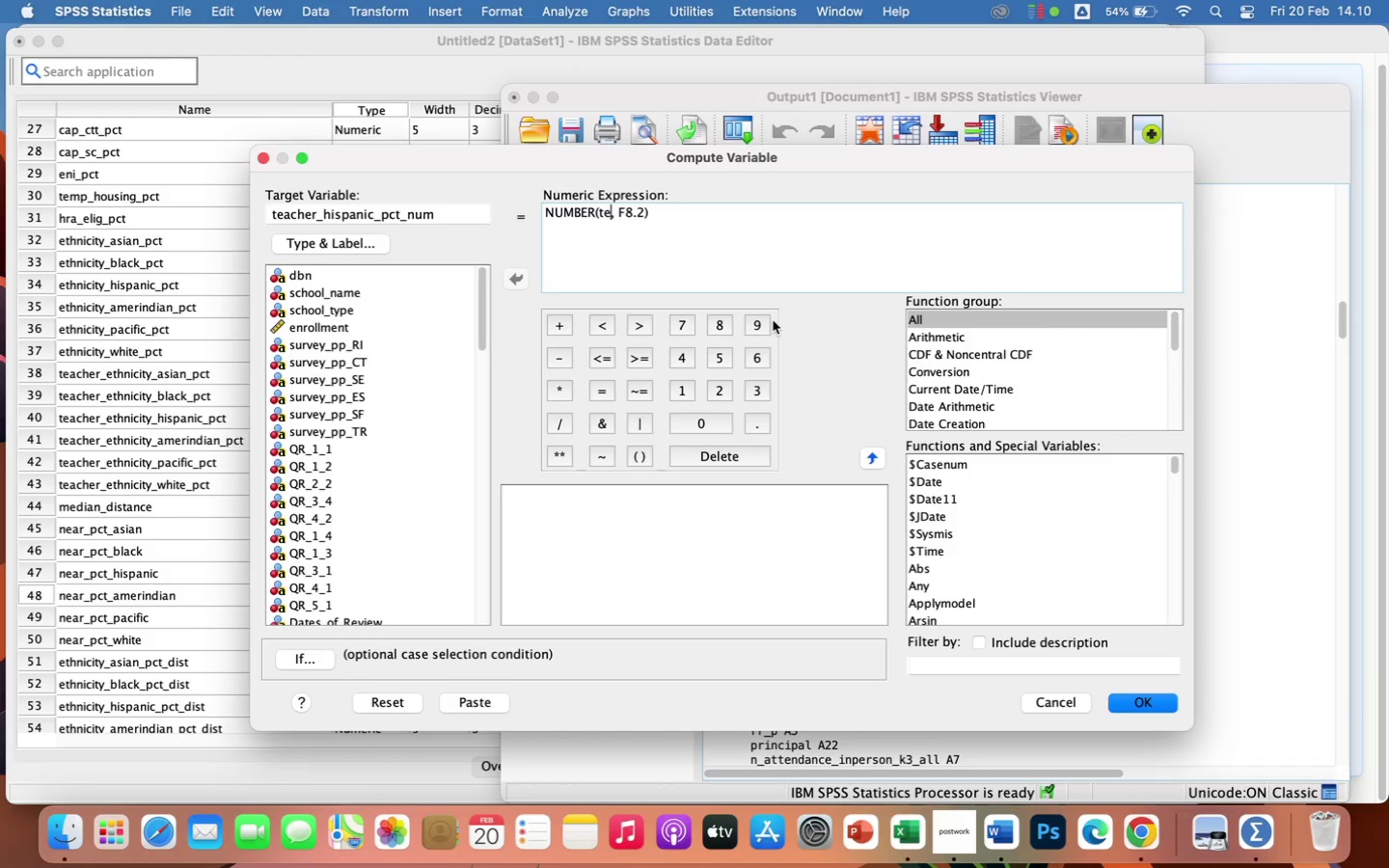 
key(Backspace)
 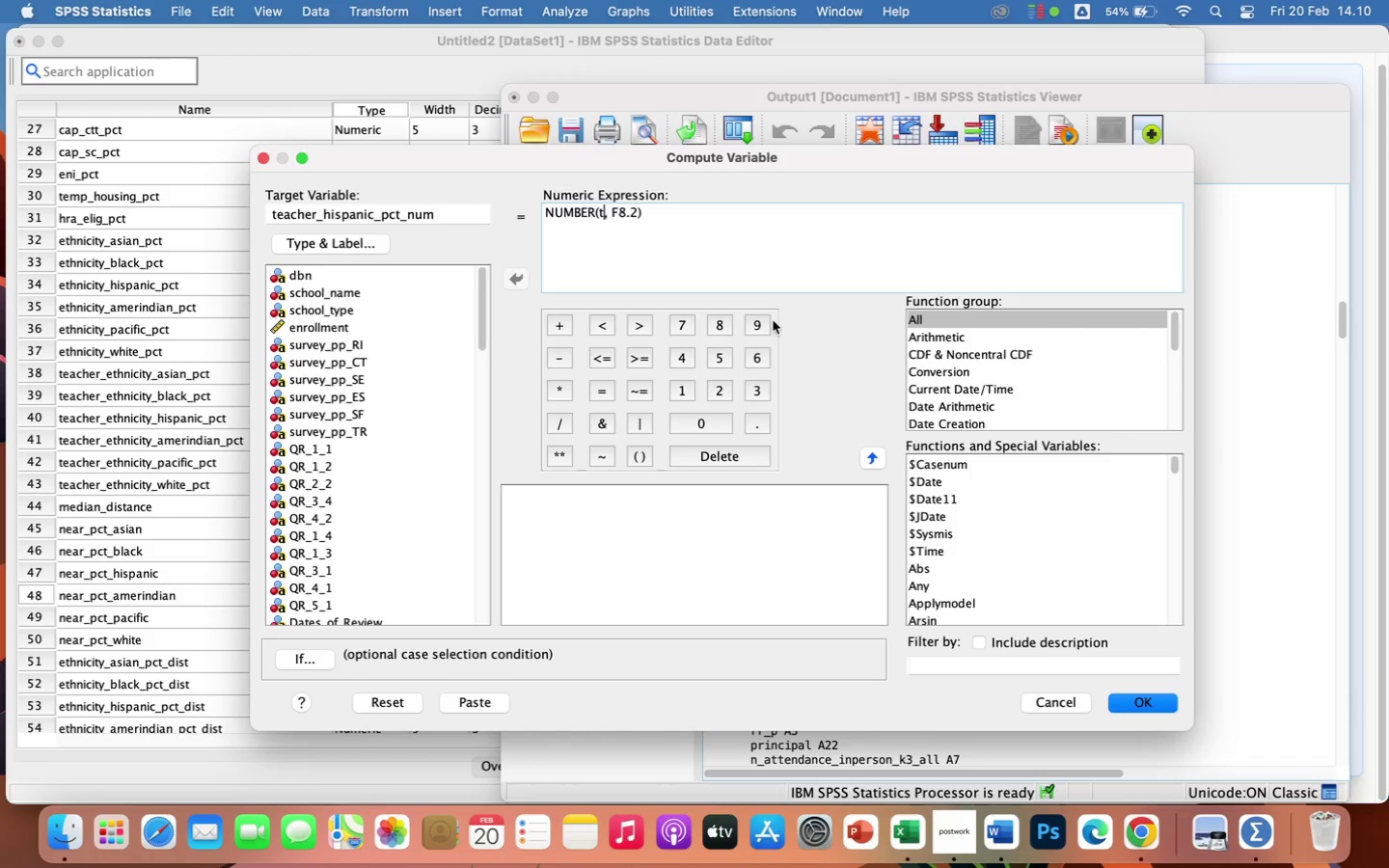 
key(Backspace)
 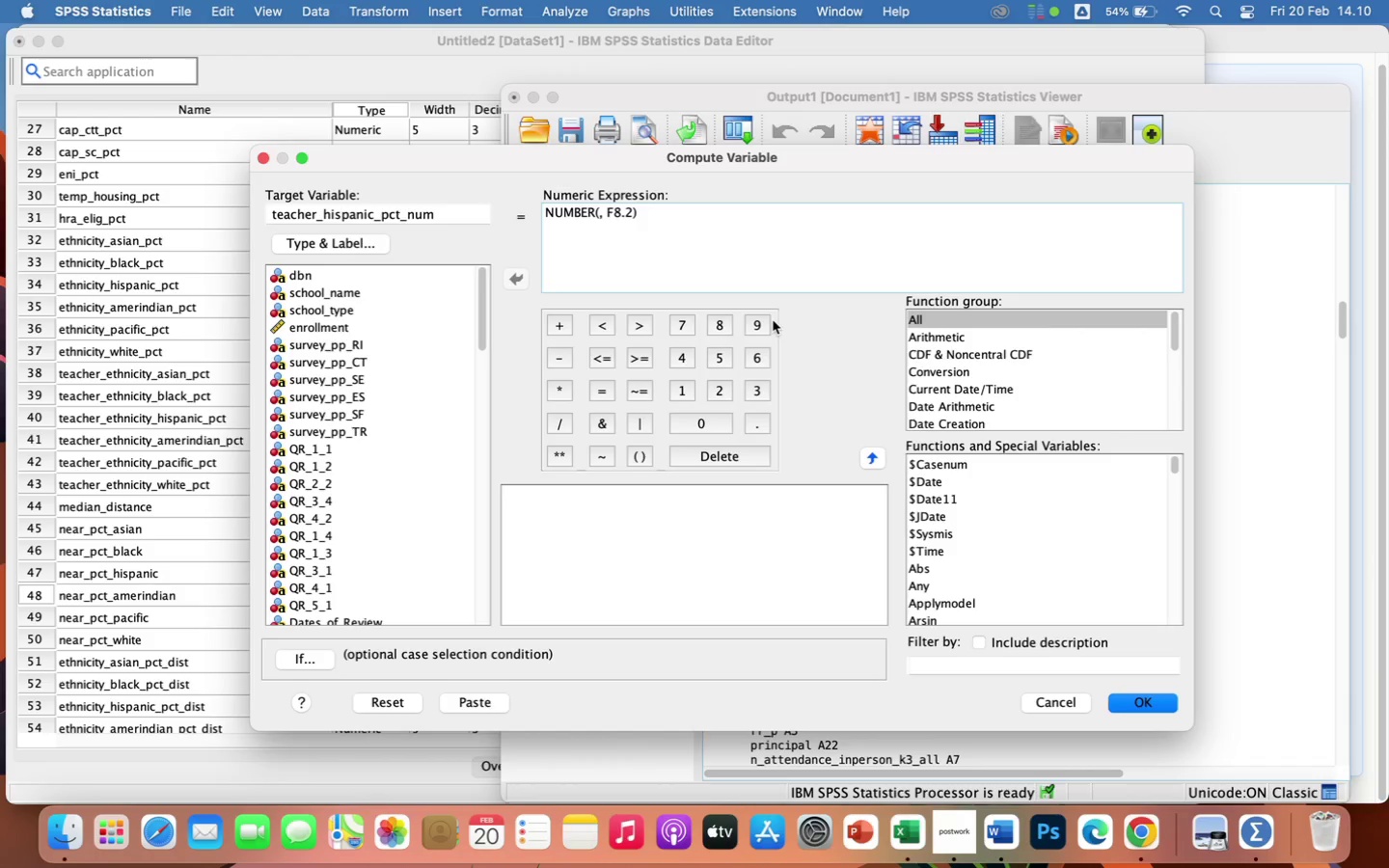 
wait(6.4)
 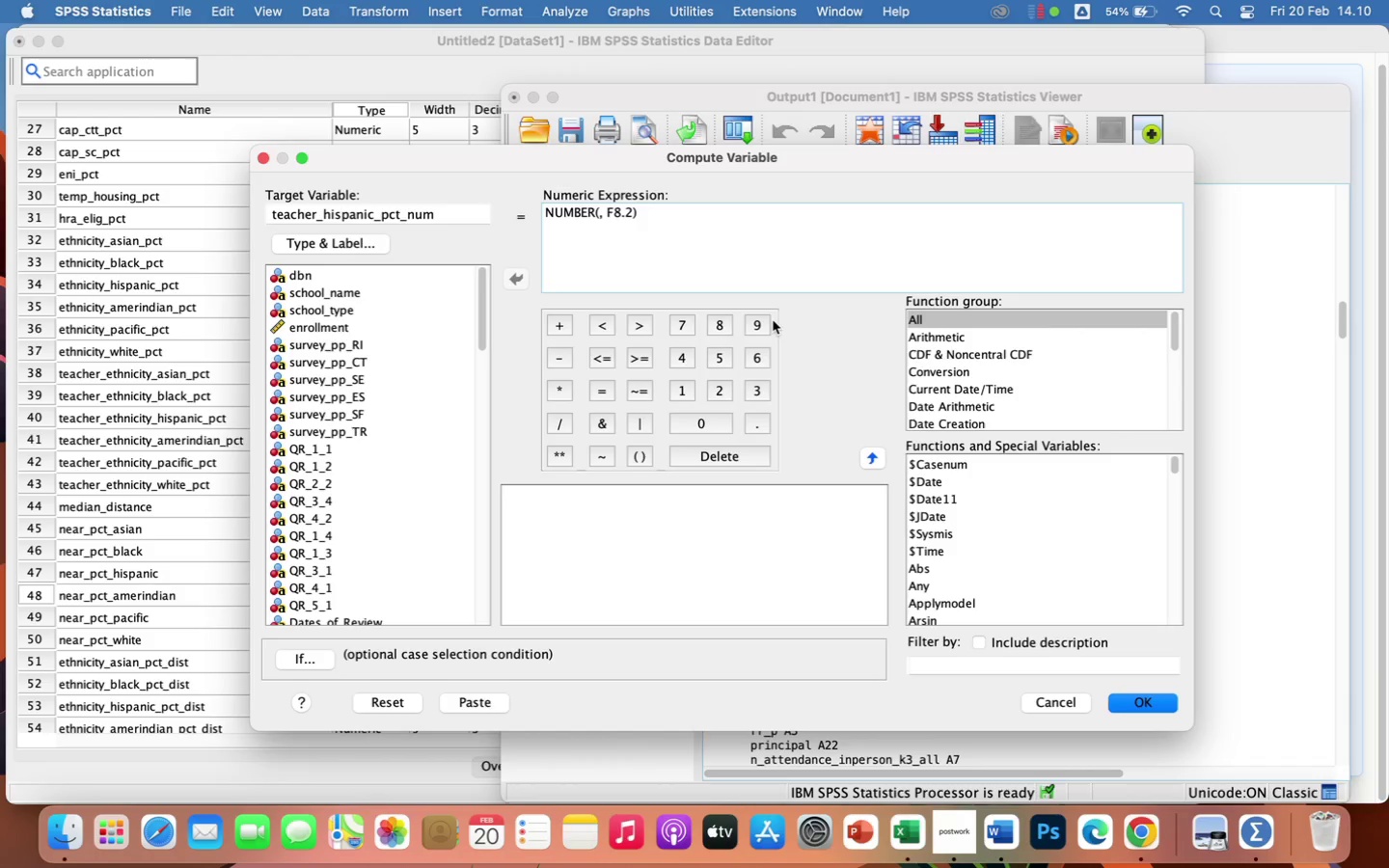 
scroll: coordinate [437, 549], scroll_direction: down, amount: 12.0
 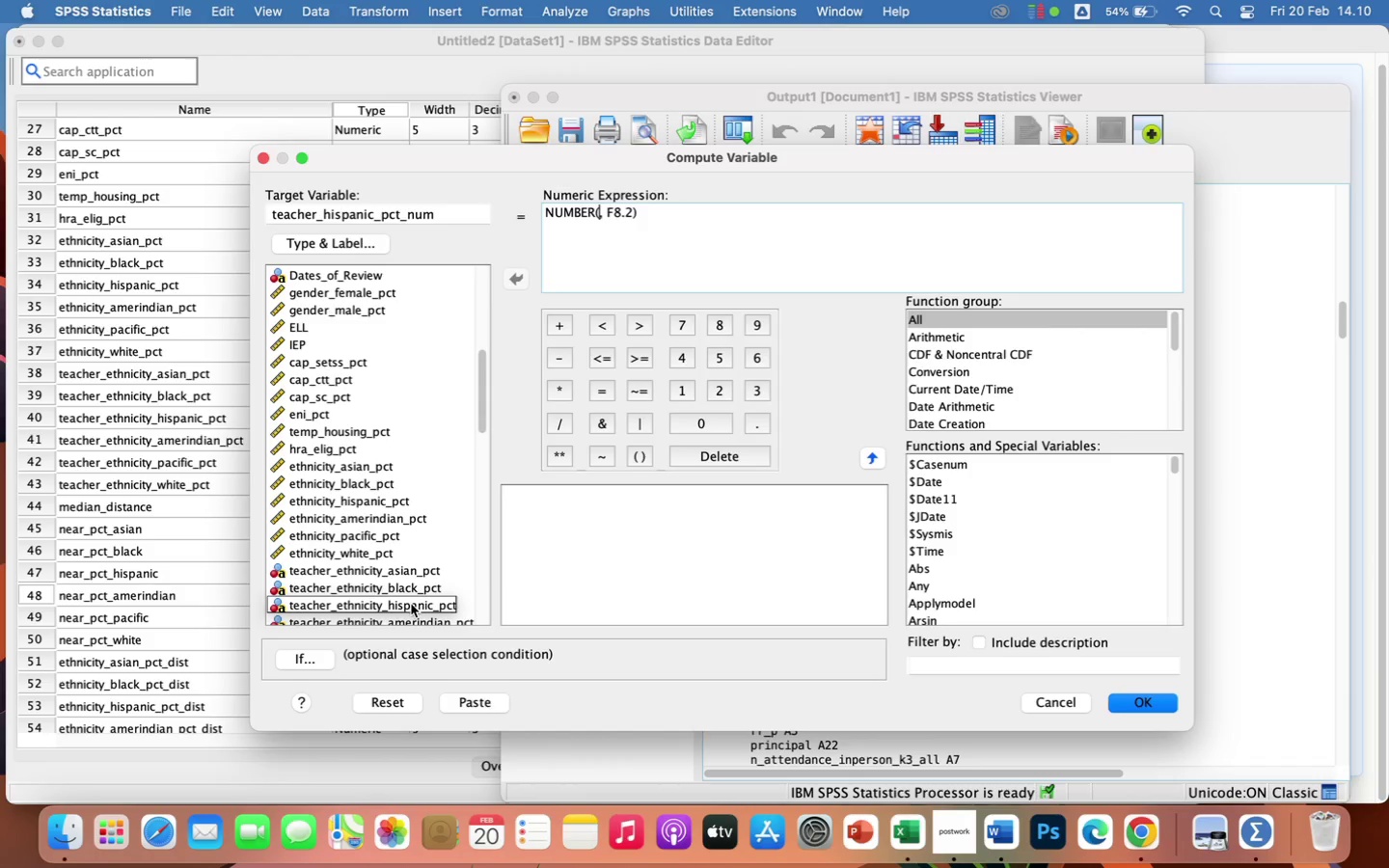 
double_click([411, 604])
 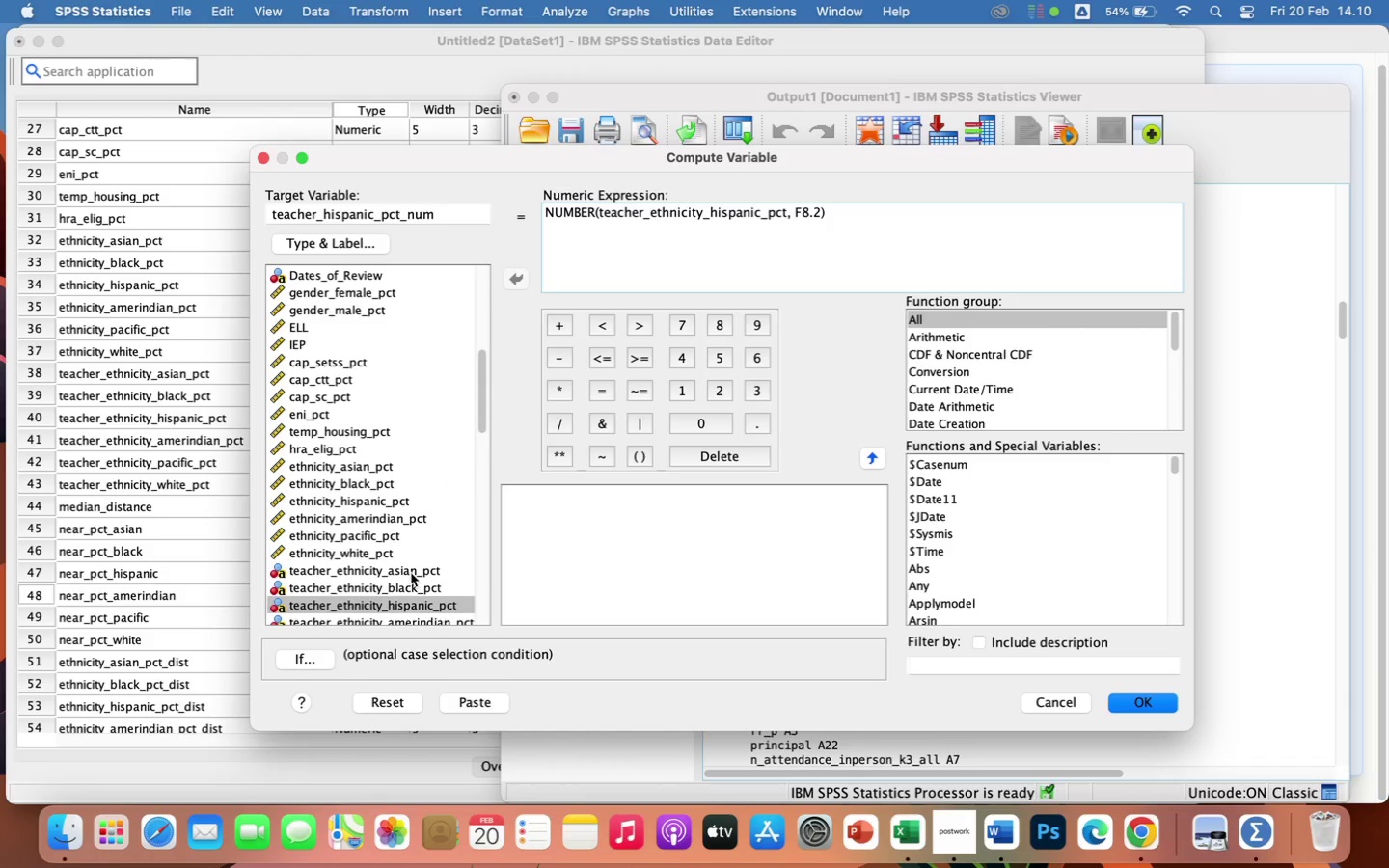 
left_click([402, 605])
 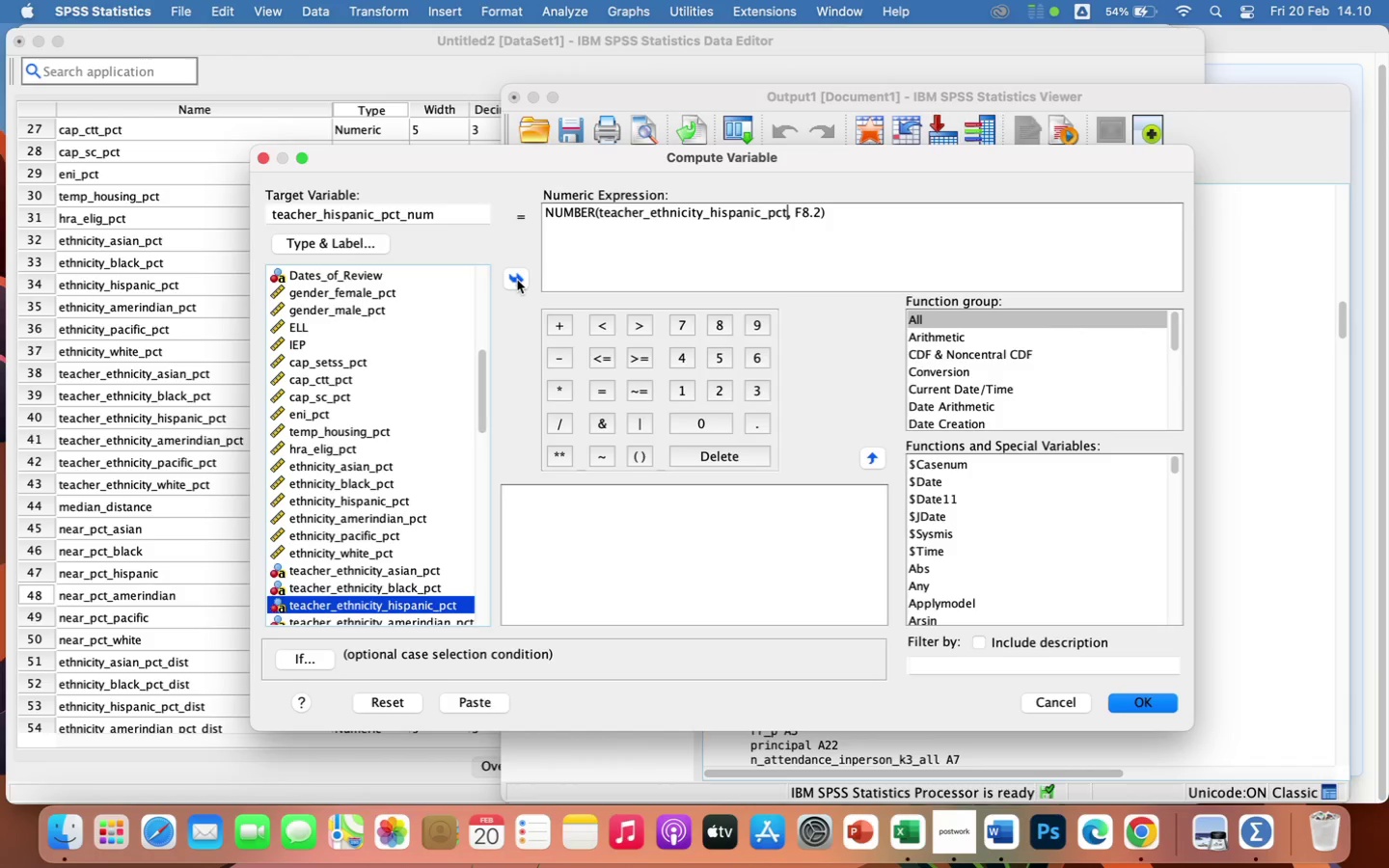 
wait(17.72)
 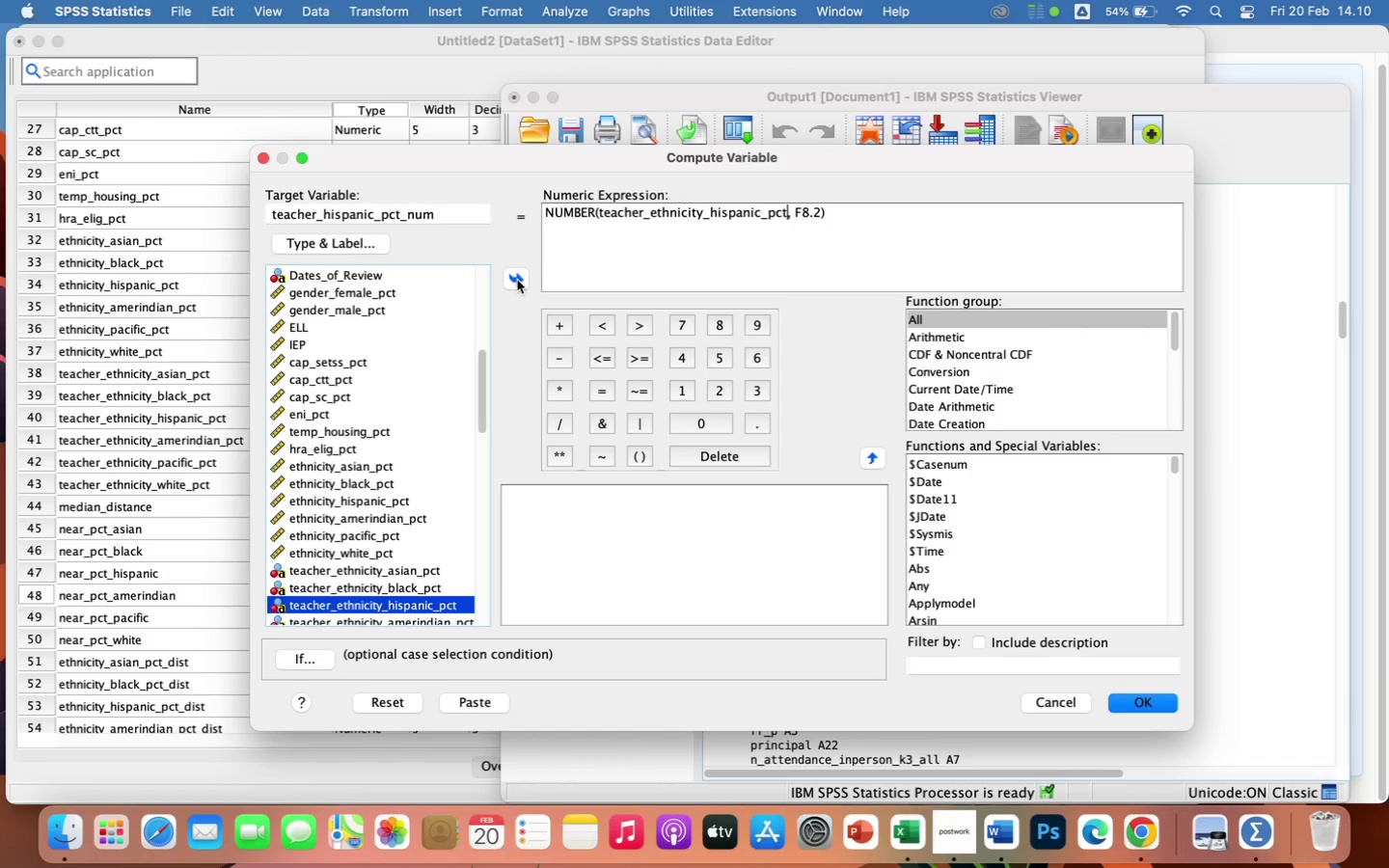 
left_click([1145, 701])
 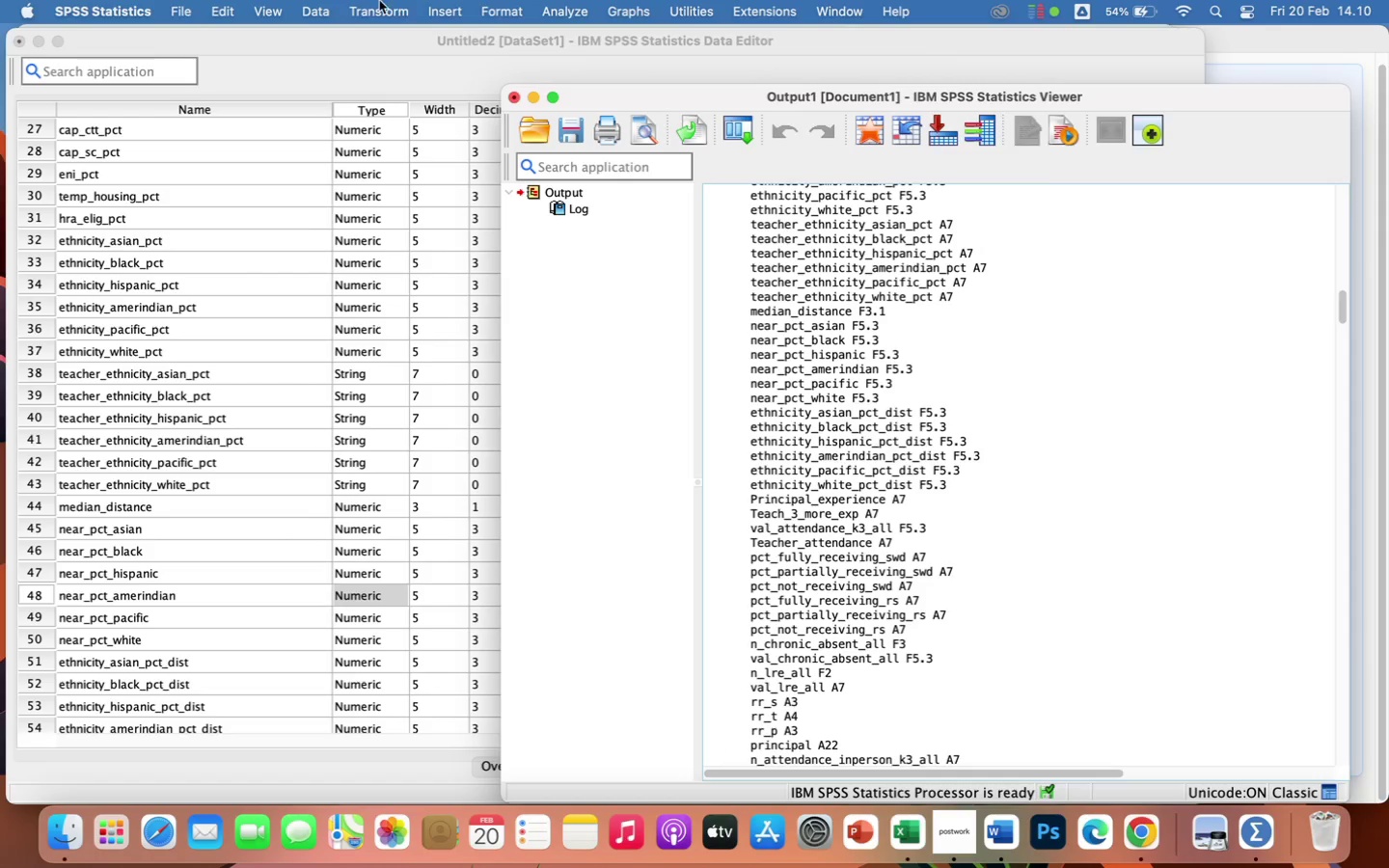 
left_click([372, 6])
 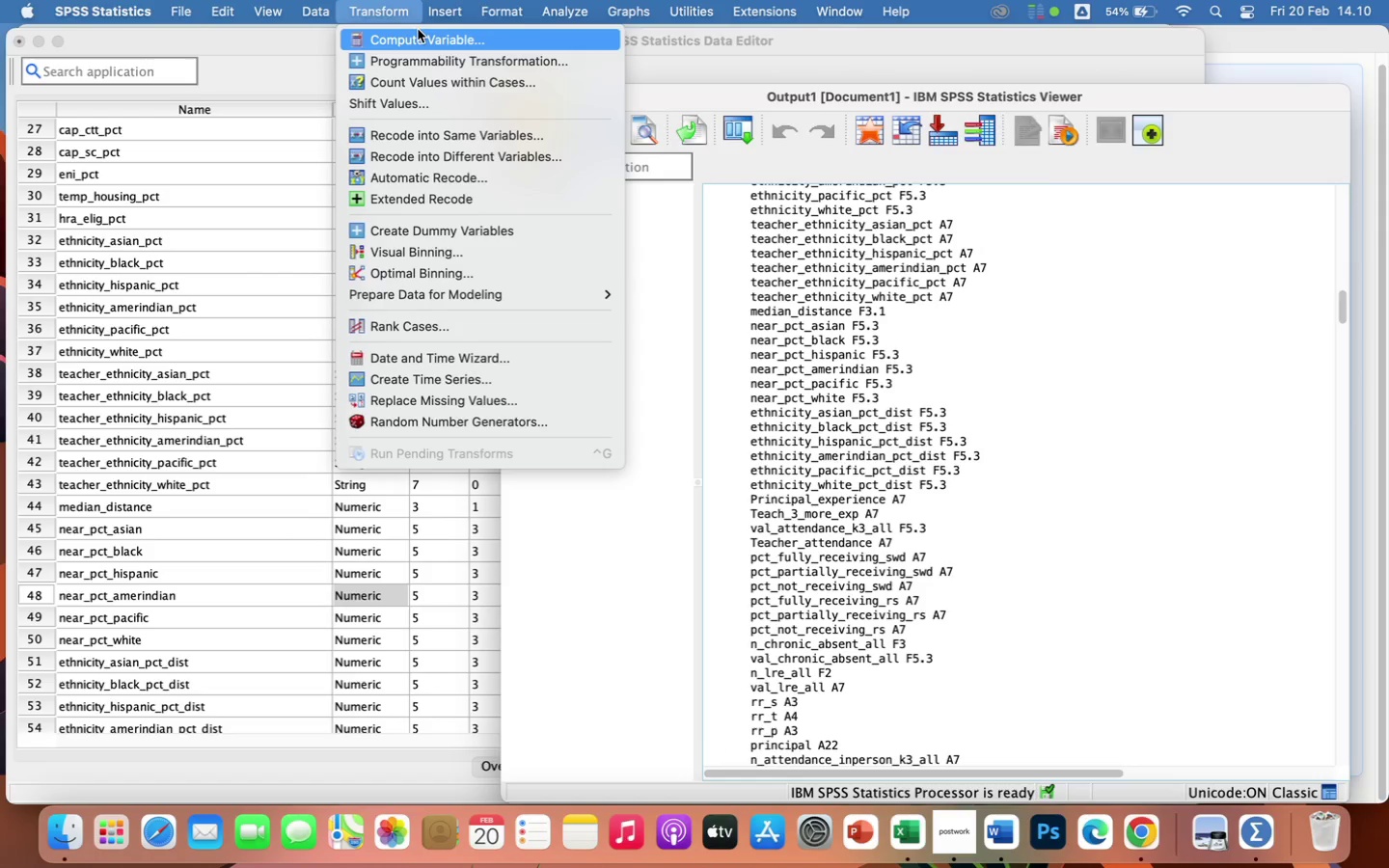 
left_click([425, 41])
 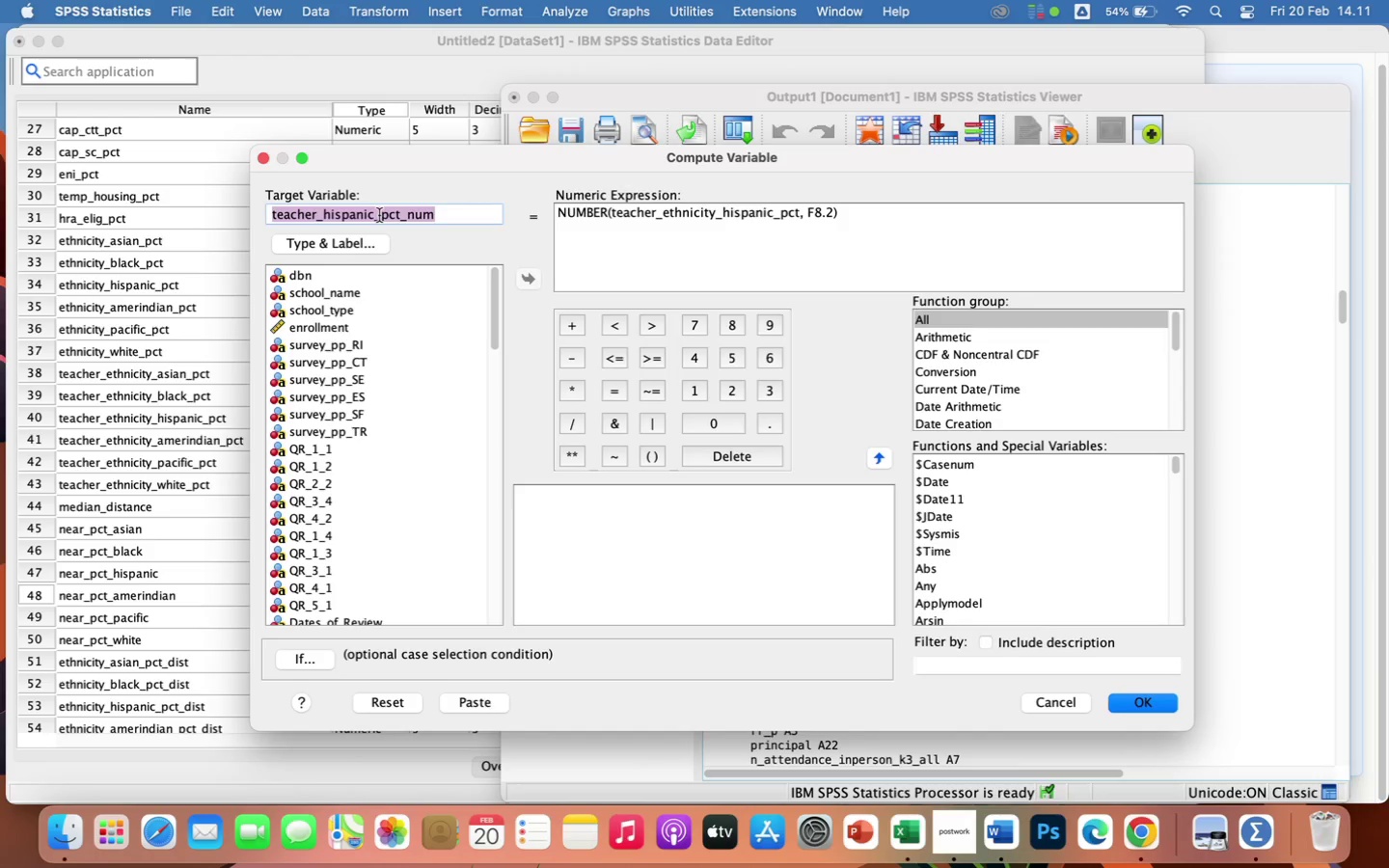 
wait(7.36)
 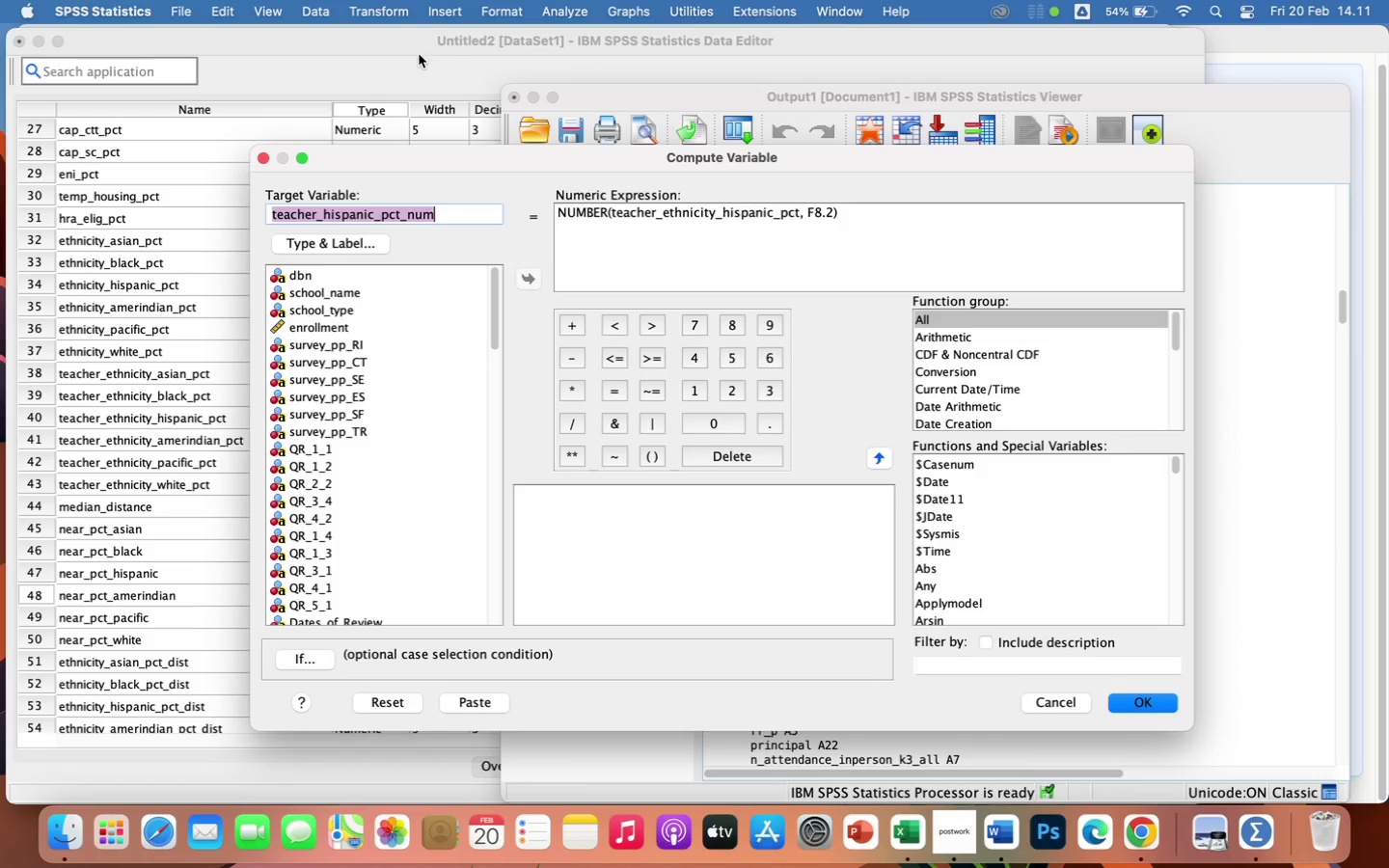 
scroll: coordinate [404, 466], scroll_direction: down, amount: 25.0
 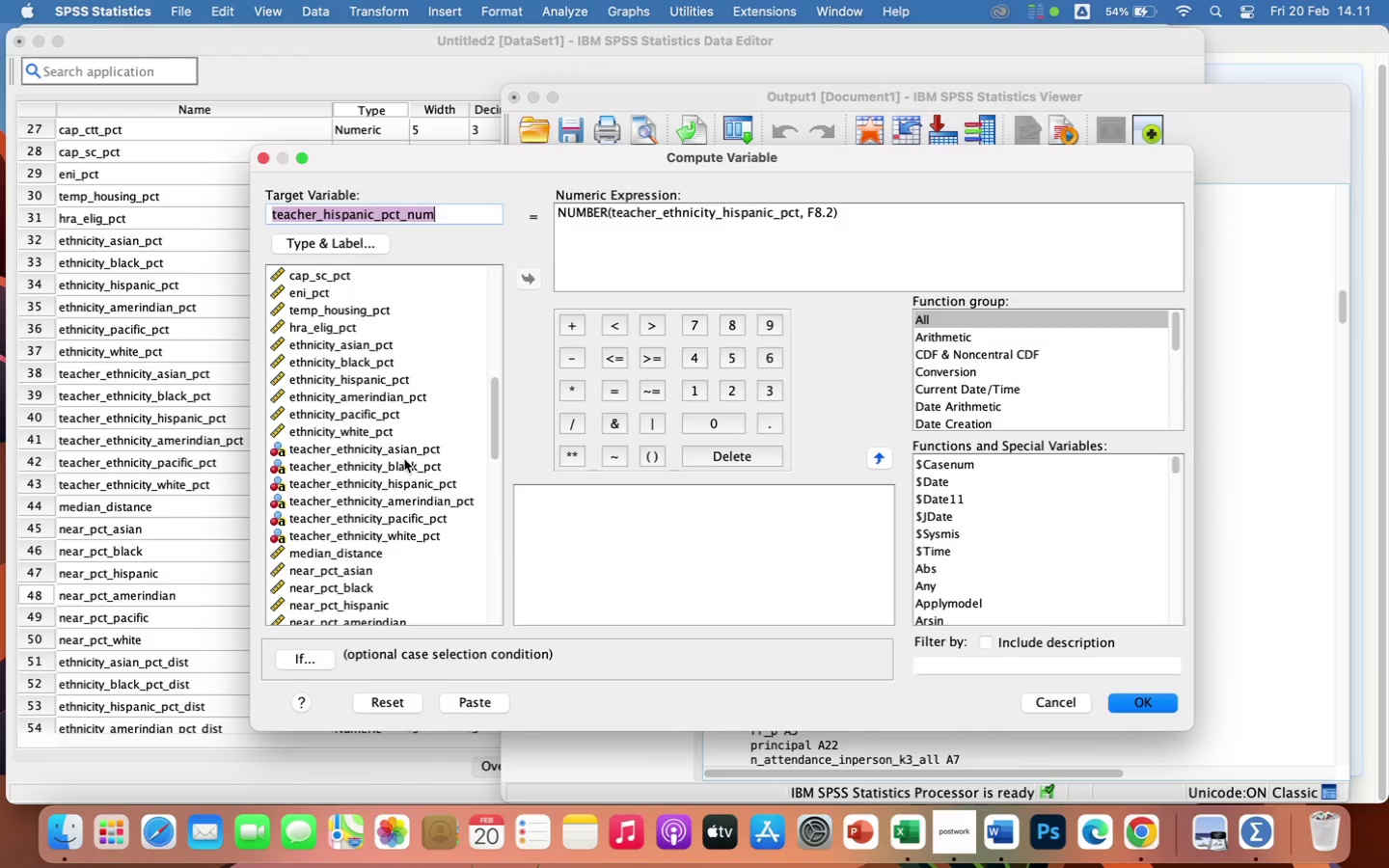 
wait(6.59)
 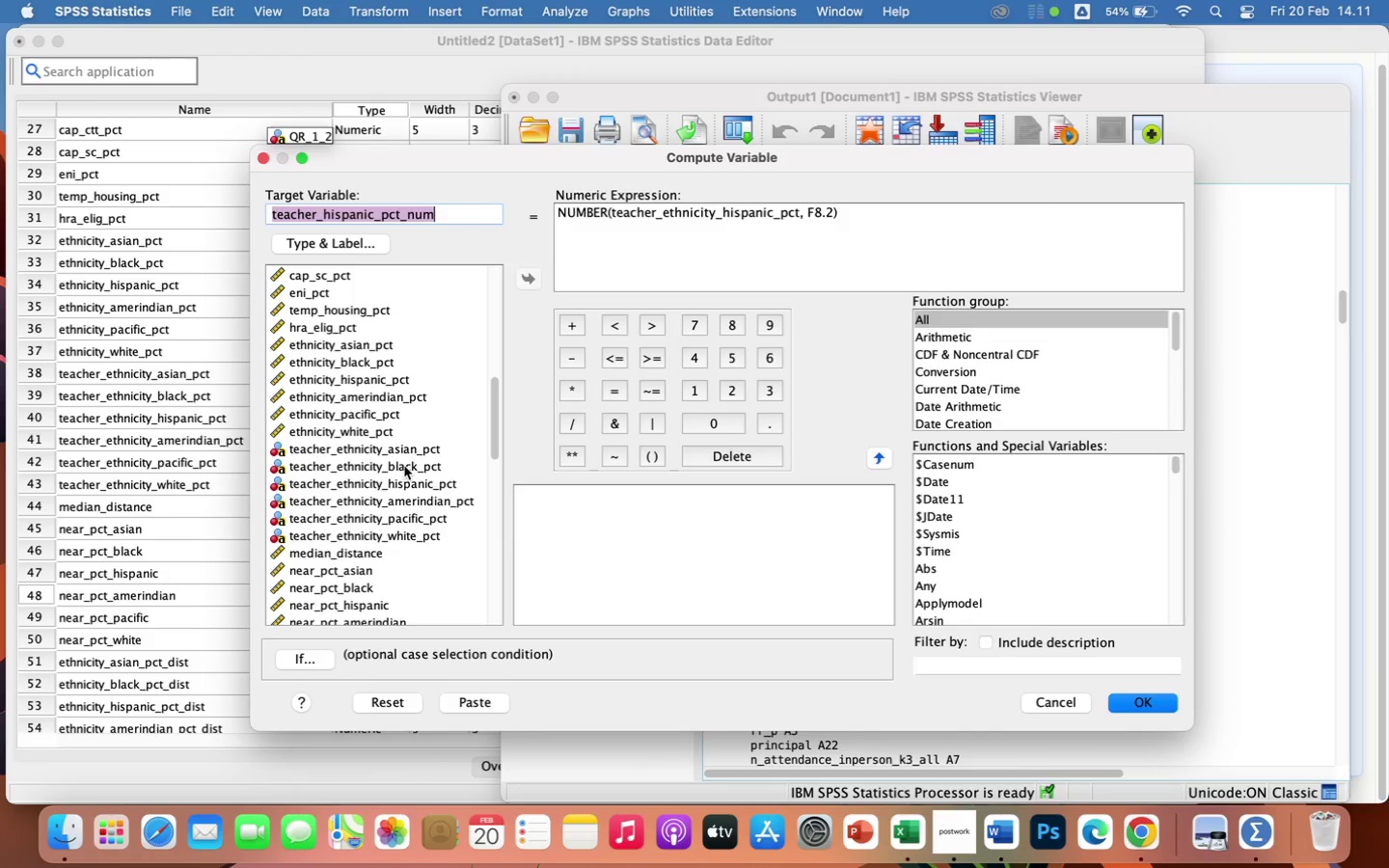 
left_click([370, 216])
 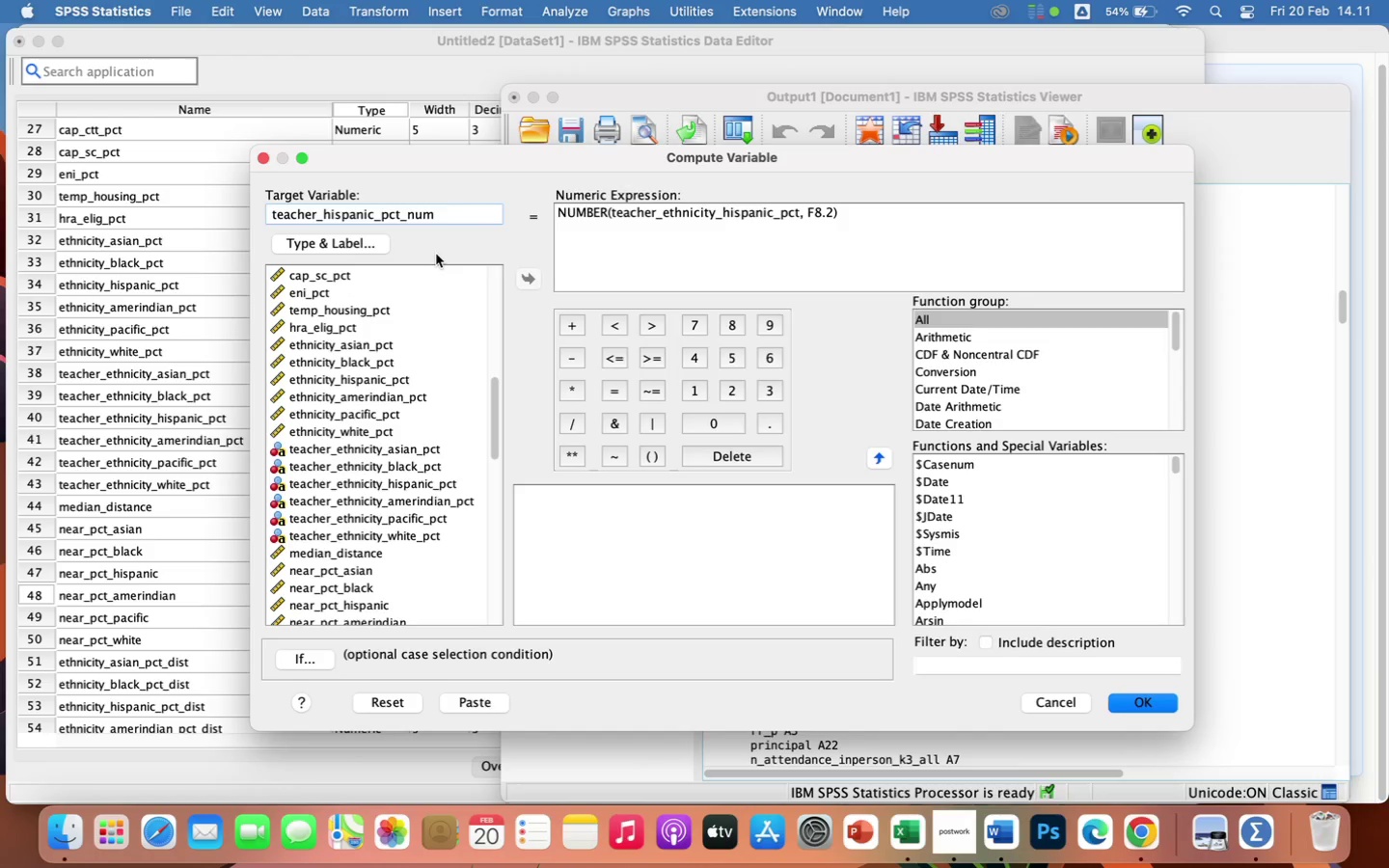 
key(ArrowRight)
 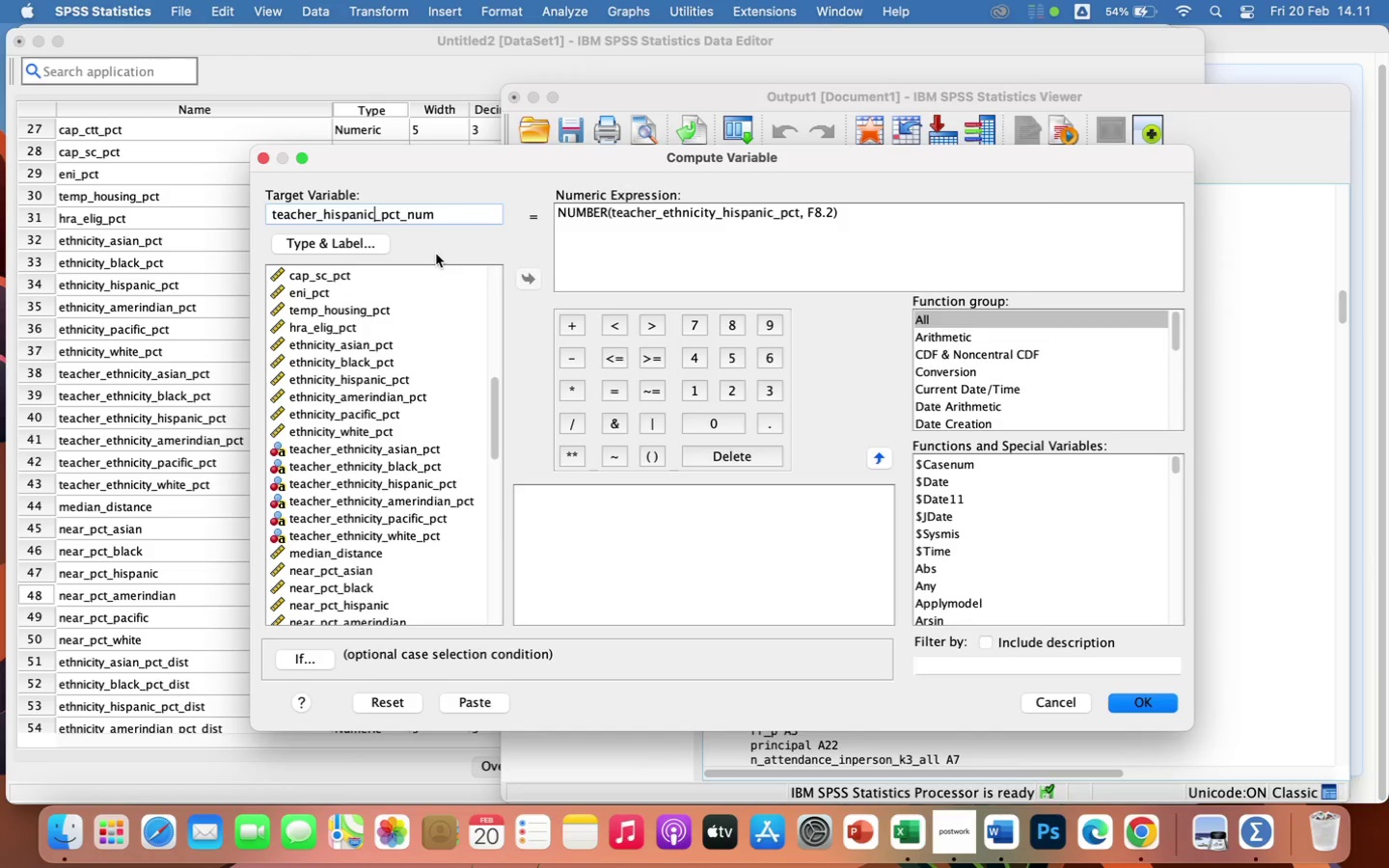 
key(Backspace)
key(Backspace)
key(Backspace)
key(Backspace)
key(Backspace)
key(Backspace)
key(Backspace)
key(Backspace)
type(amerindian)
 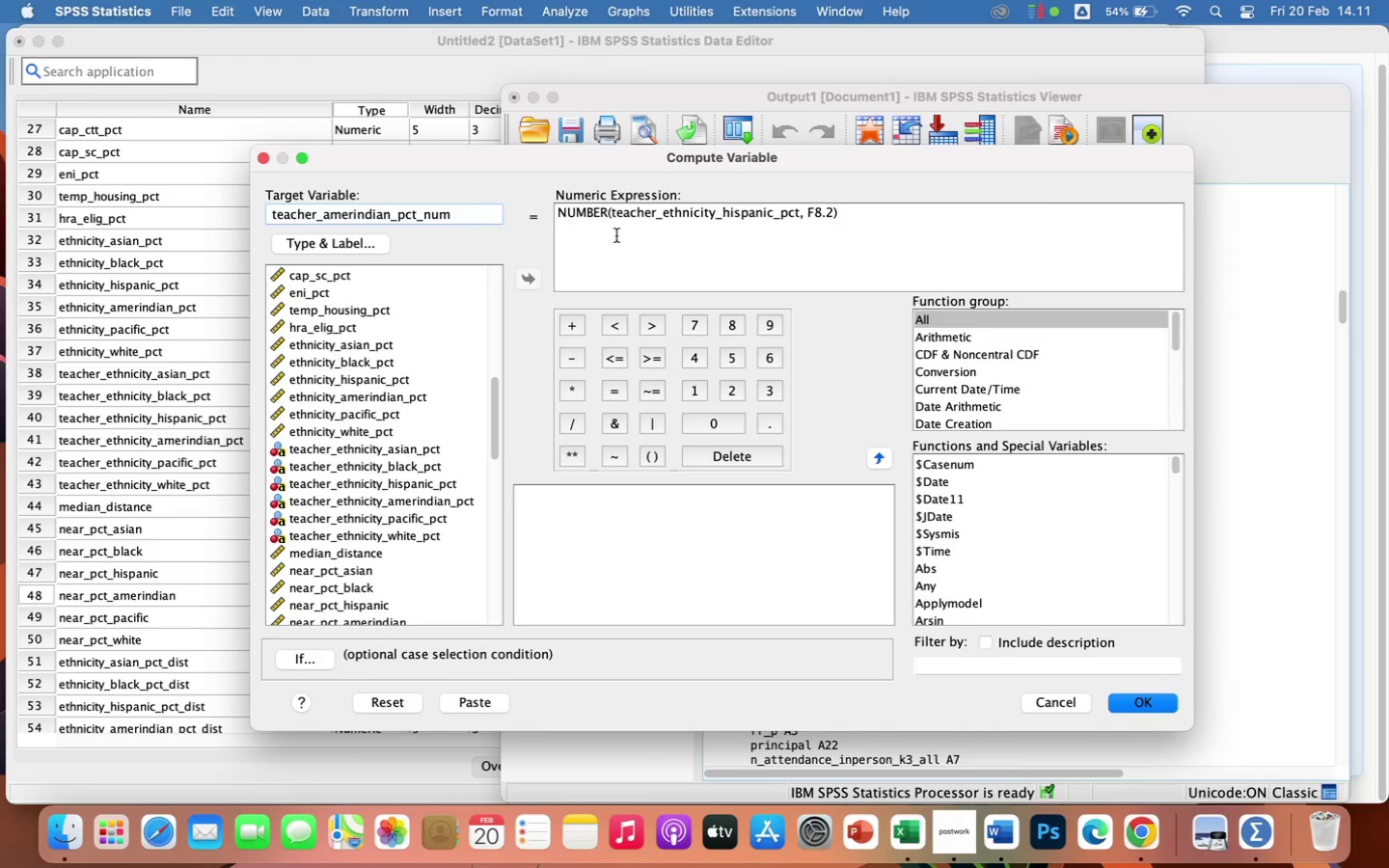 
wait(6.51)
 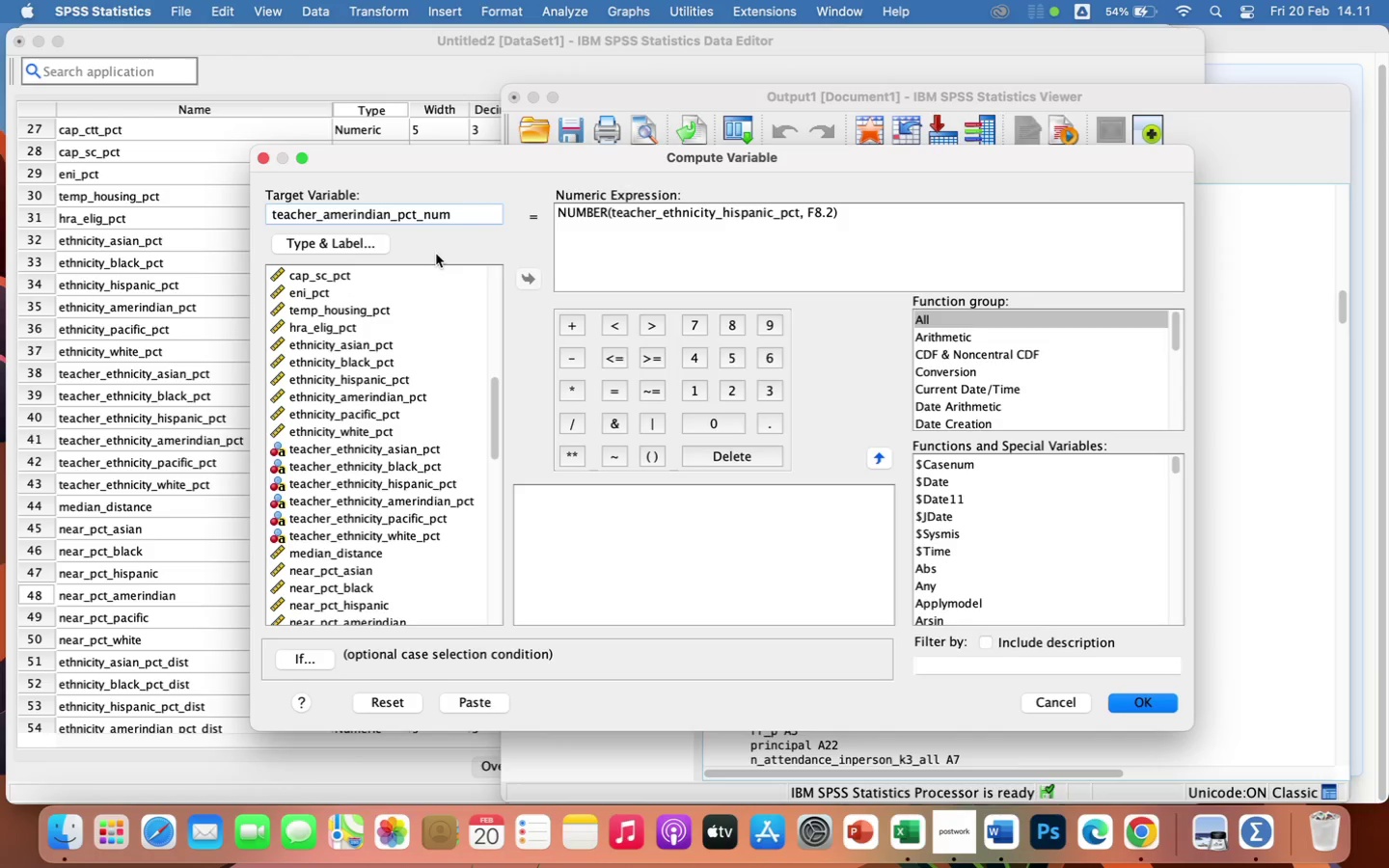 
left_click([802, 213])
 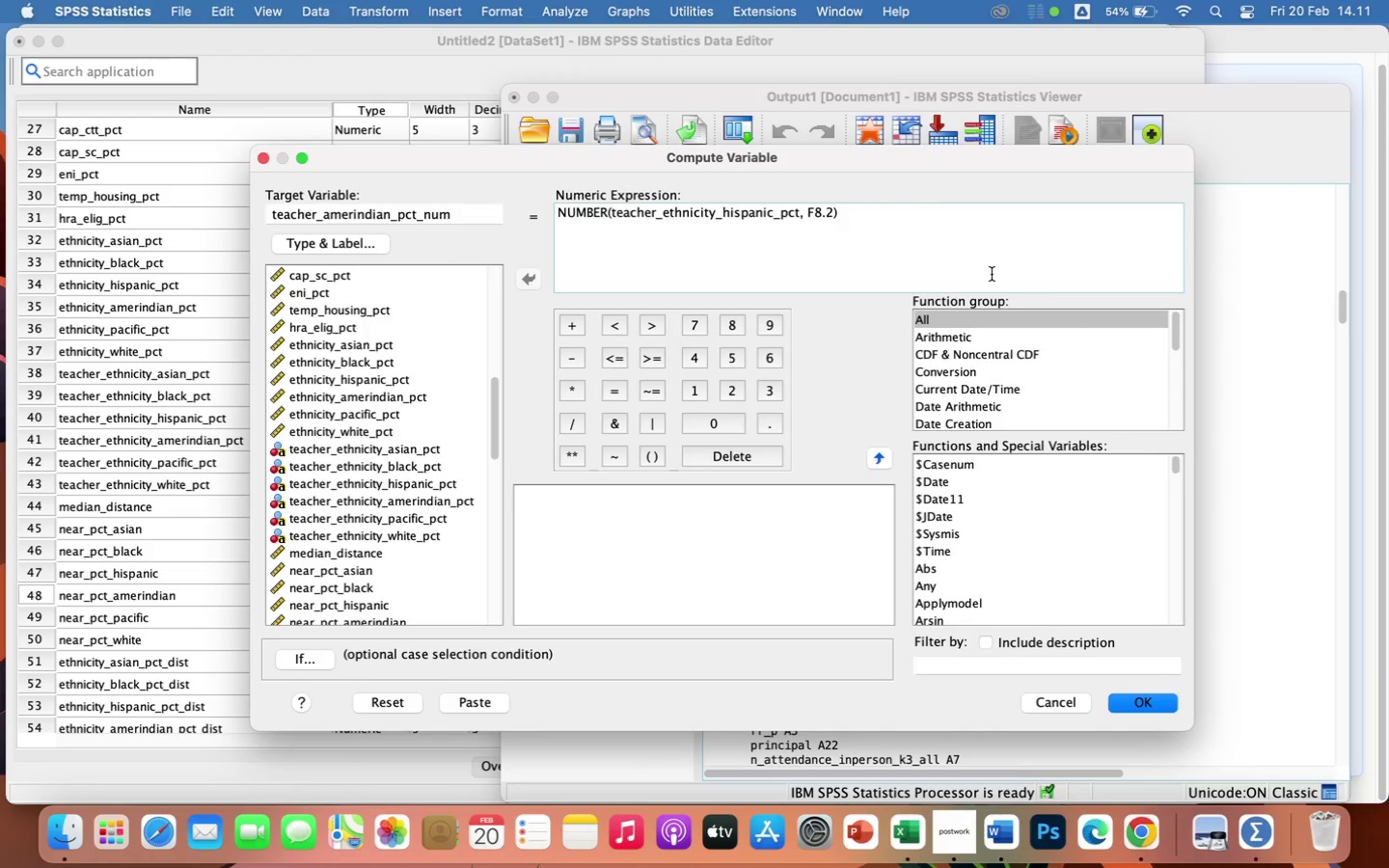 
hold_key(key=Backspace, duration=1.5)
 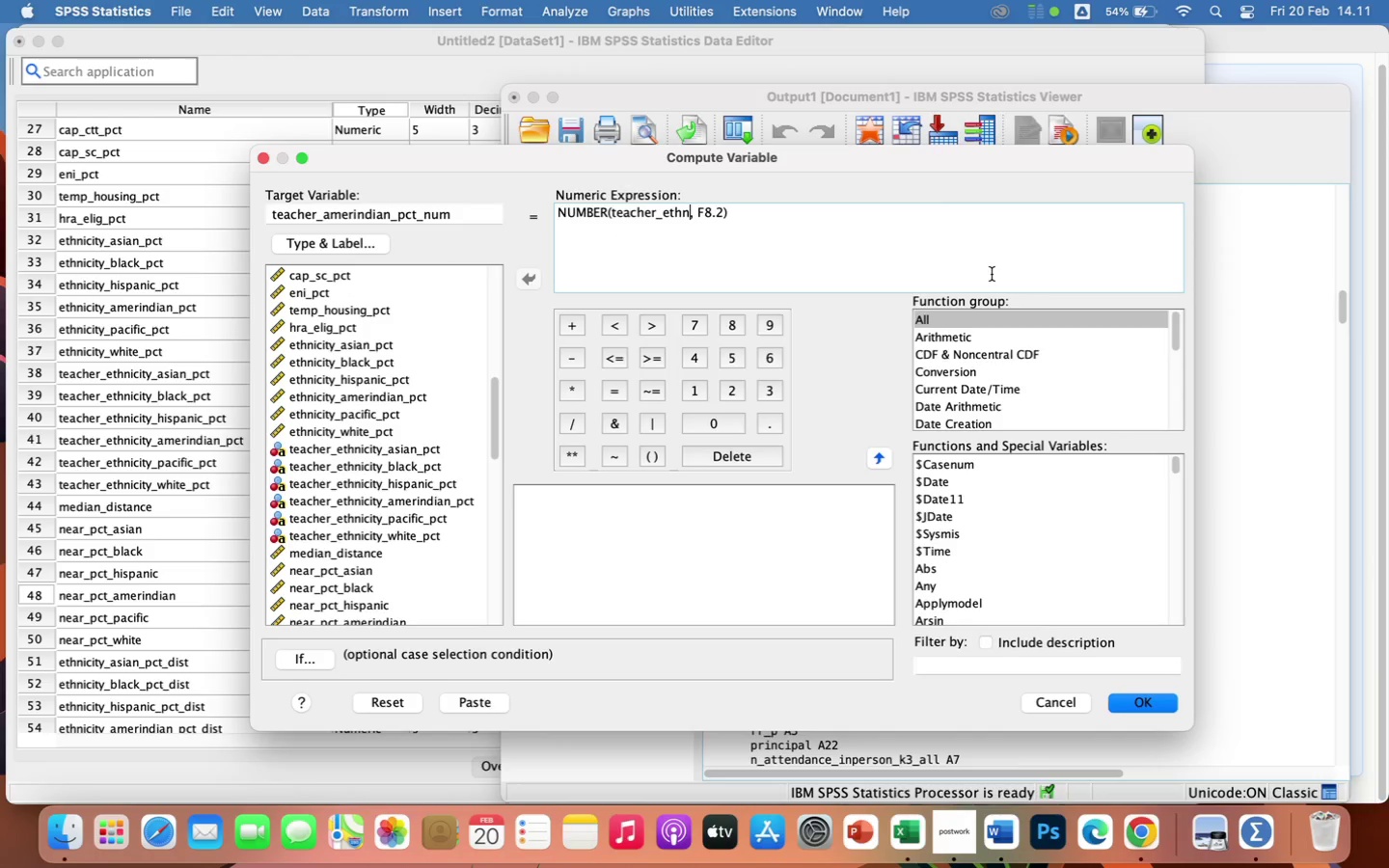 
hold_key(key=Backspace, duration=1.04)
 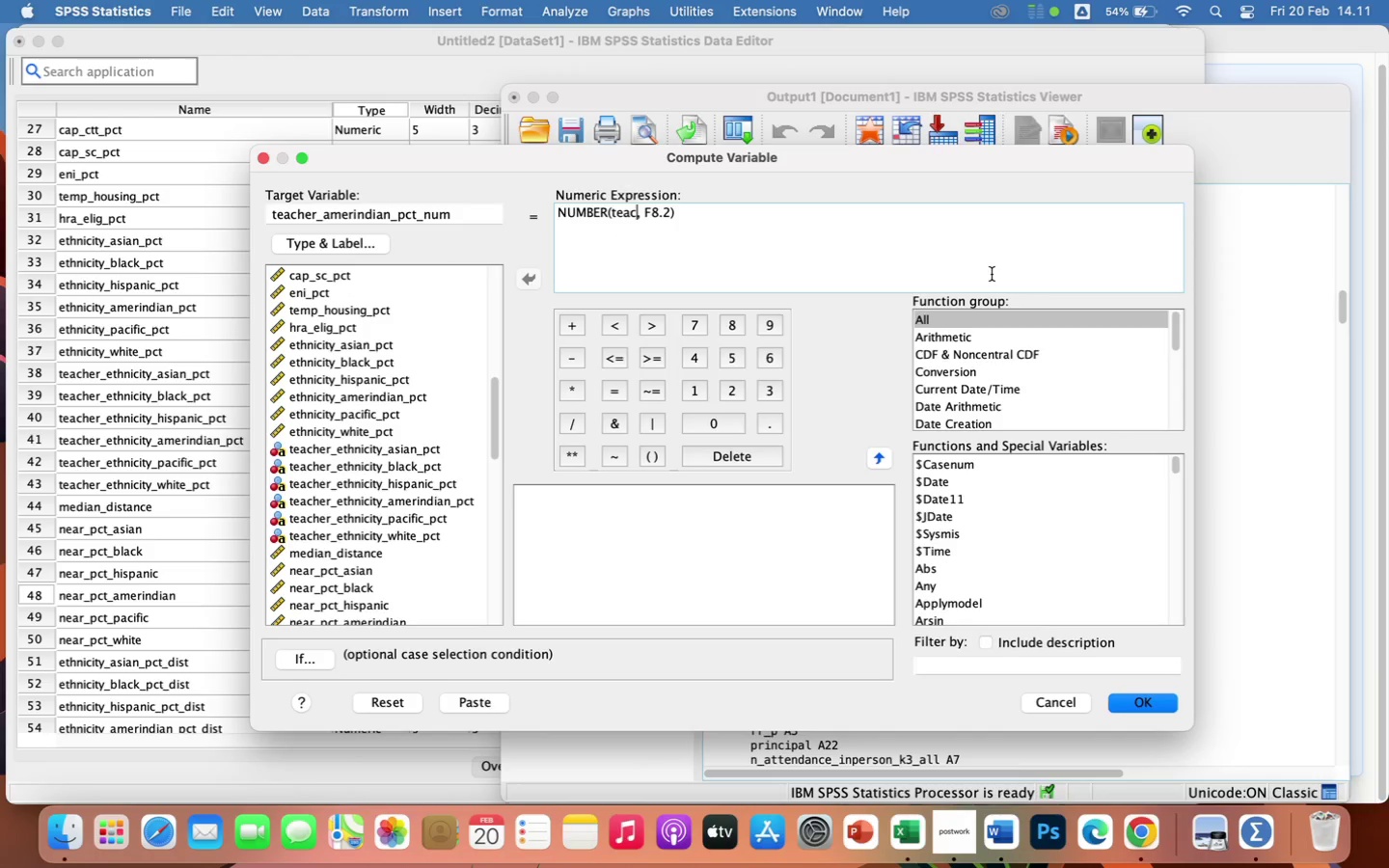 
key(Backspace)
 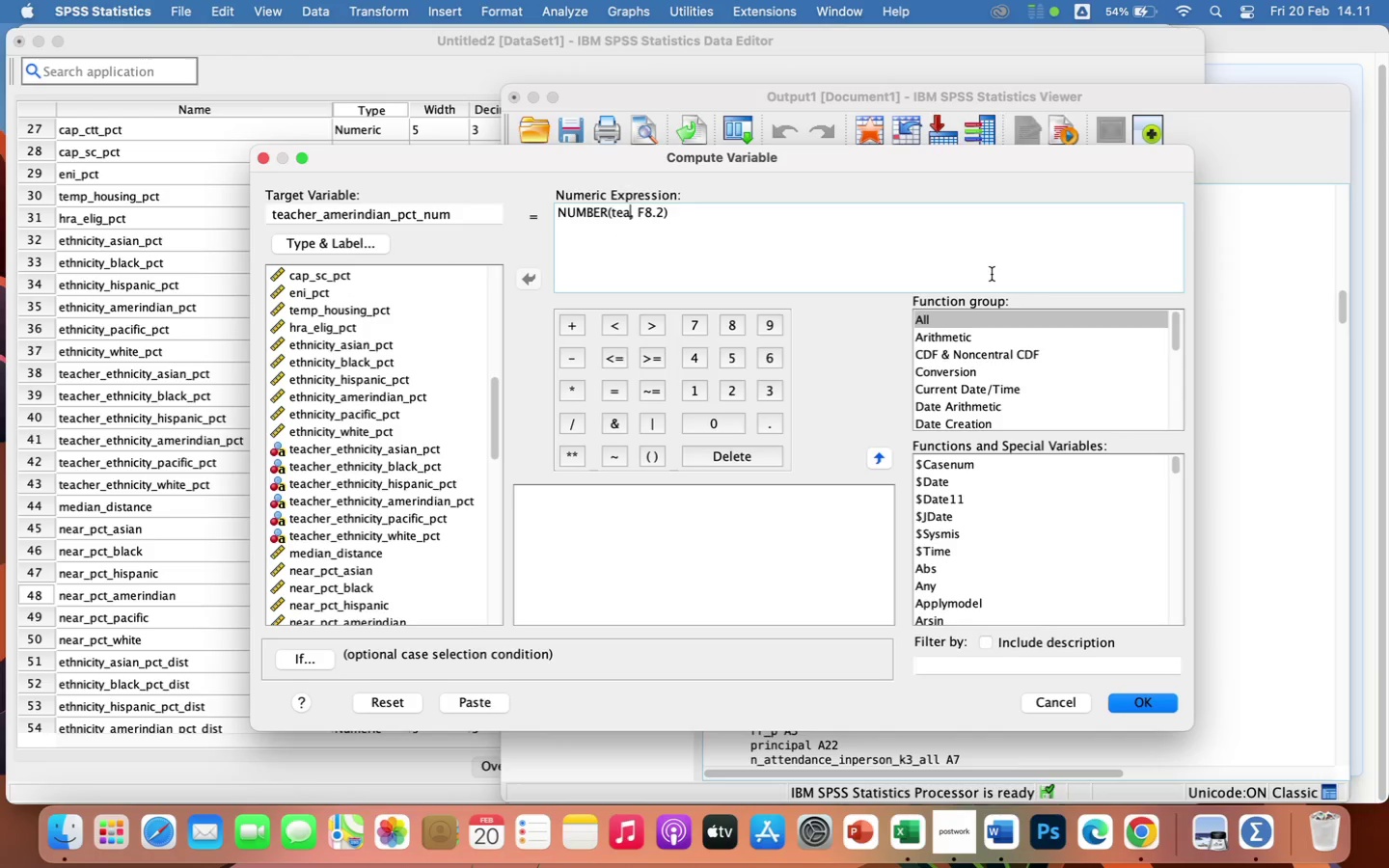 
key(Backspace)
 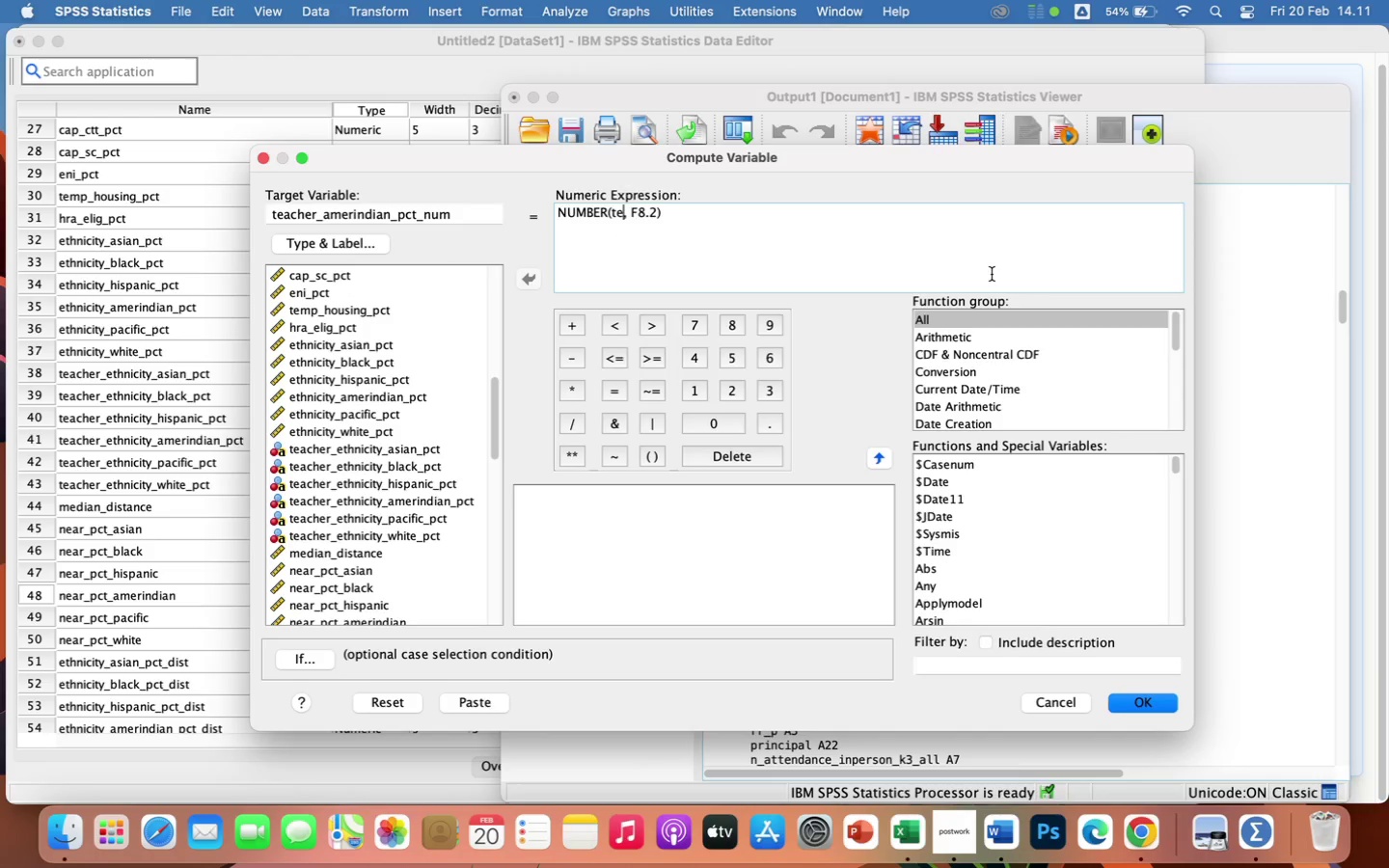 
key(Backspace)
 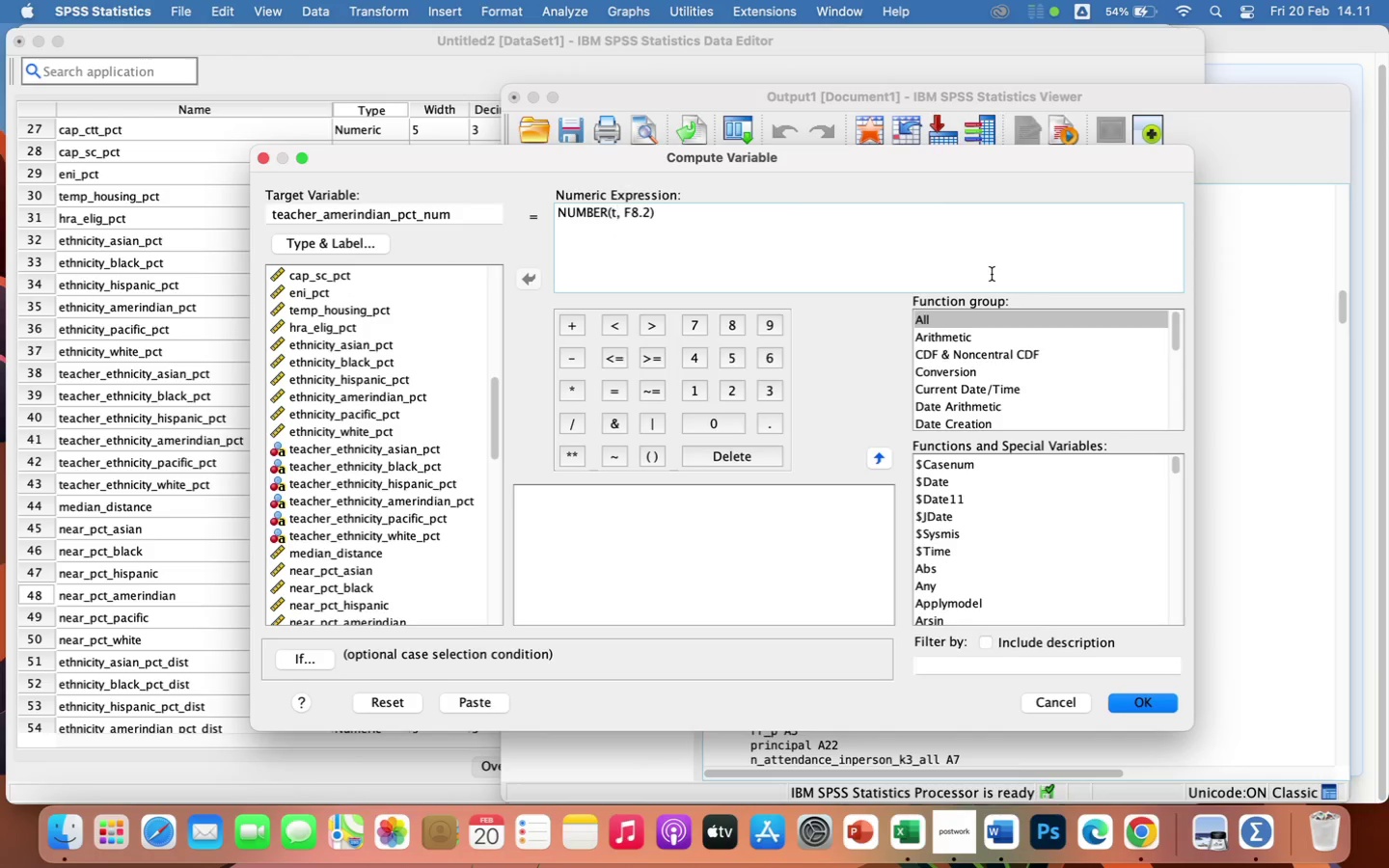 
key(Backspace)
 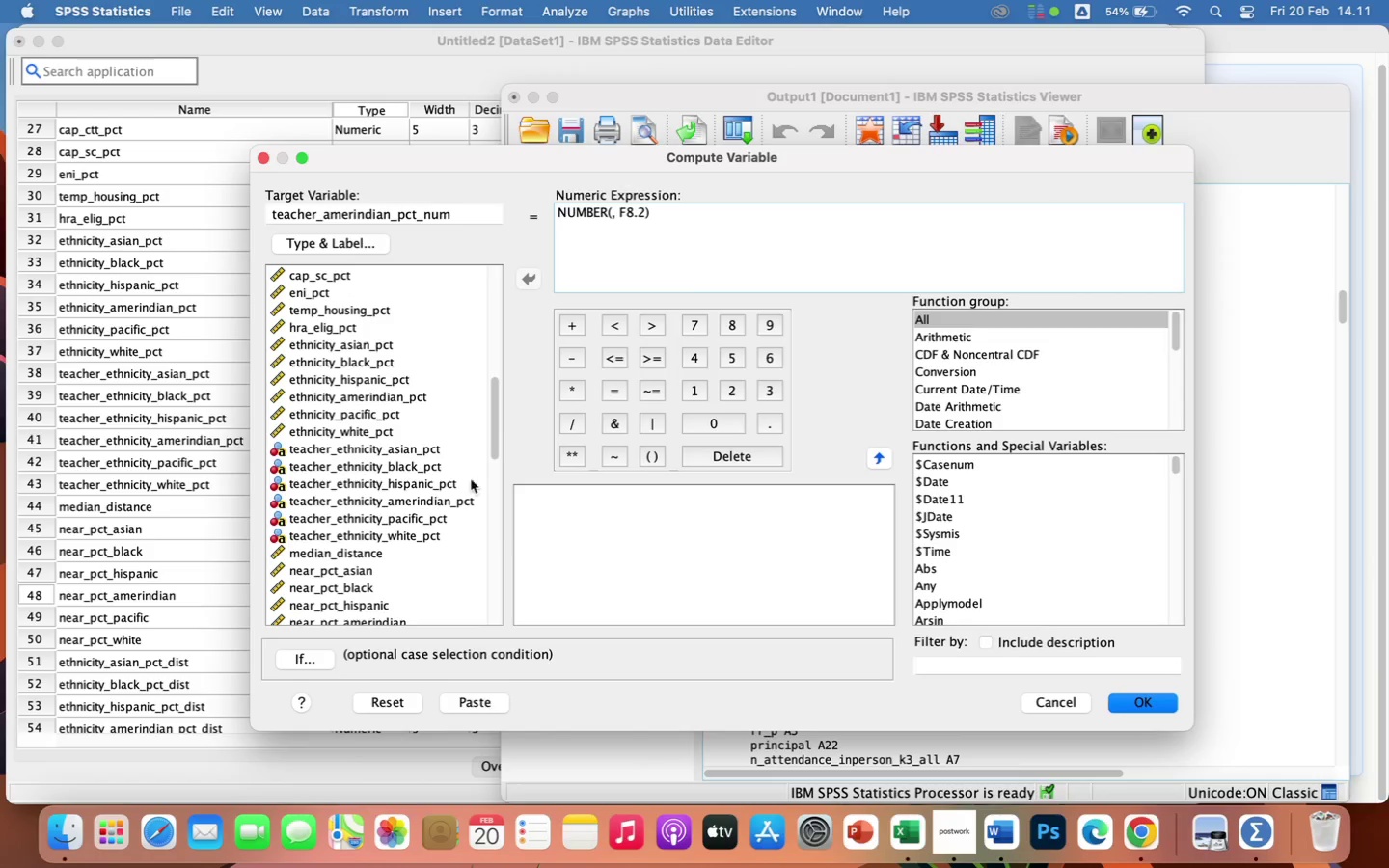 
left_click([455, 500])
 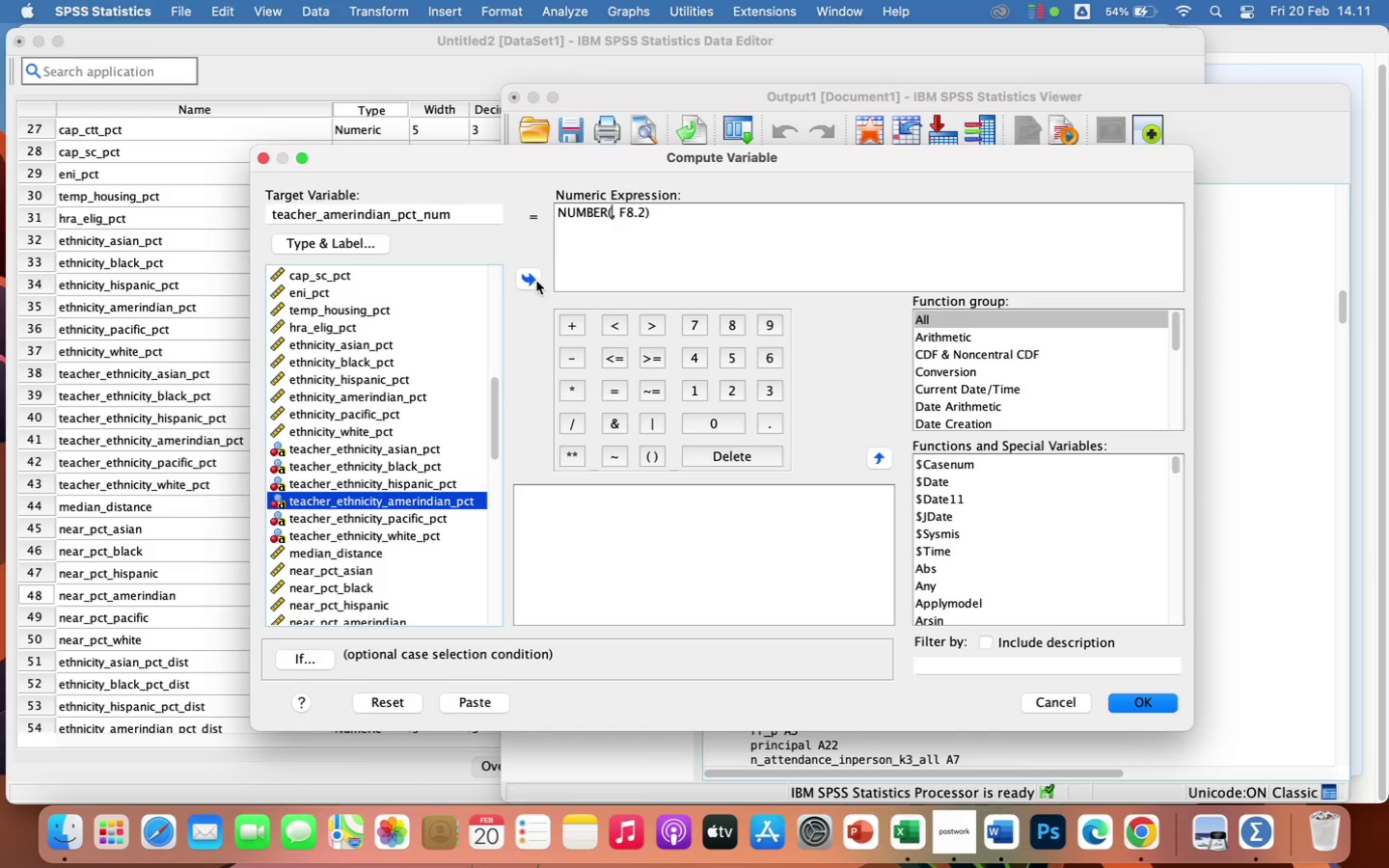 
left_click([527, 281])
 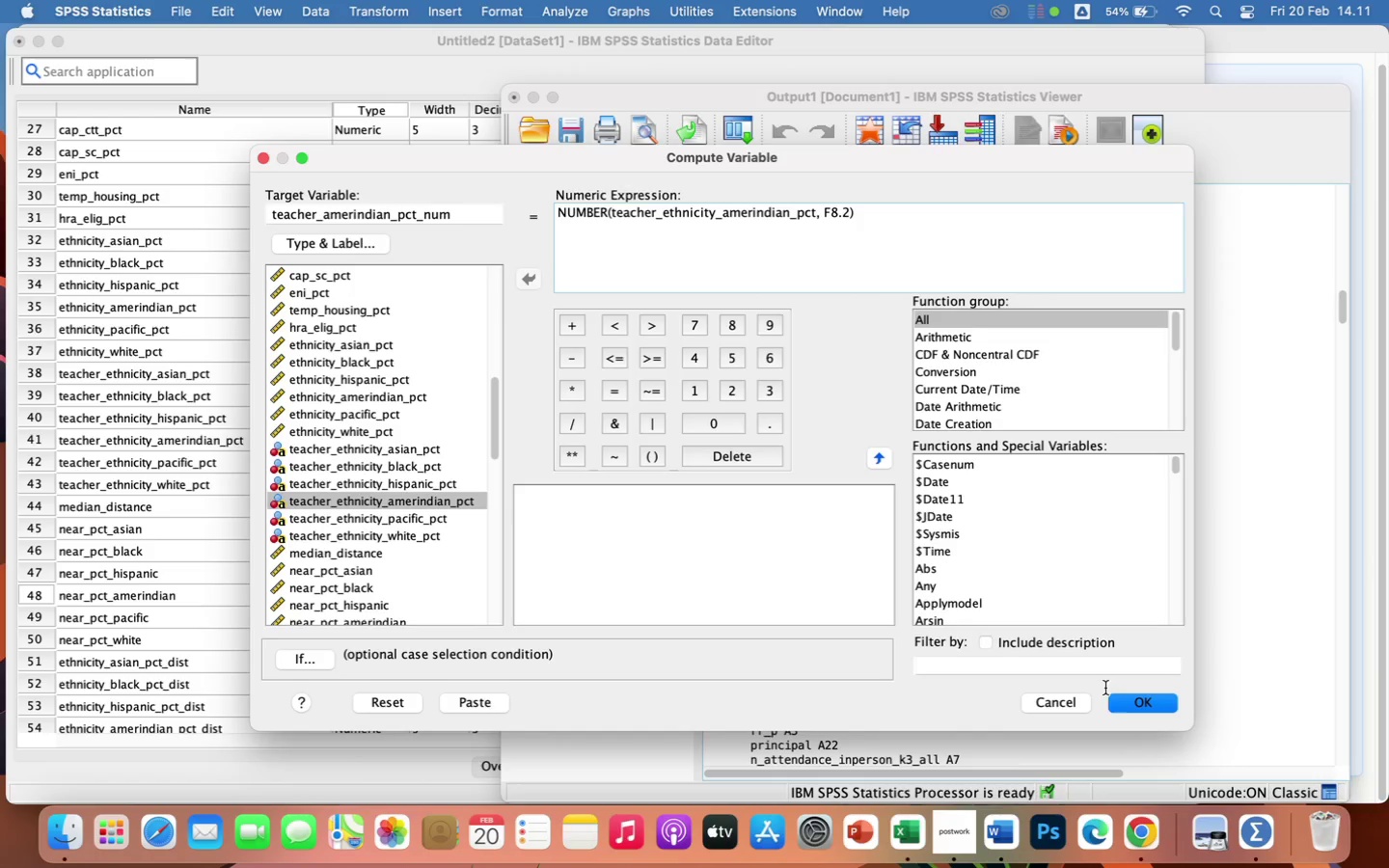 
left_click([1128, 701])
 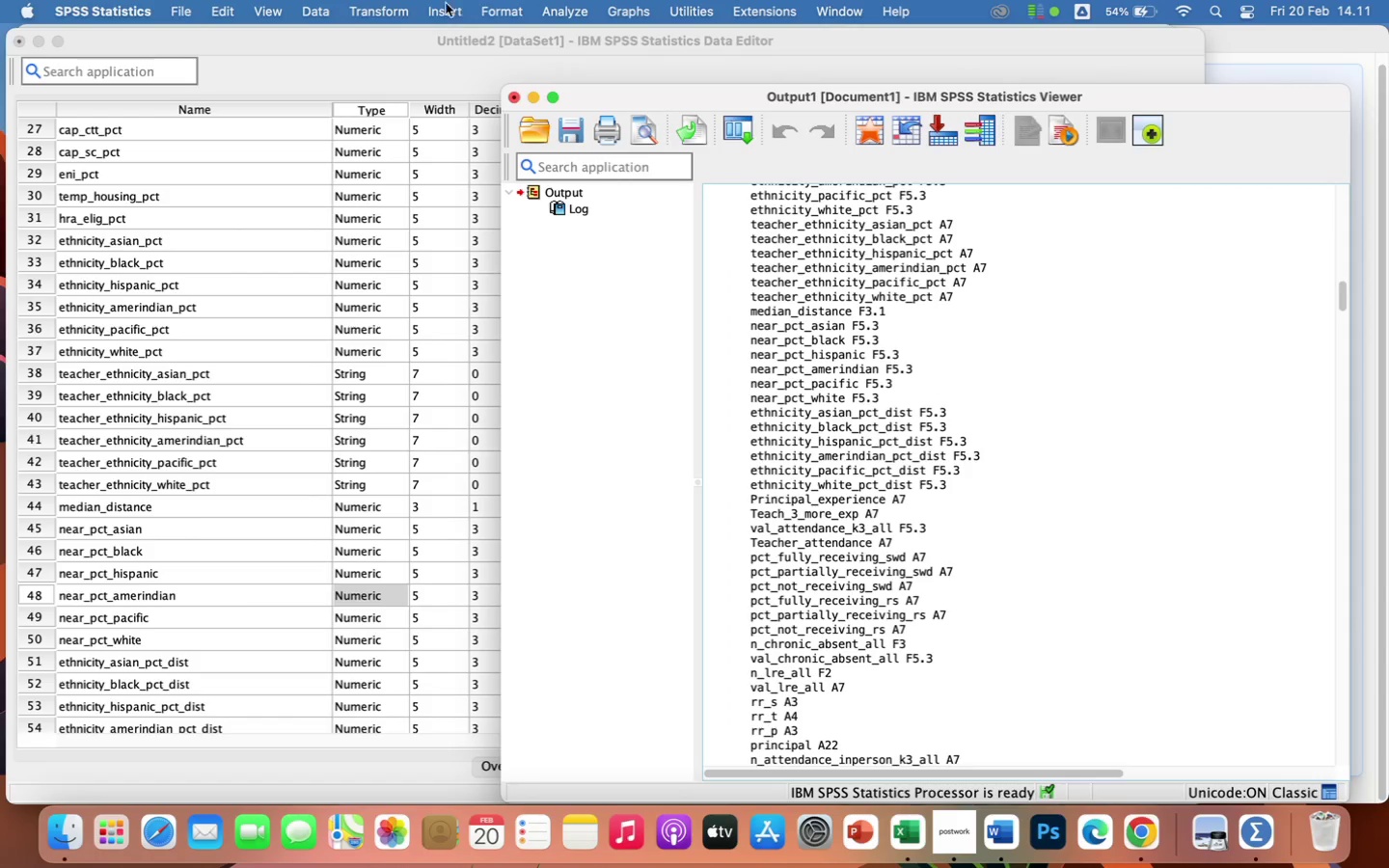 
left_click([390, 11])
 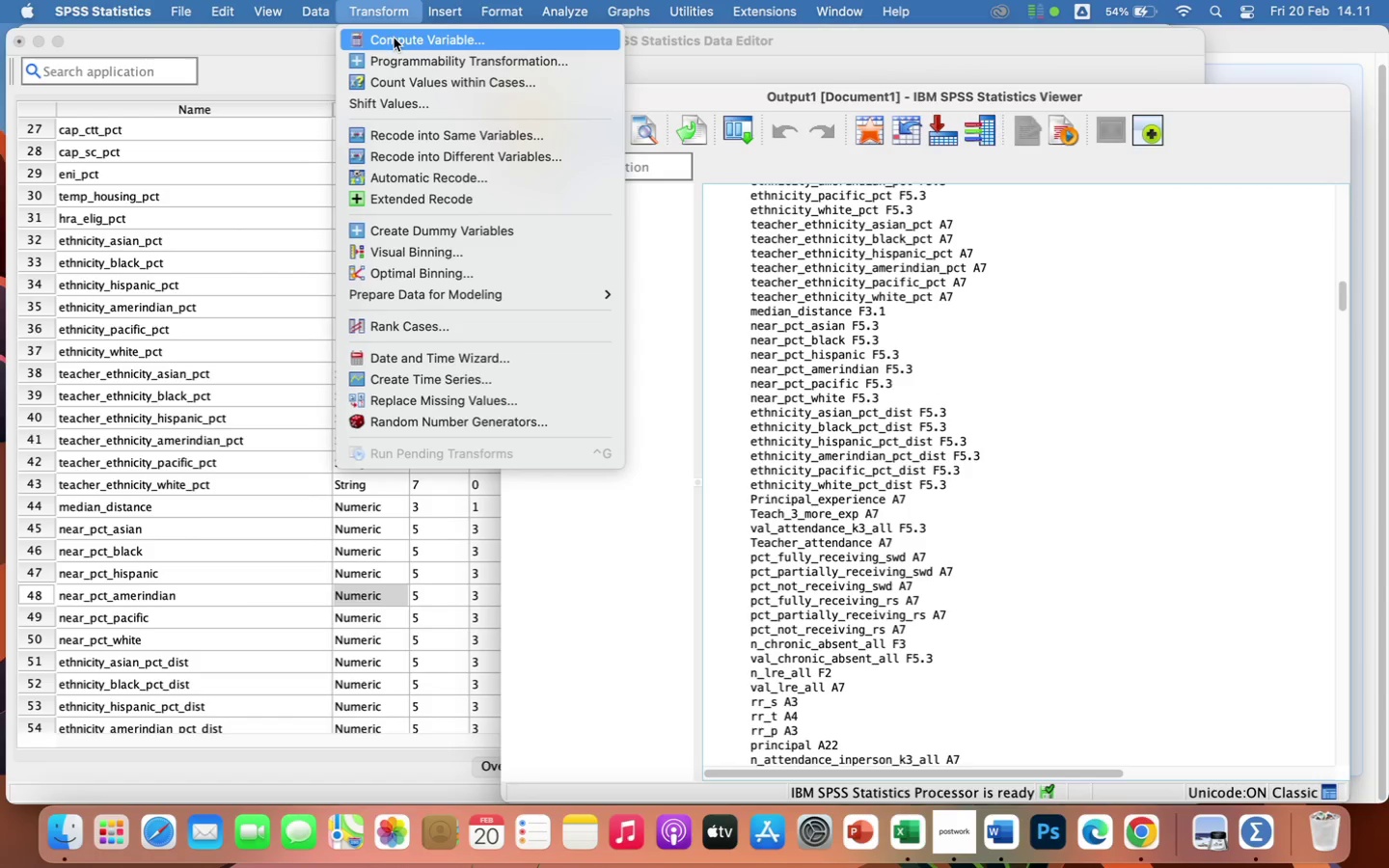 
left_click([395, 41])
 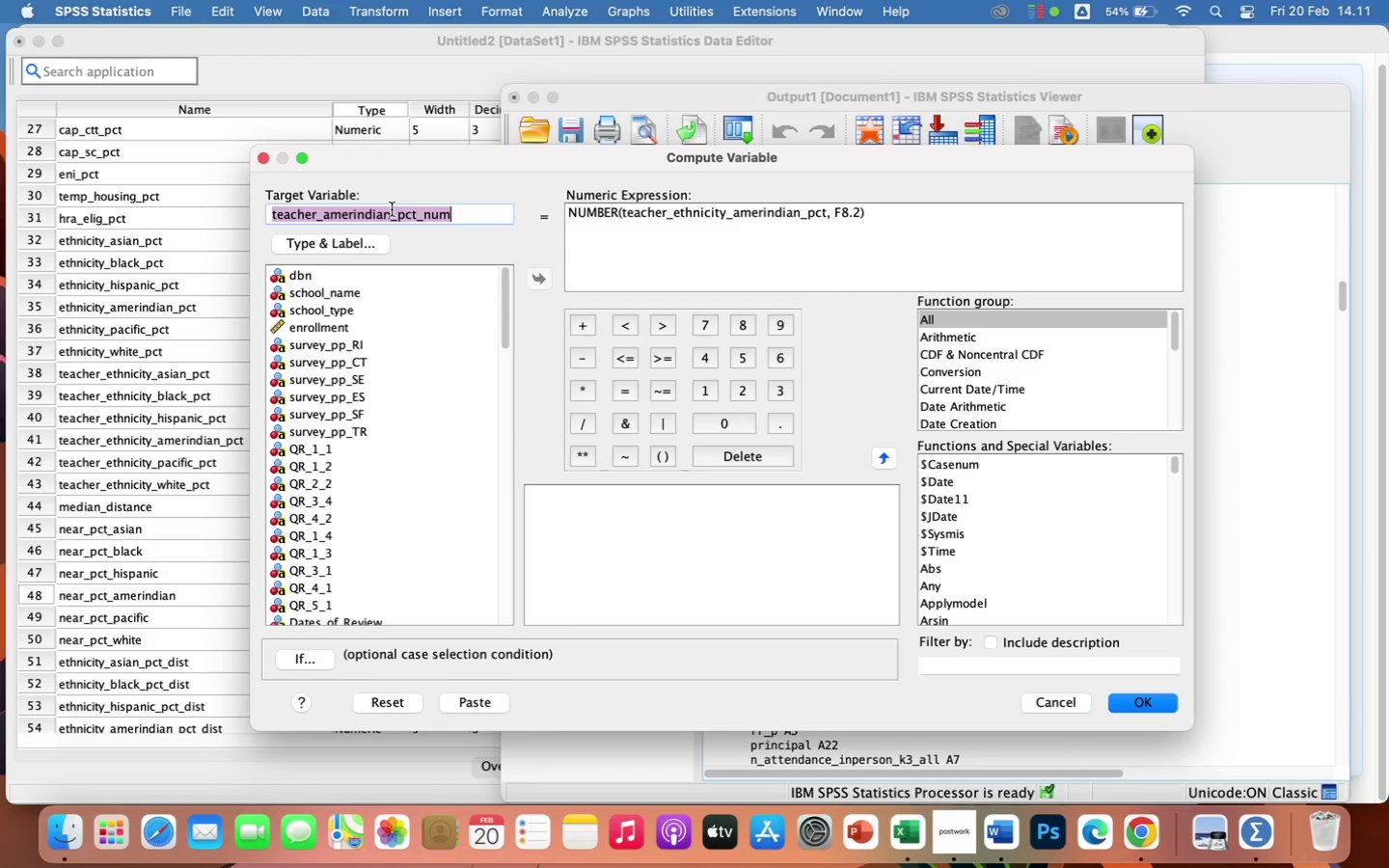 
scroll: coordinate [412, 496], scroll_direction: down, amount: 29.0
 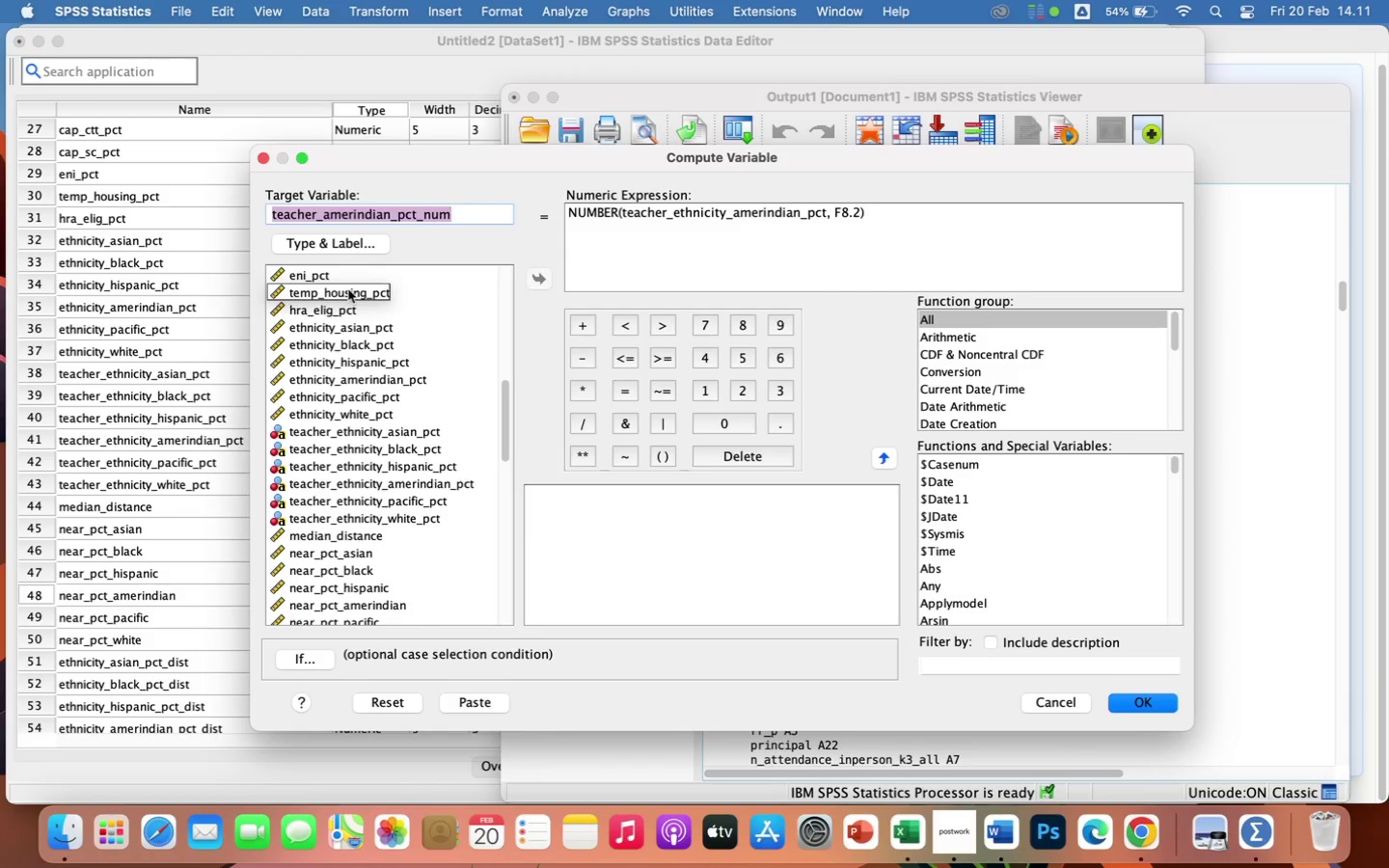 
left_click([390, 217])
 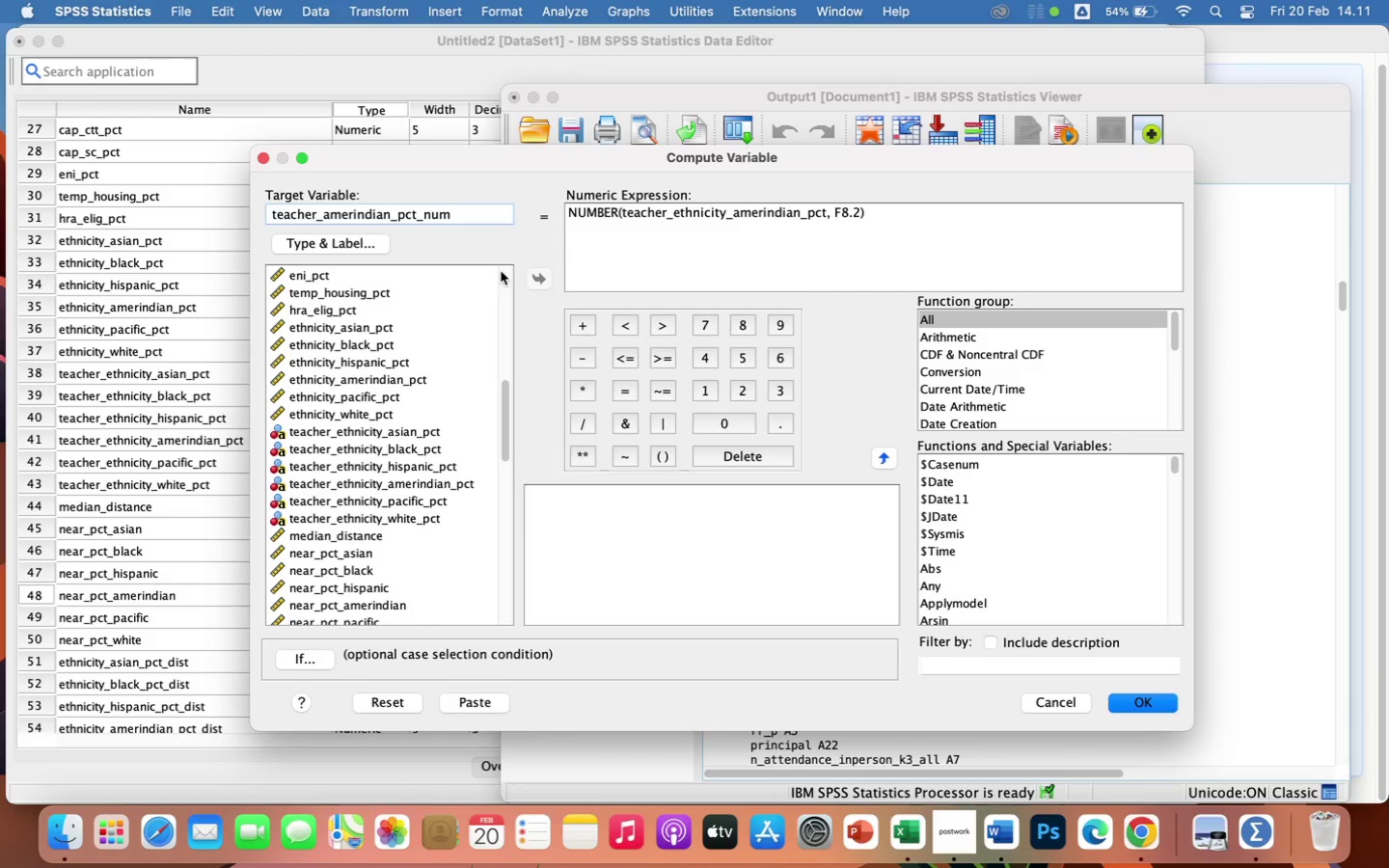 
hold_key(key=Backspace, duration=0.85)
 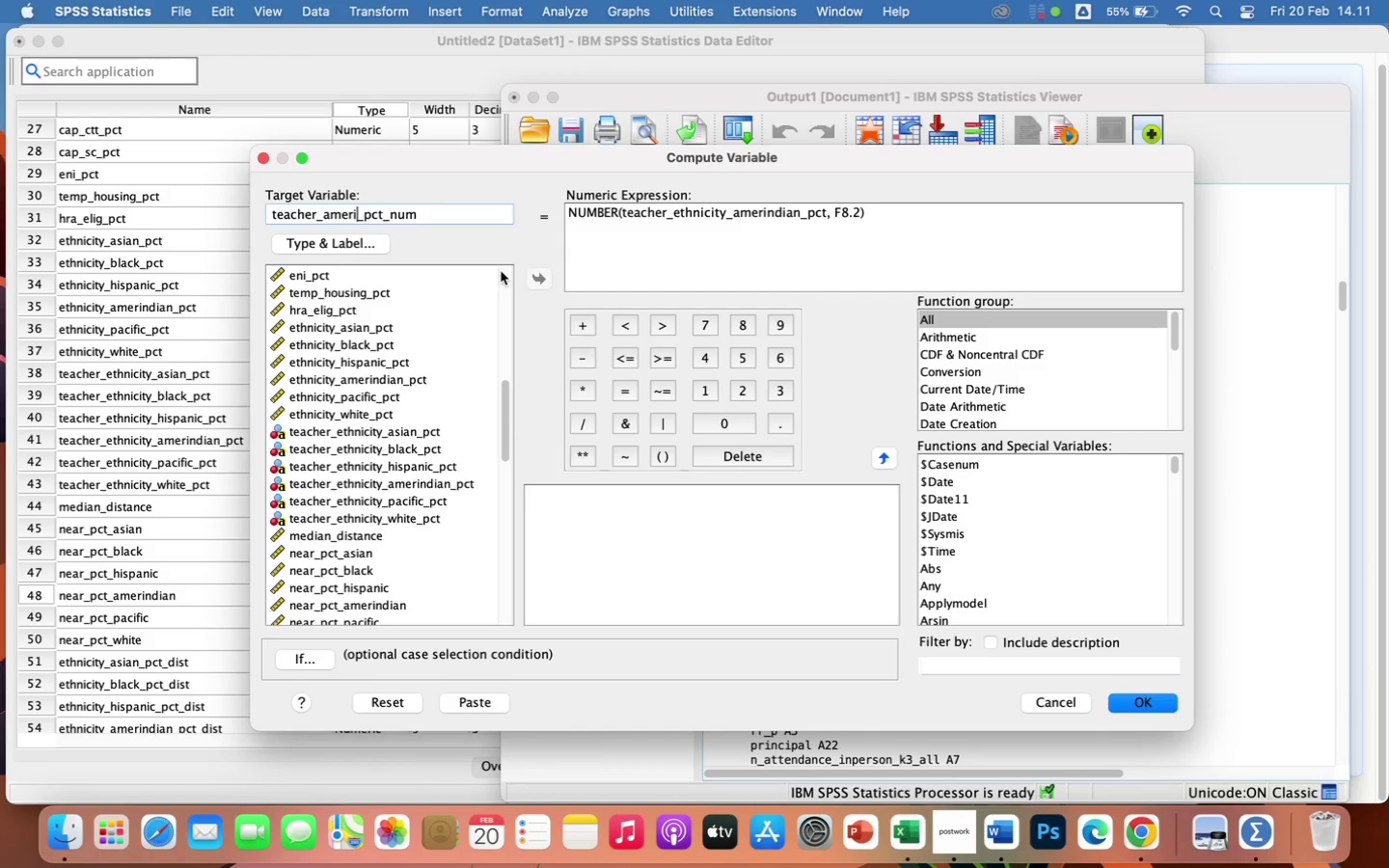 
key(Backspace)
key(Backspace)
key(Backspace)
key(Backspace)
key(Backspace)
type(pacific)
 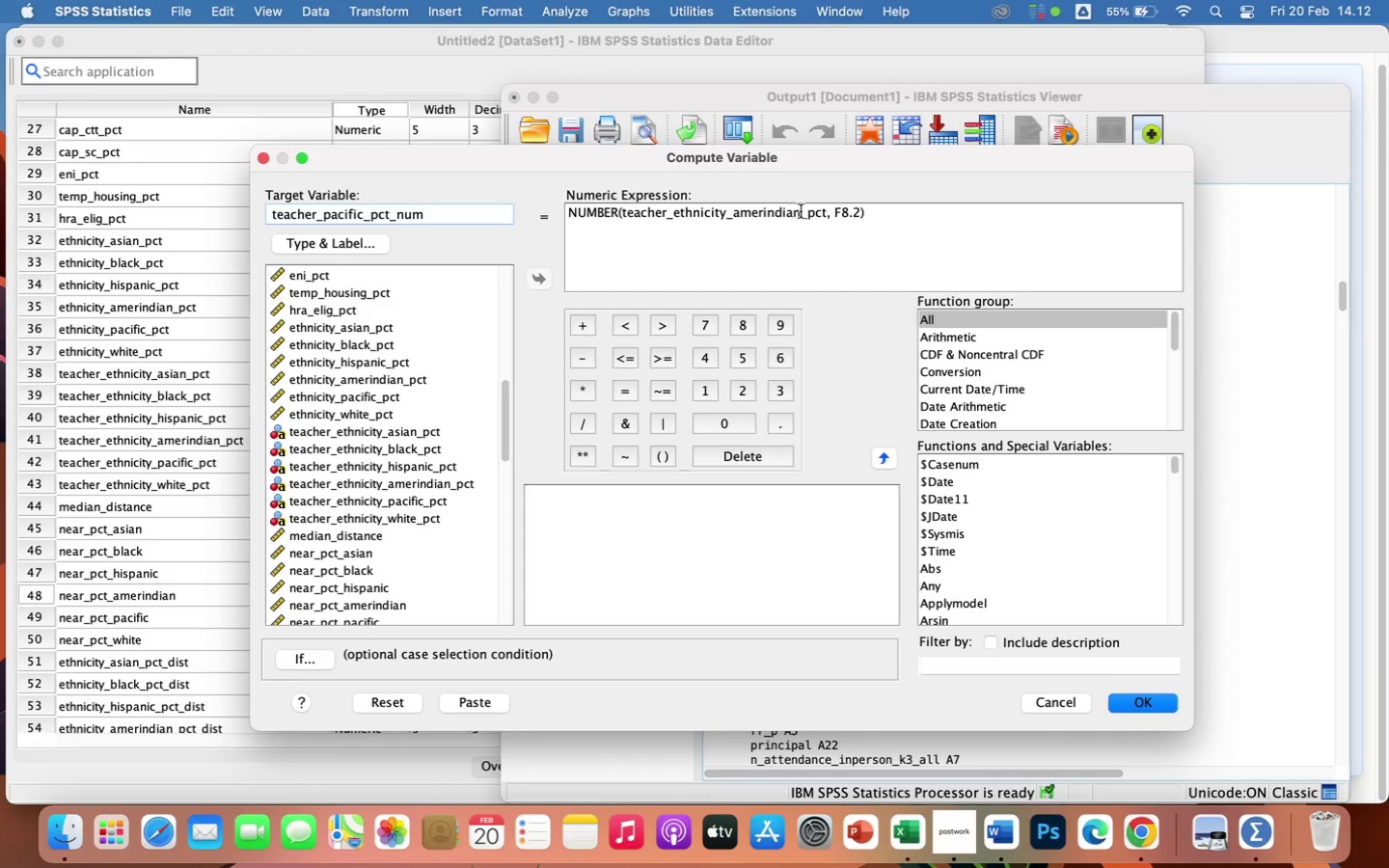 
wait(7.44)
 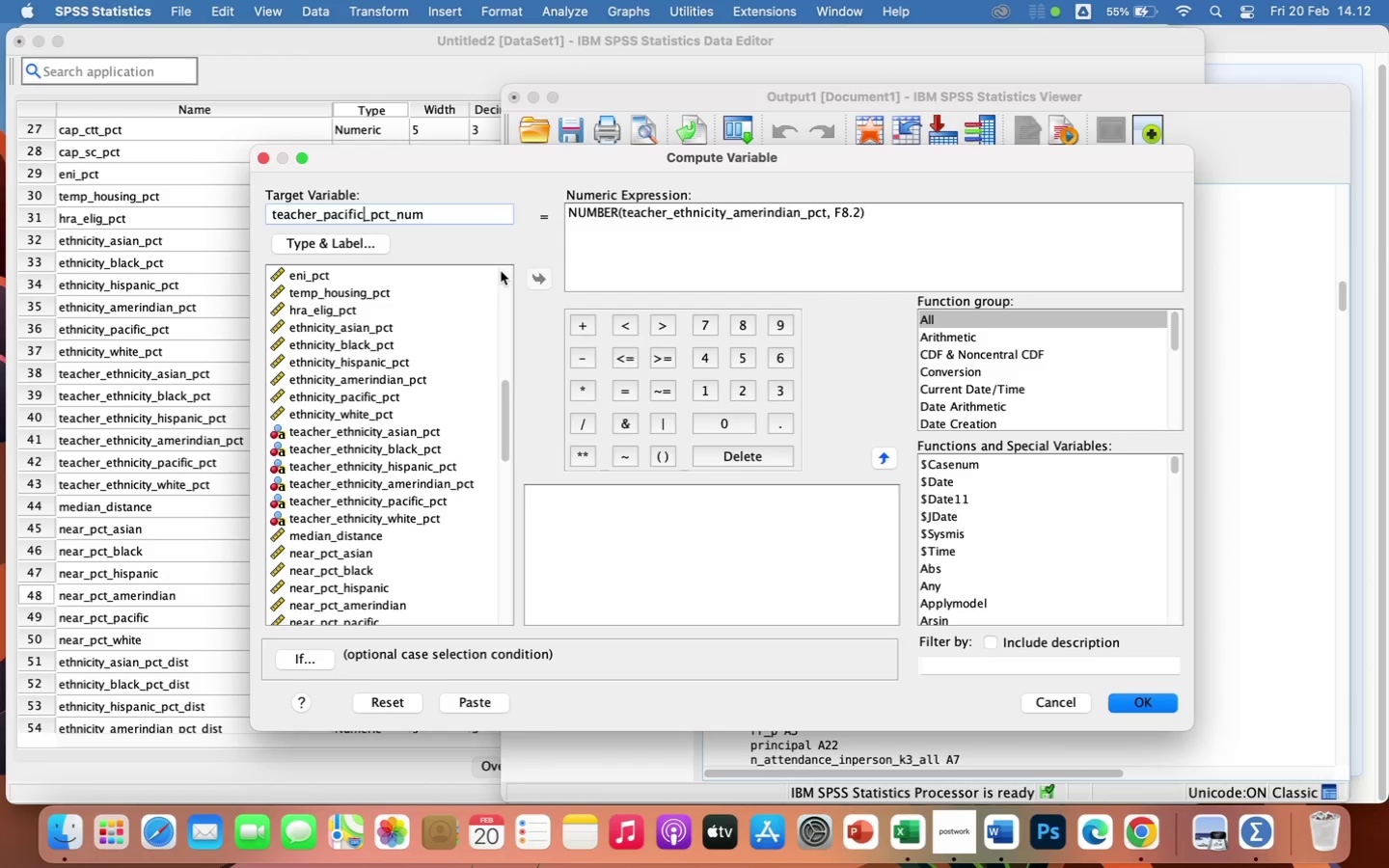 
left_click([826, 213])
 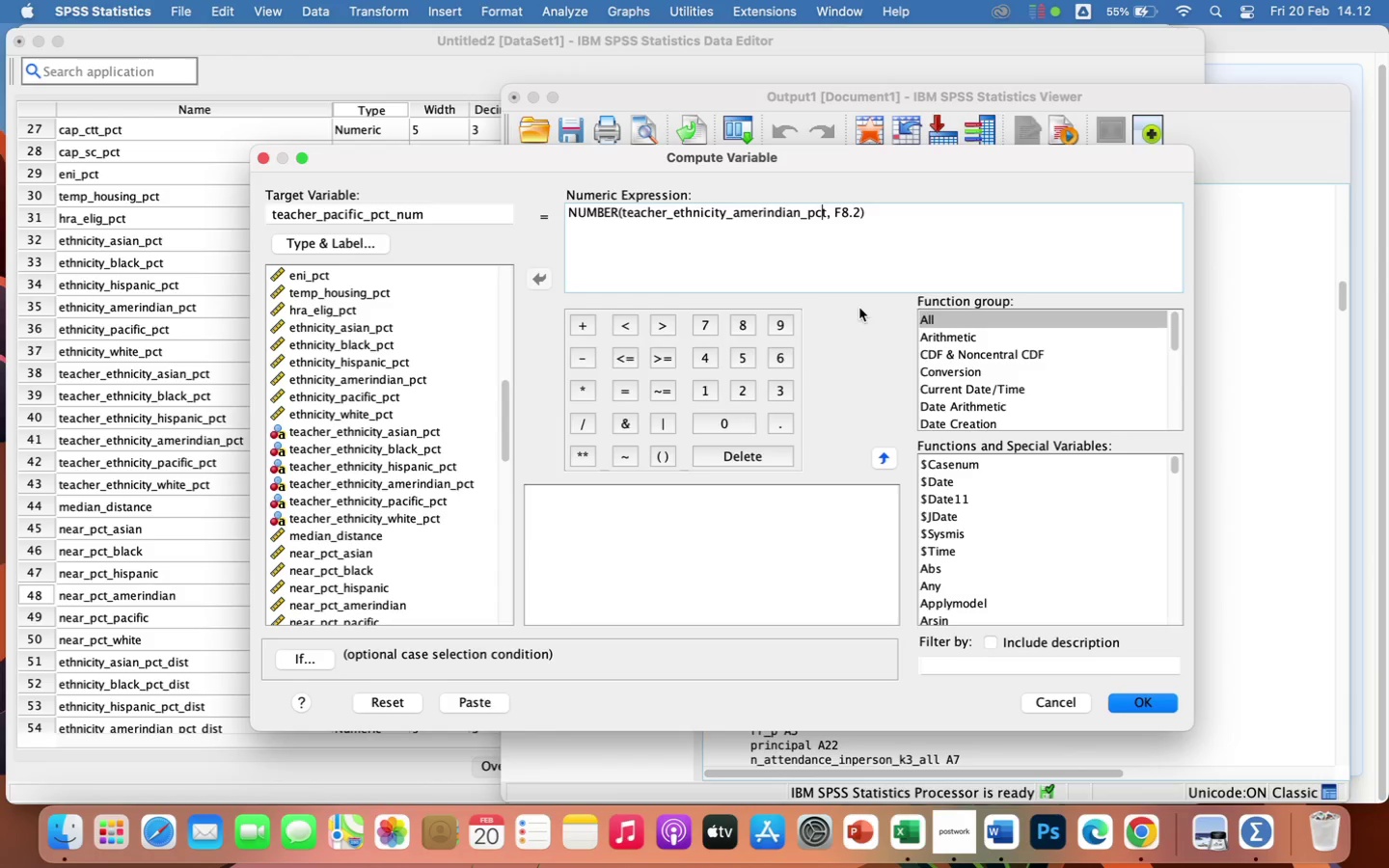 
key(ArrowRight)
 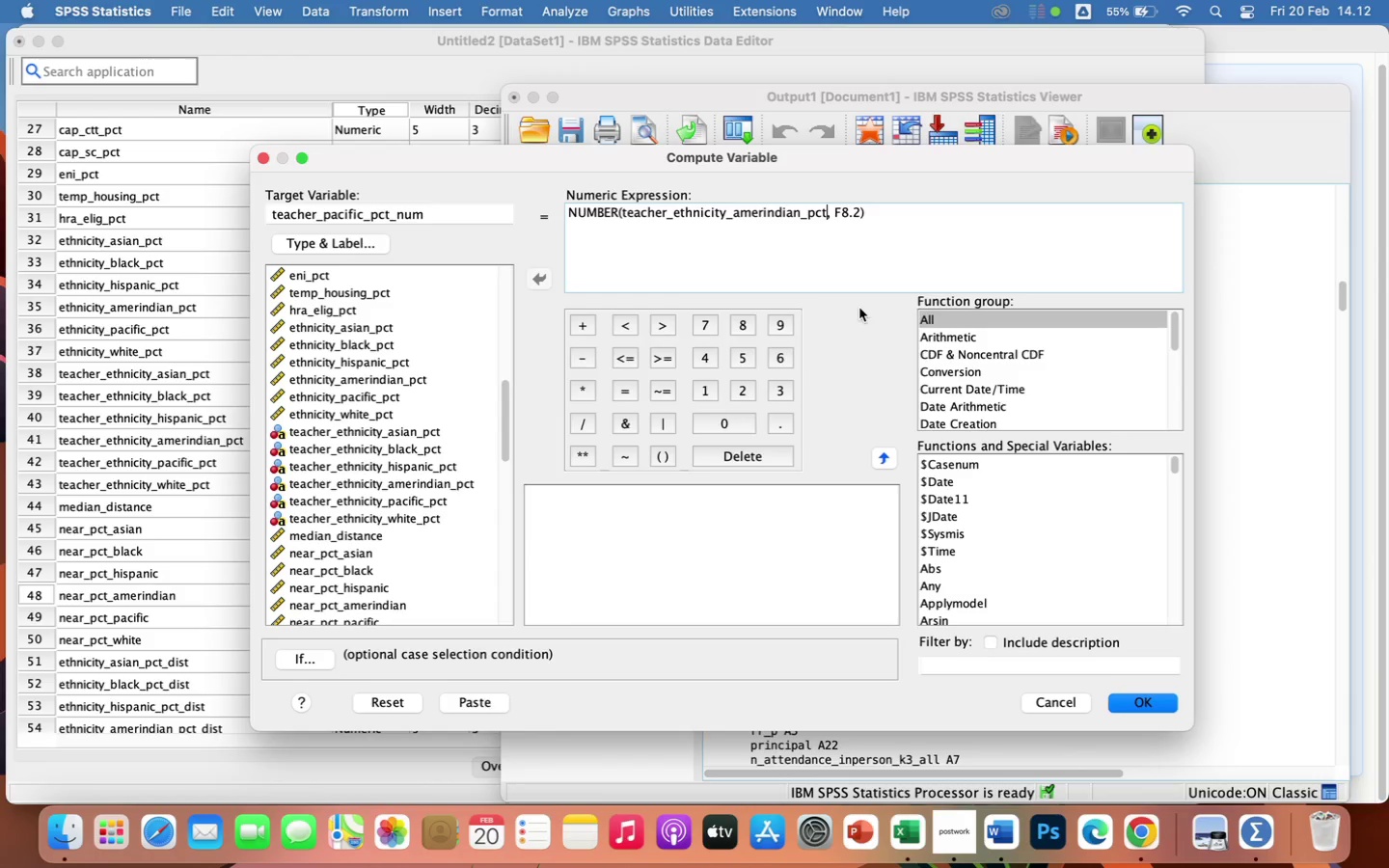 
hold_key(key=Backspace, duration=1.5)
 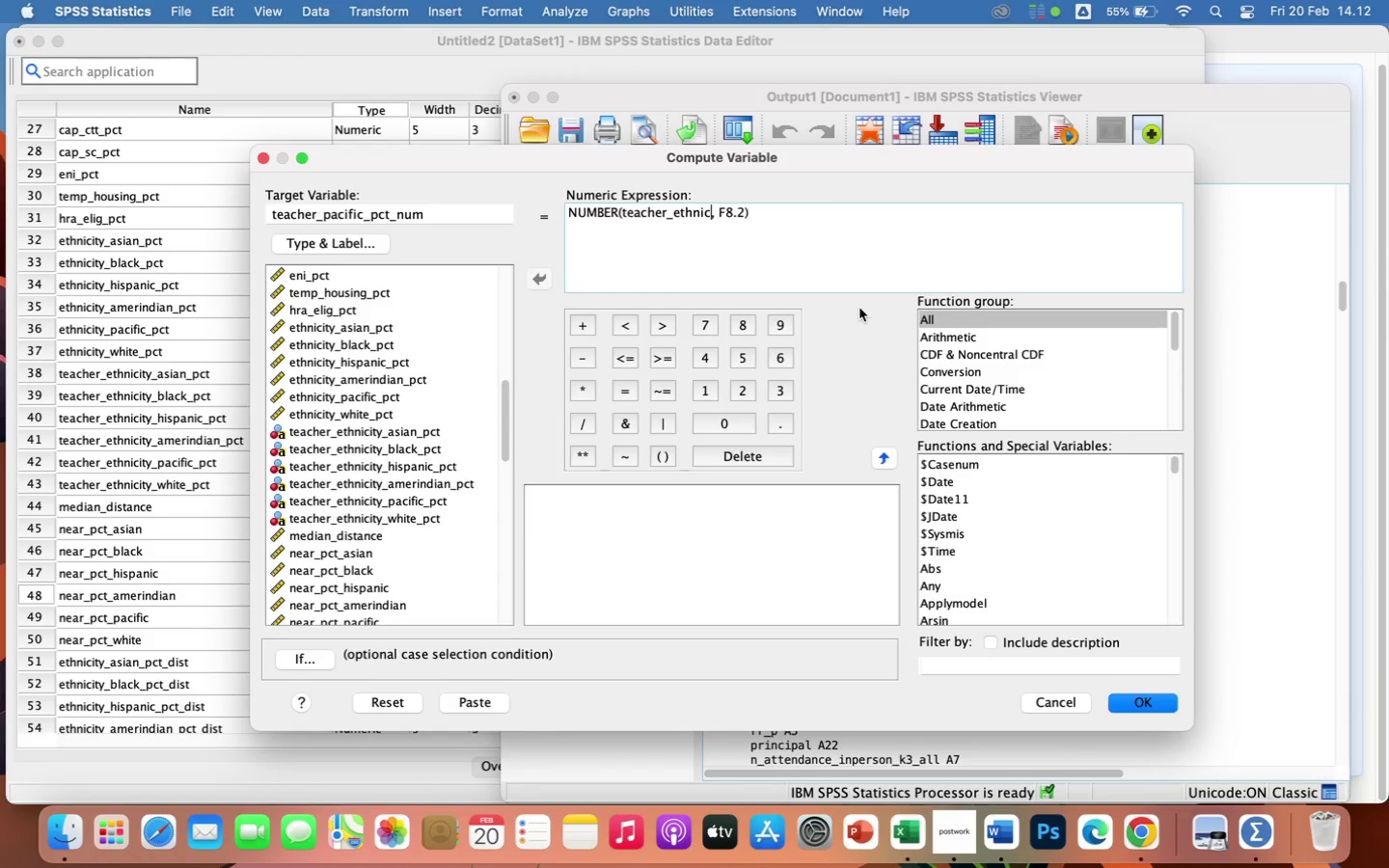 
hold_key(key=Backspace, duration=0.86)
 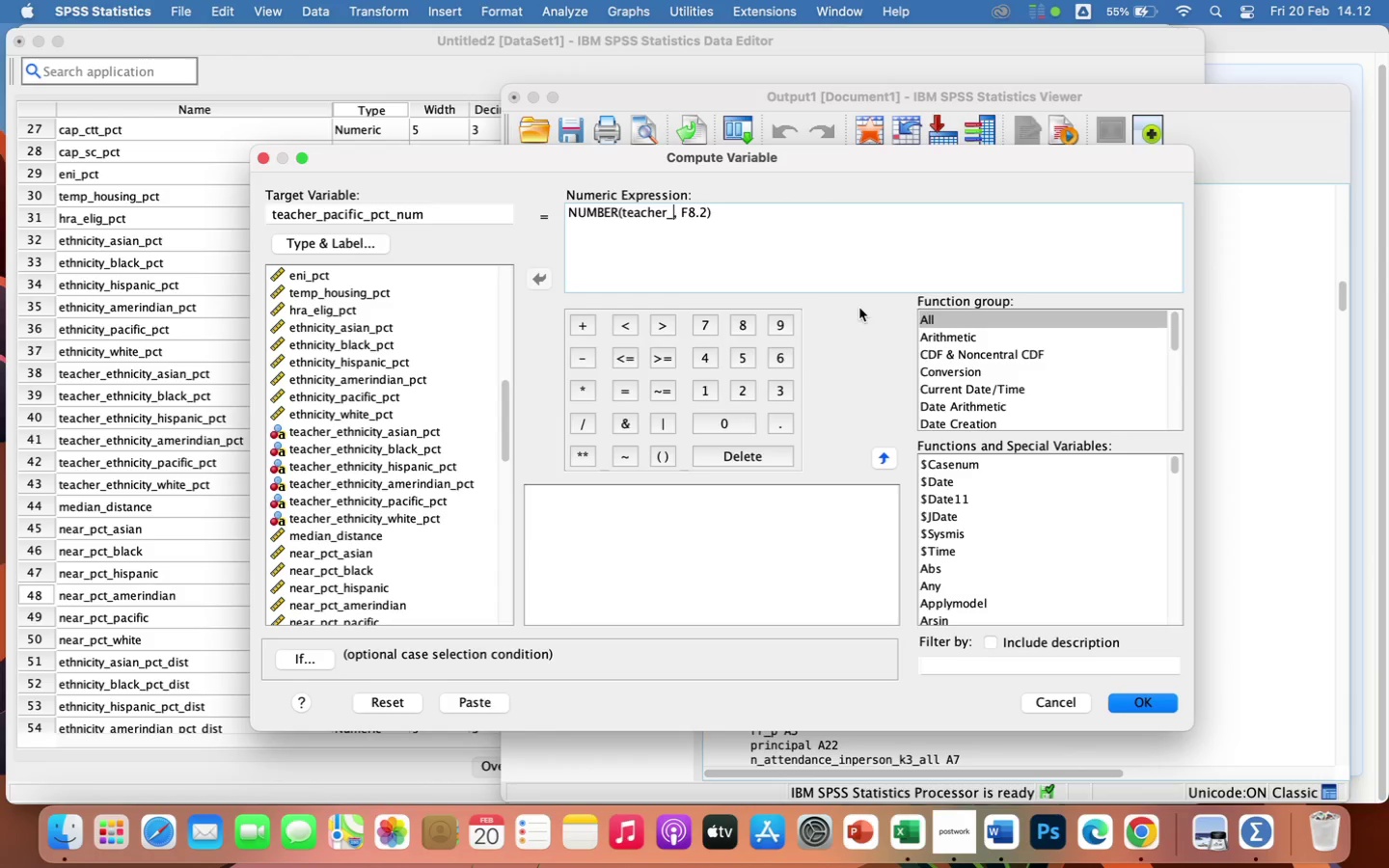 
key(Backspace)
 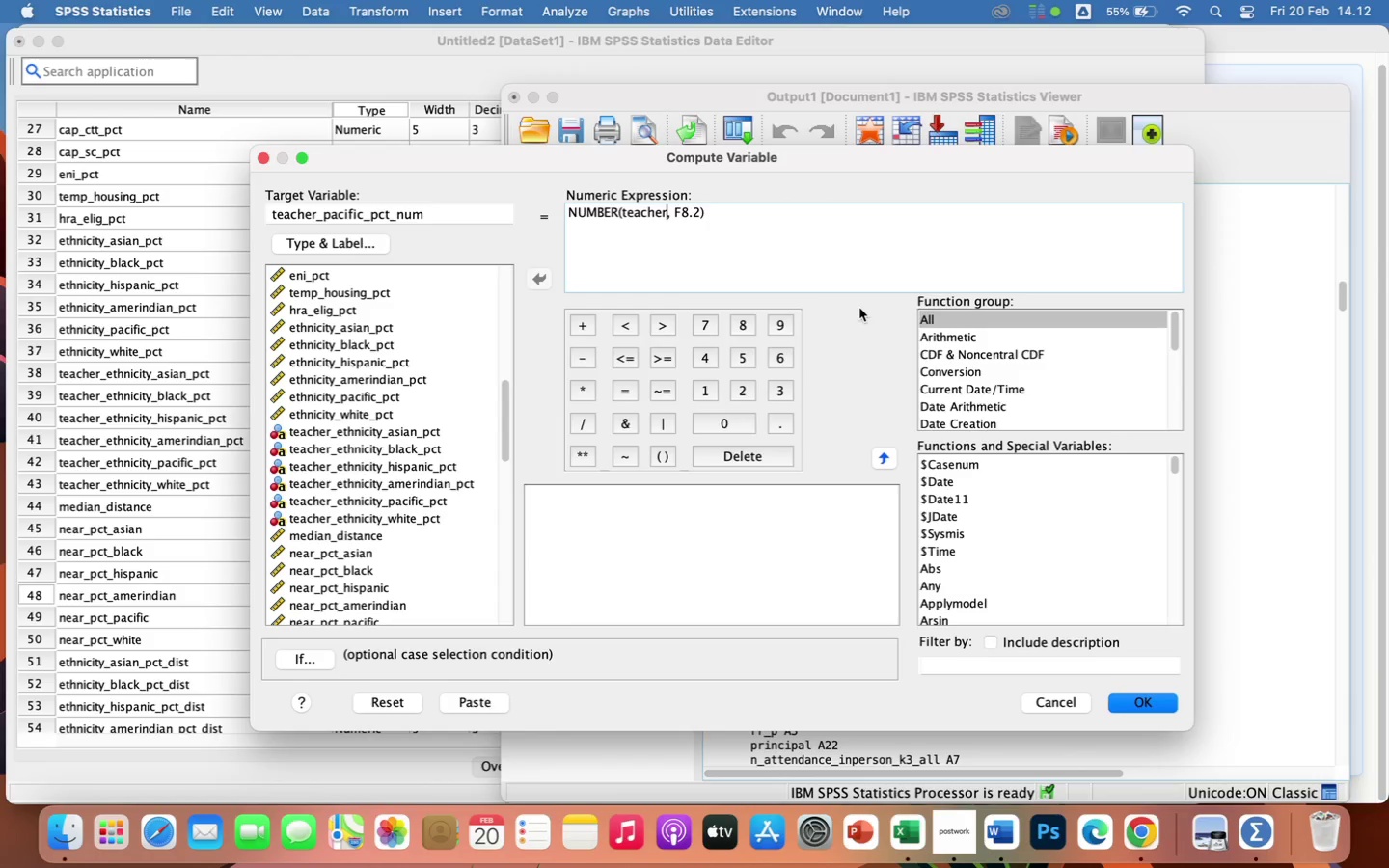 
key(Backspace)
 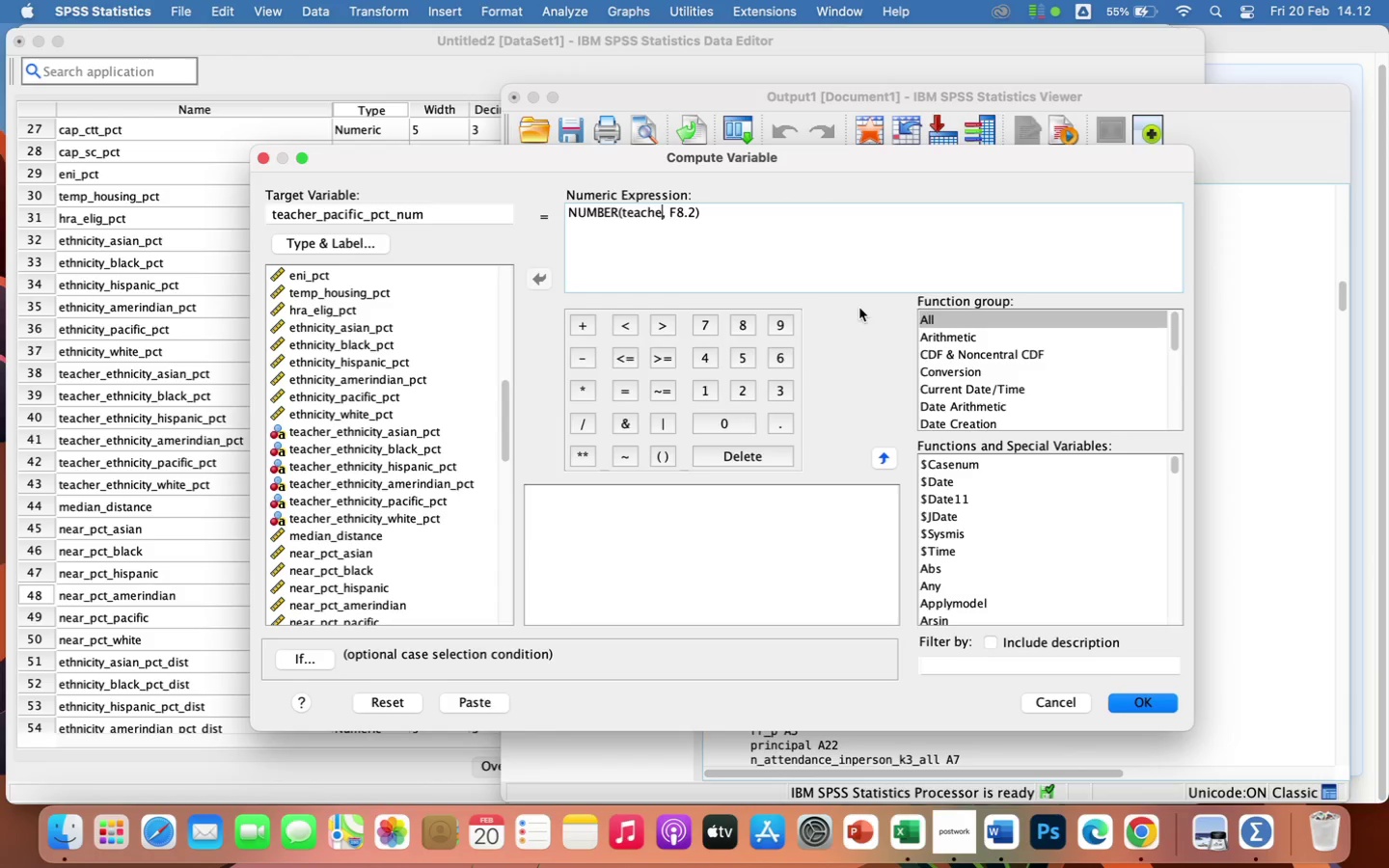 
key(Backspace)
 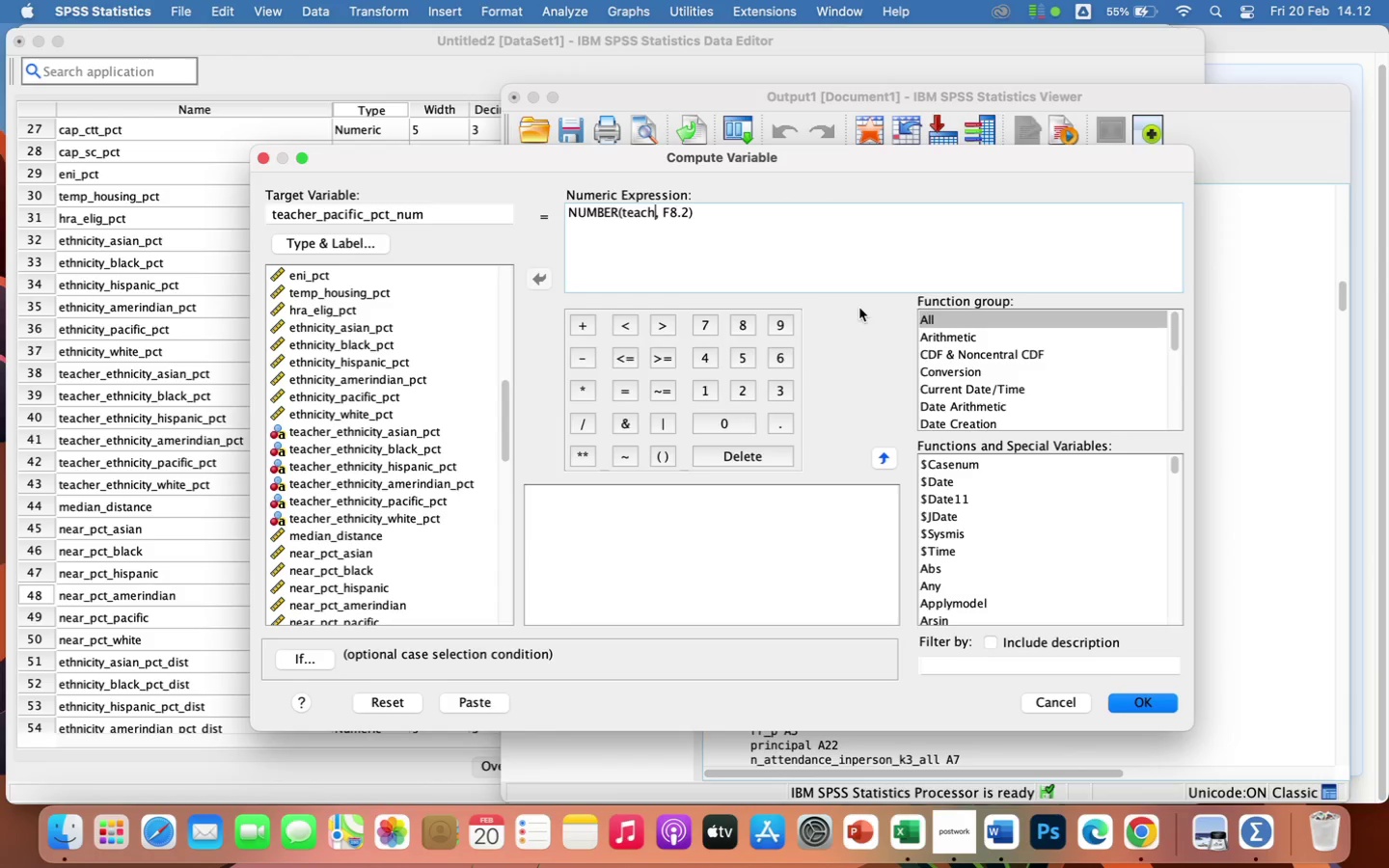 
key(Backspace)
 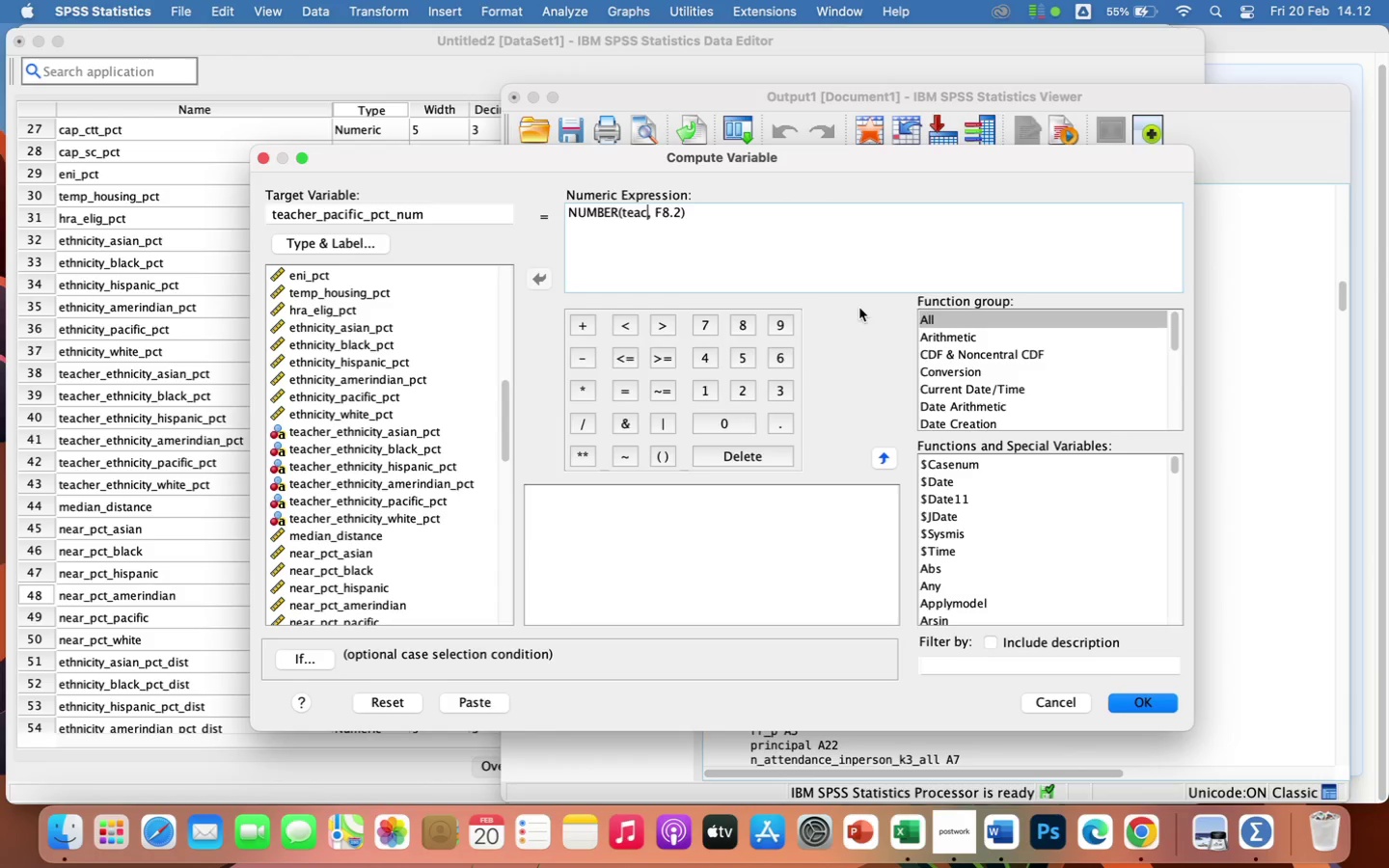 
key(Backspace)
 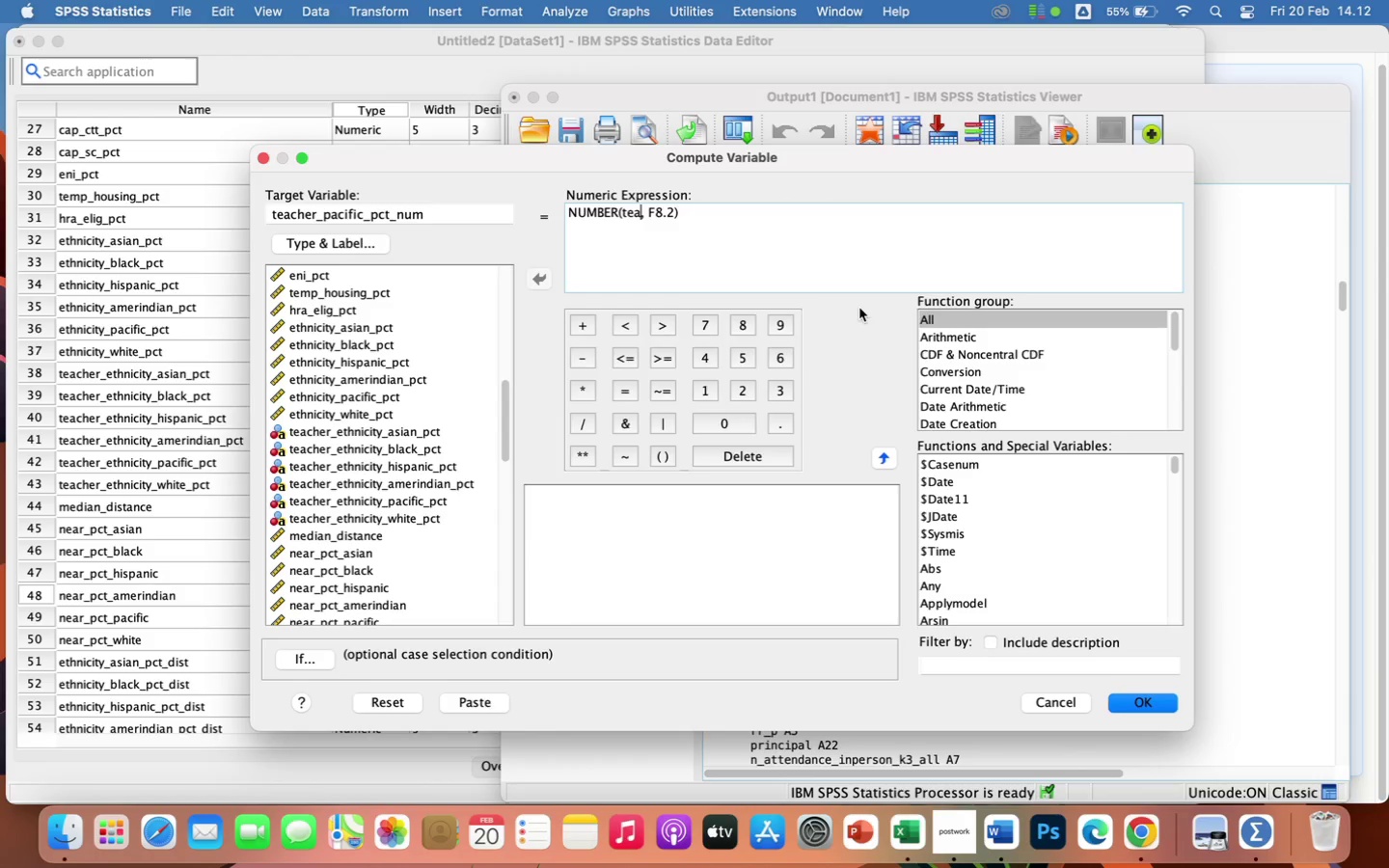 
key(Backspace)
 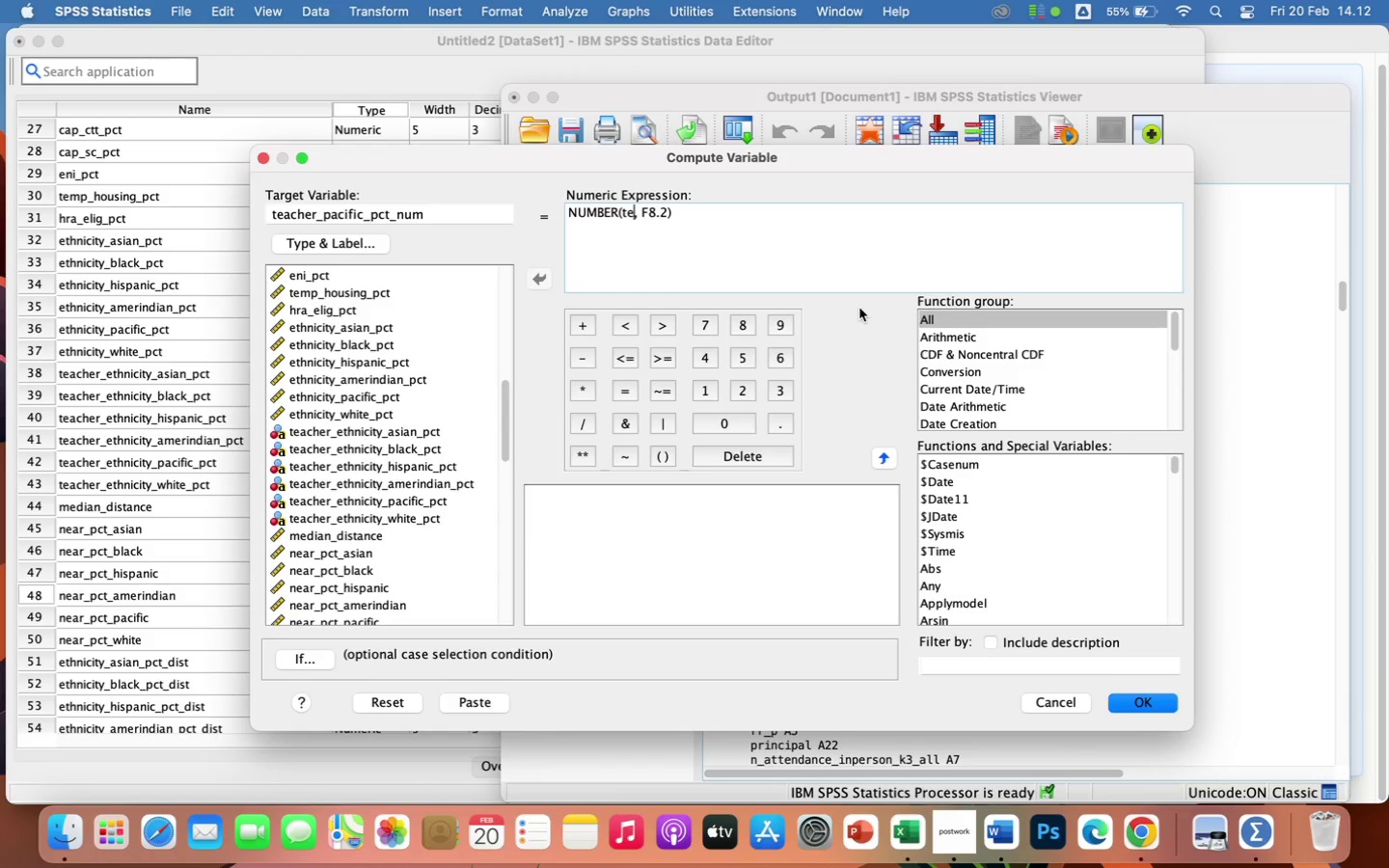 
key(Backspace)
 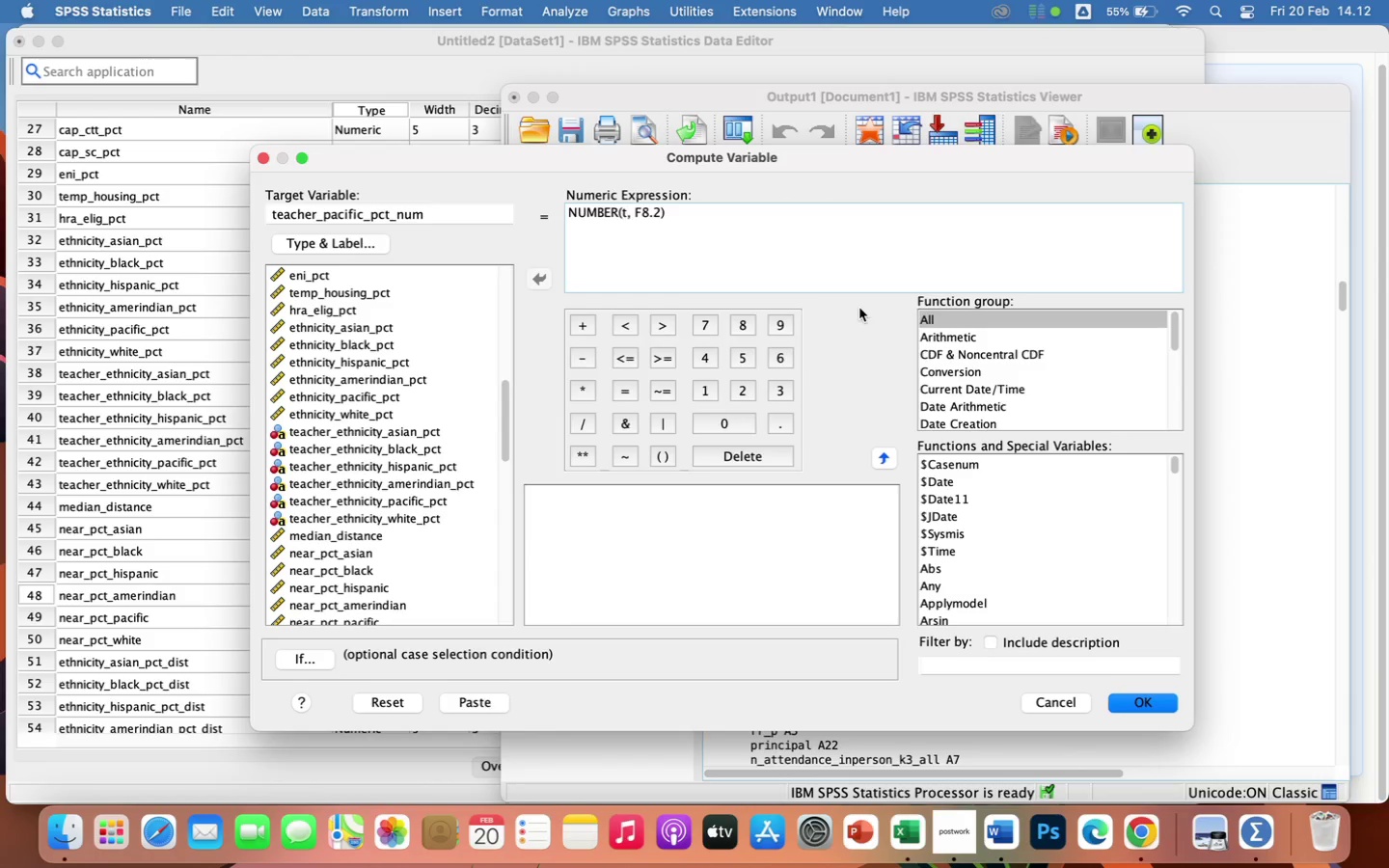 
key(Backspace)
 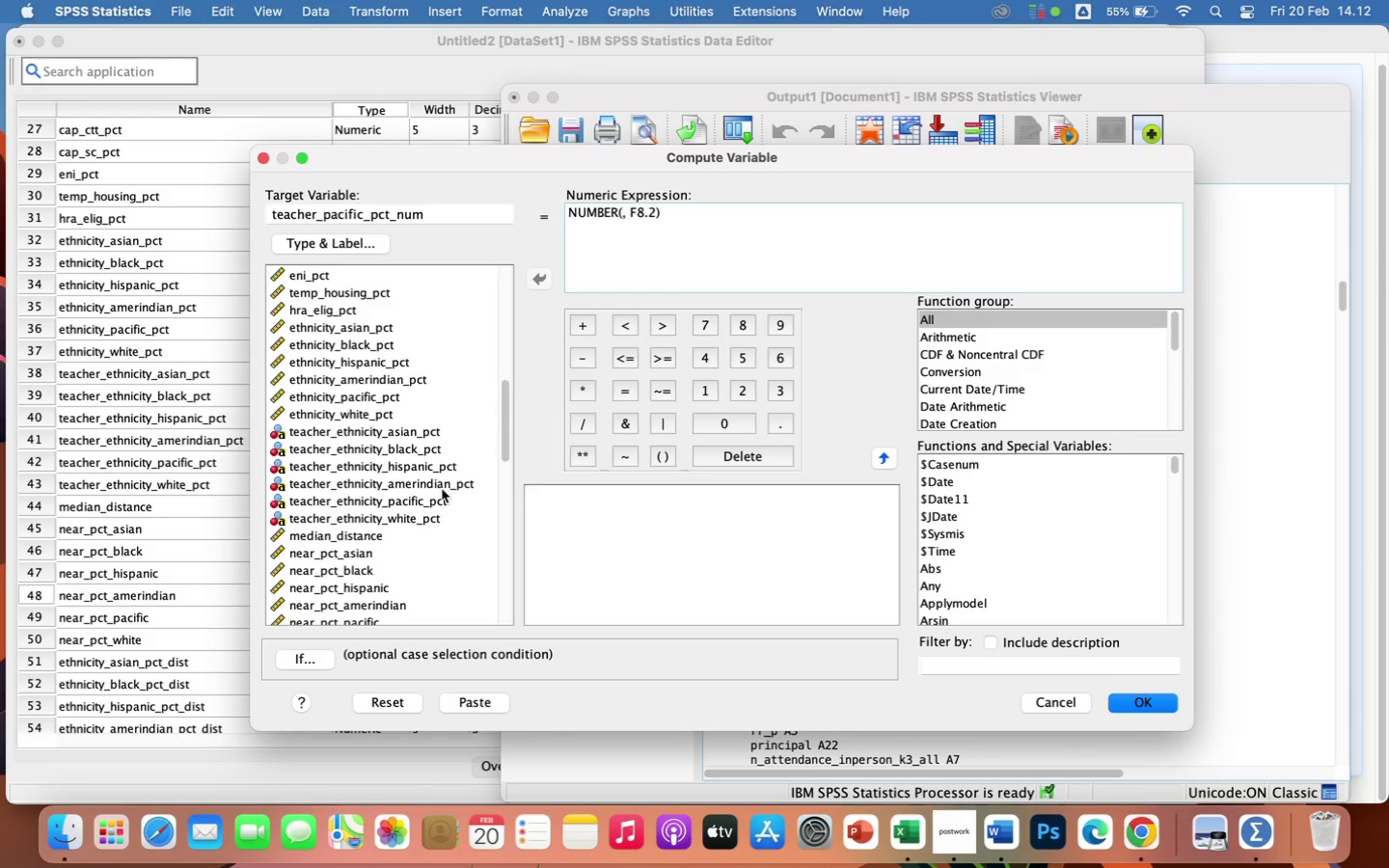 
left_click([428, 499])
 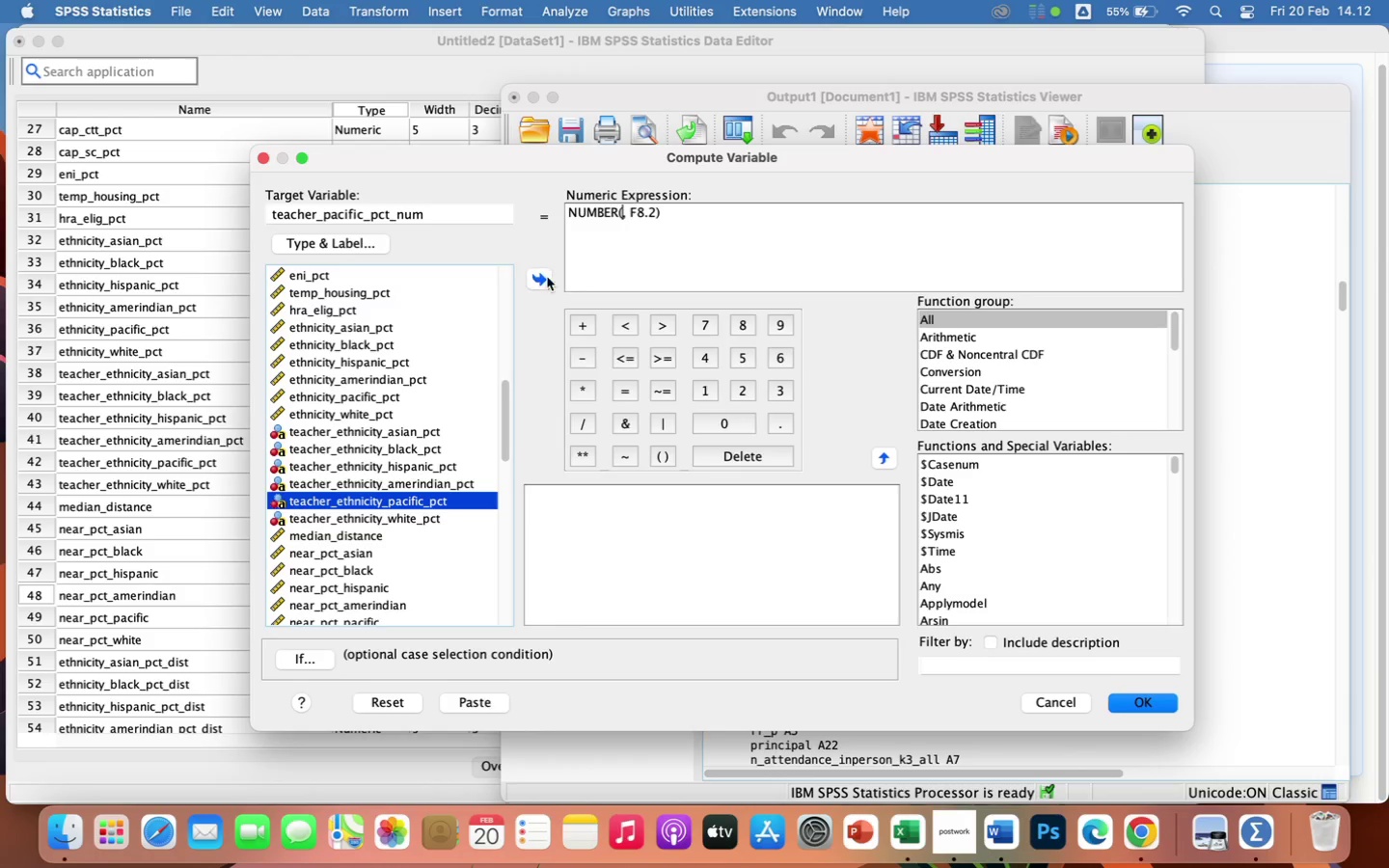 
left_click([537, 281])
 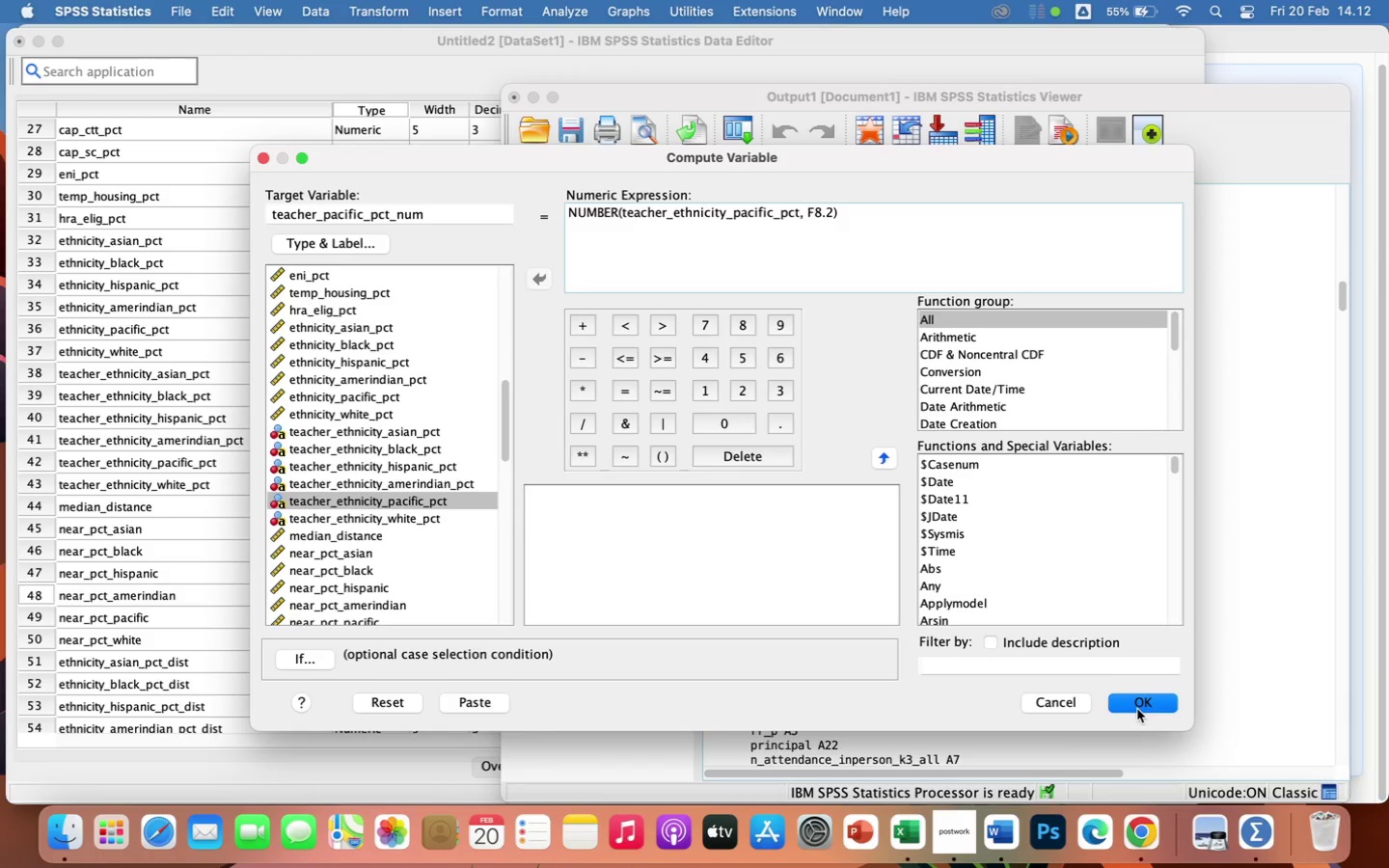 
left_click([1138, 708])
 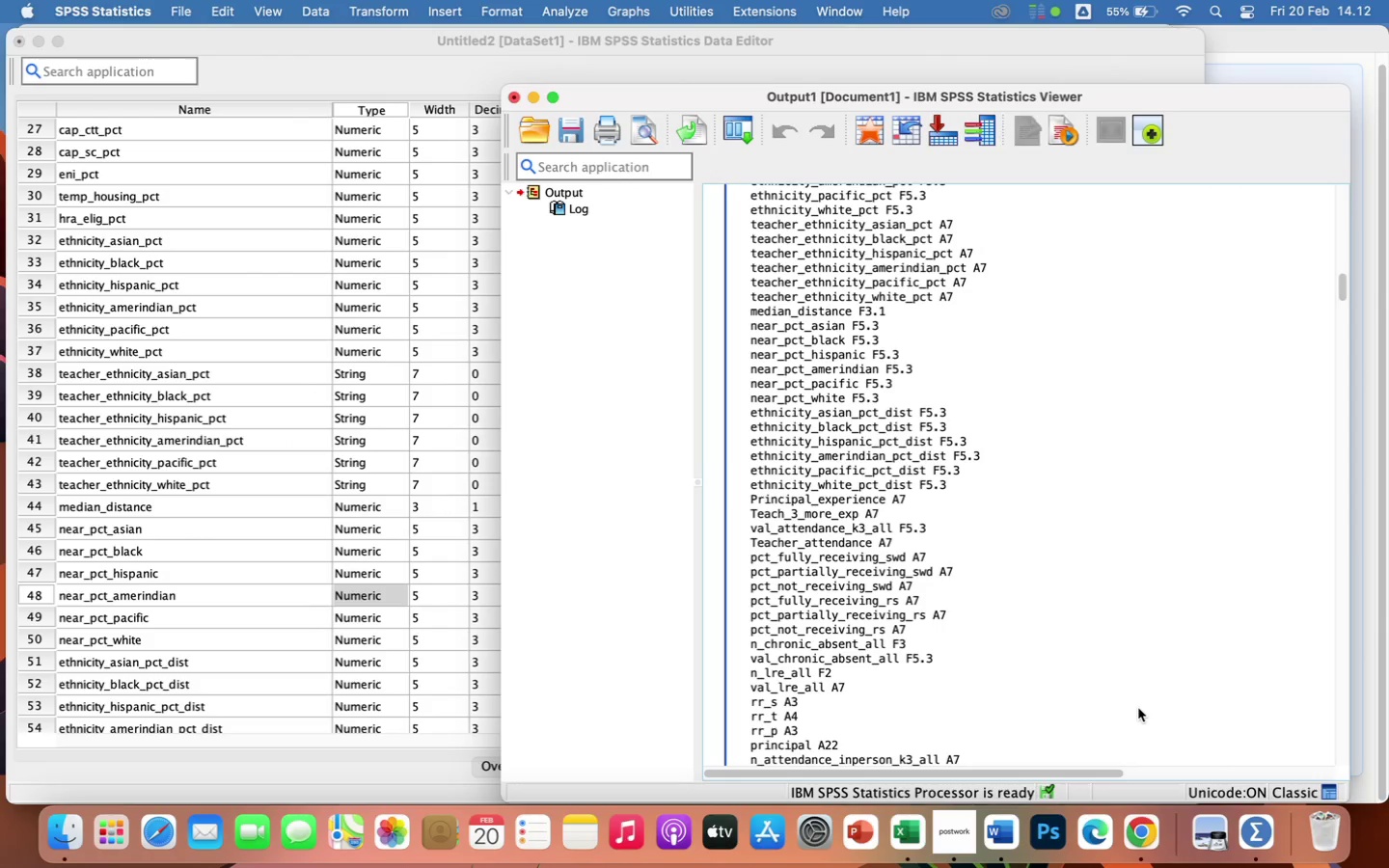 
wait(9.29)
 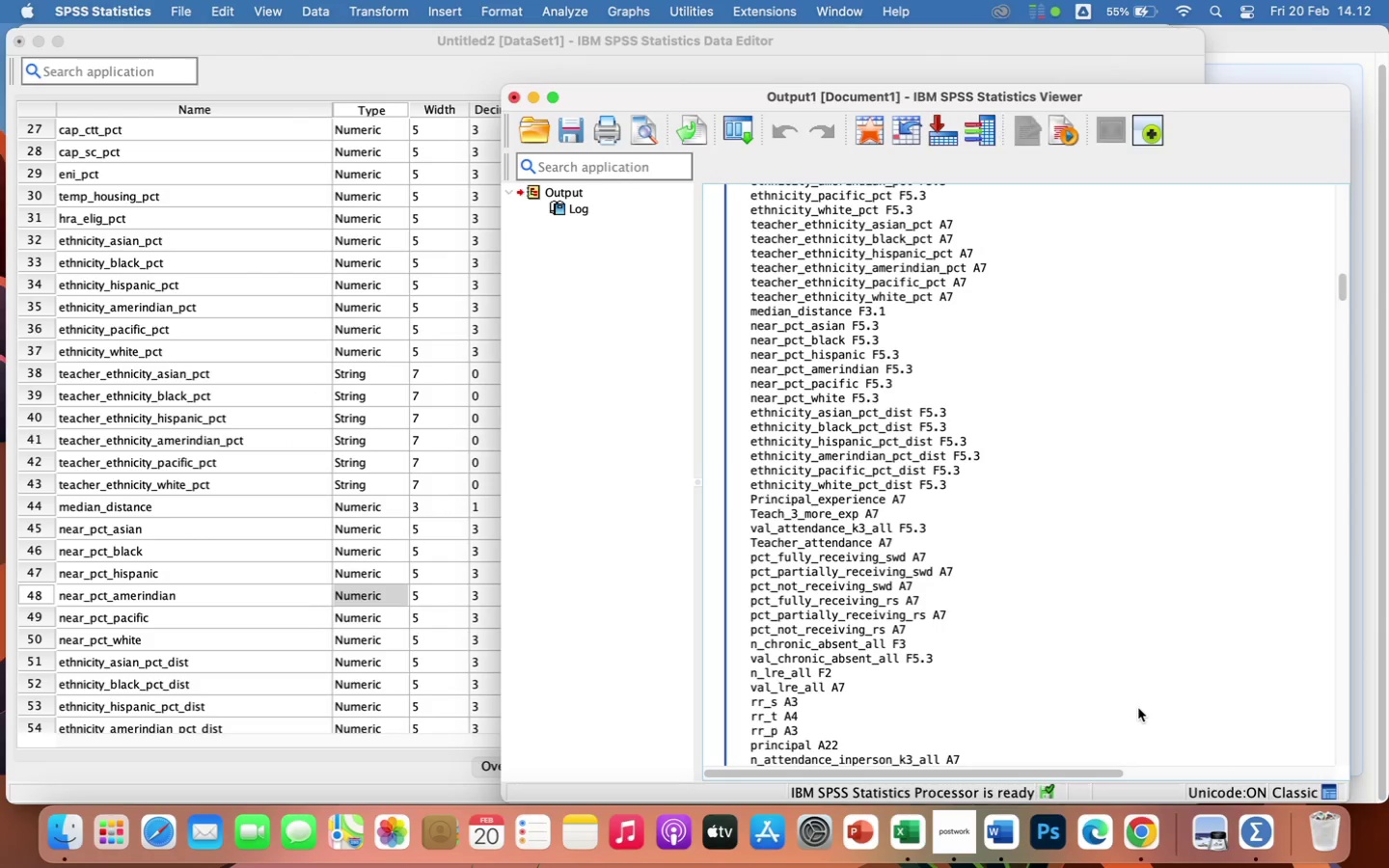 
left_click([375, 9])
 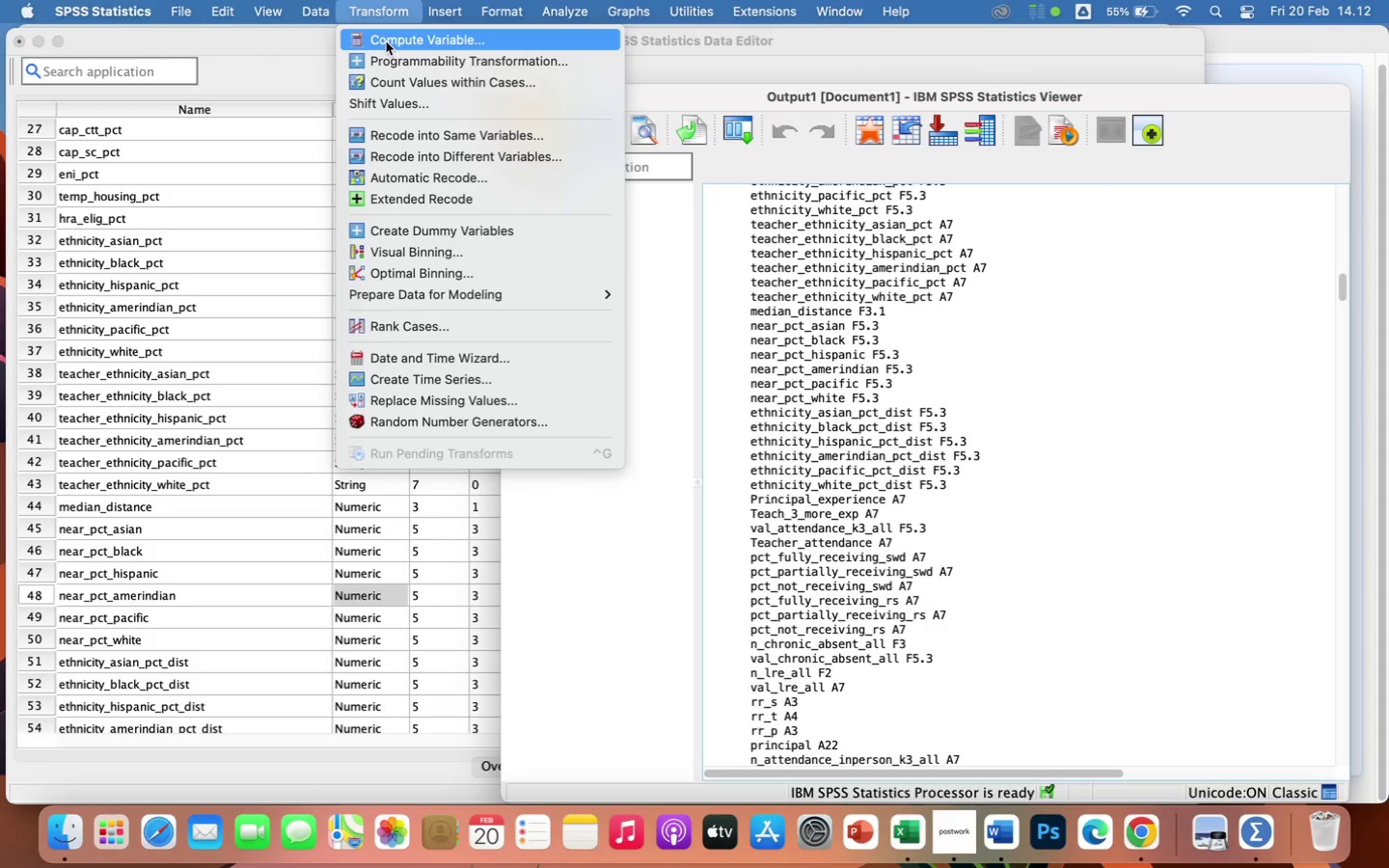 
left_click([387, 42])
 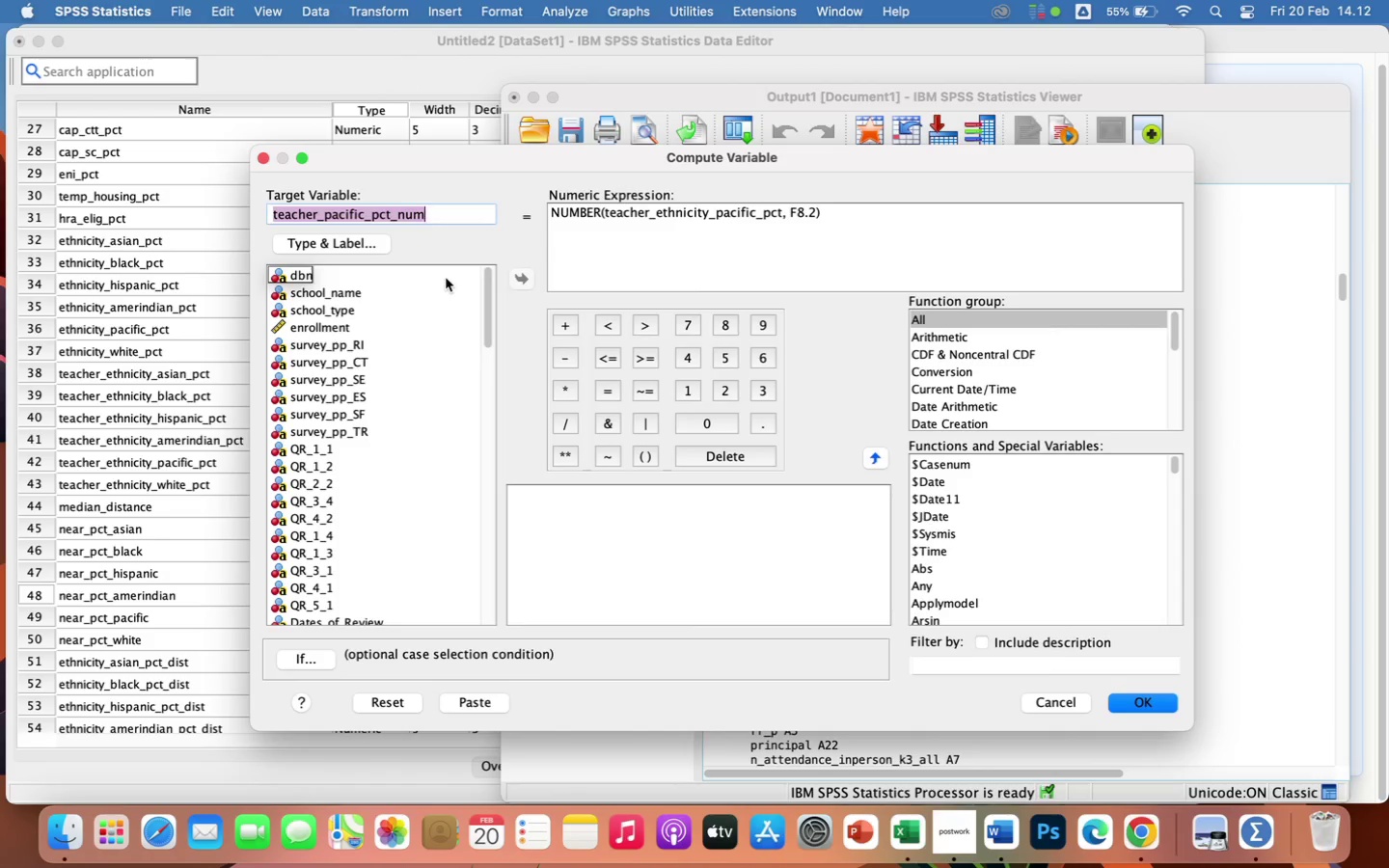 
wait(6.68)
 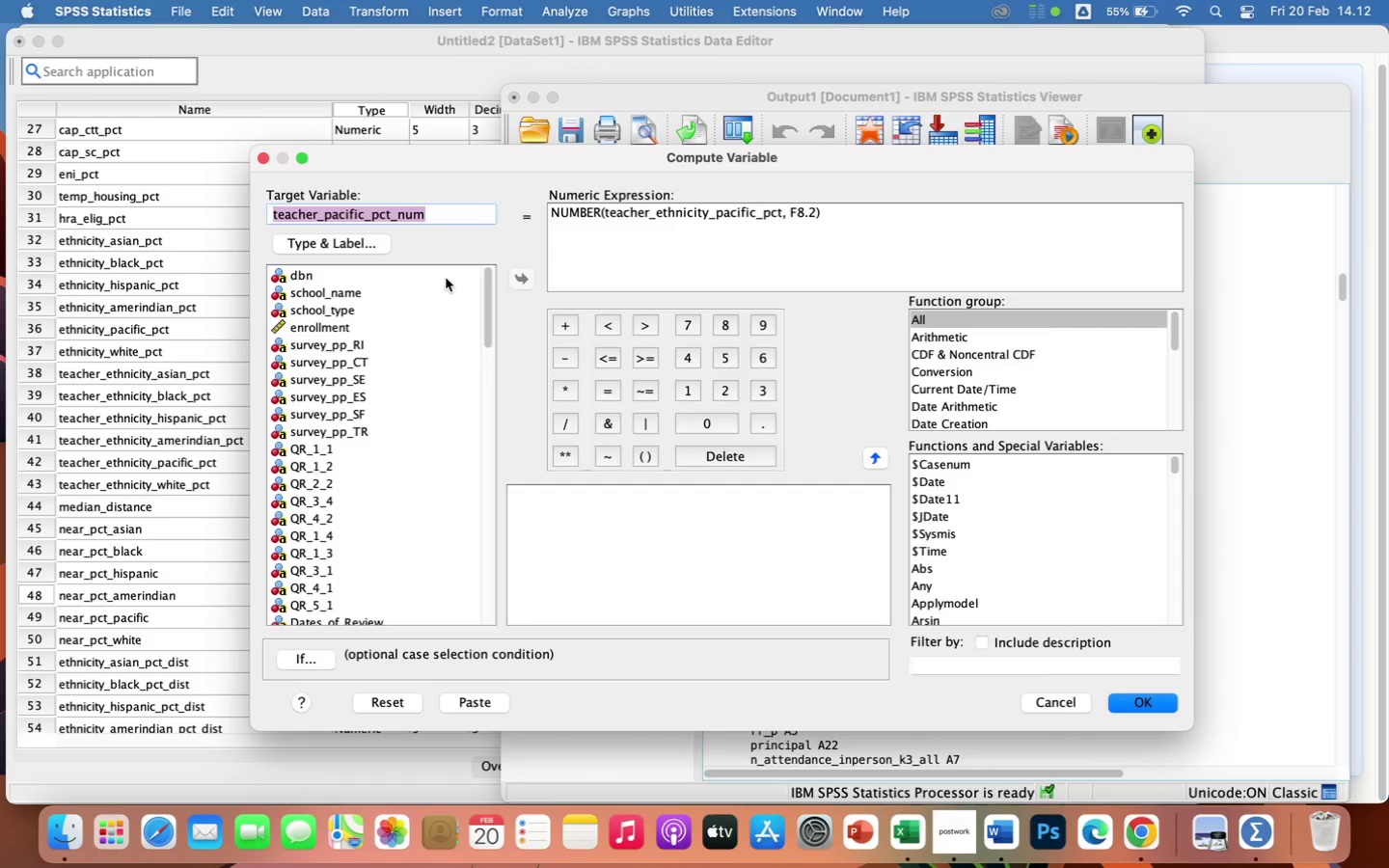 
scroll: coordinate [387, 420], scroll_direction: down, amount: 14.0
 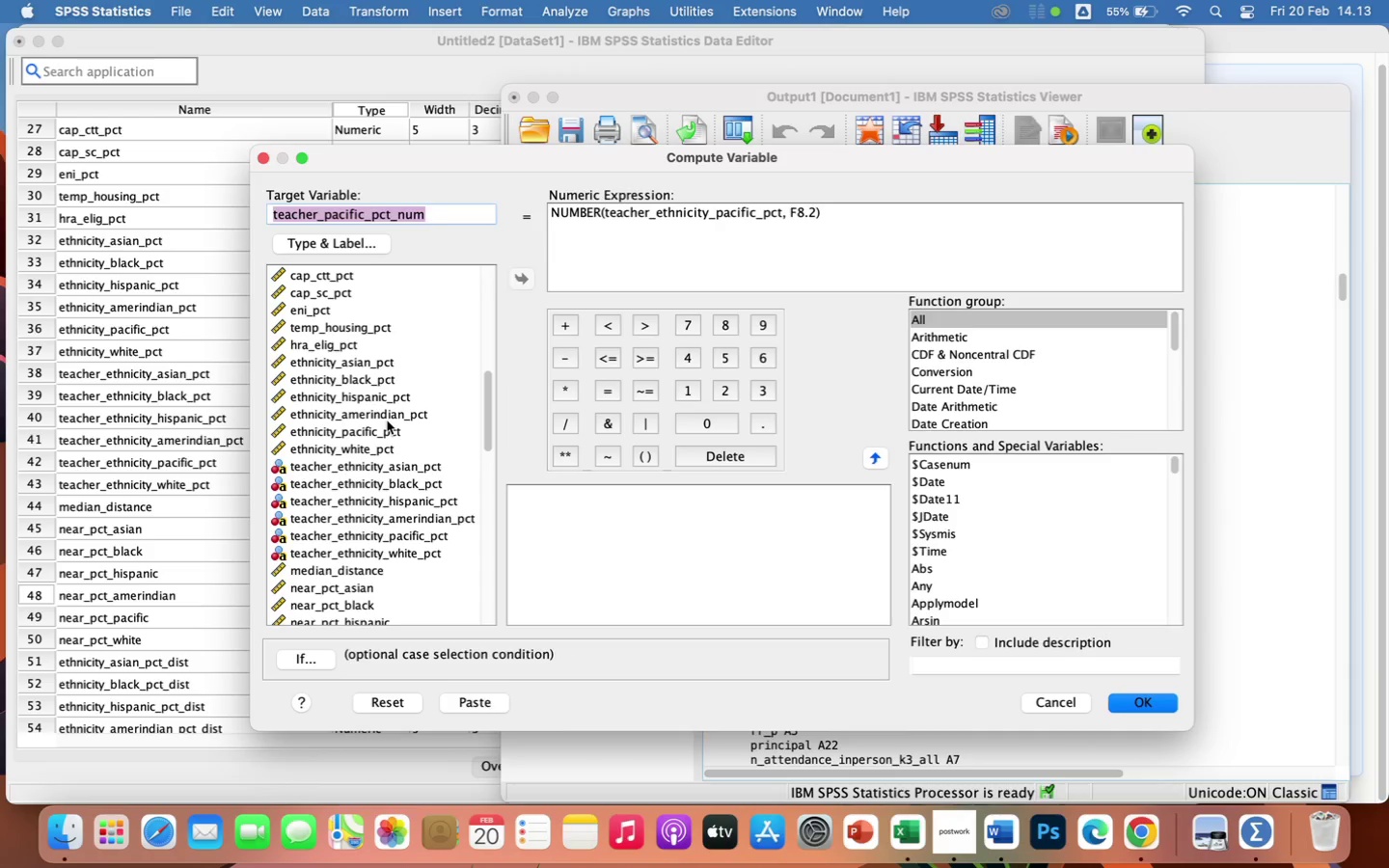 
wait(23.67)
 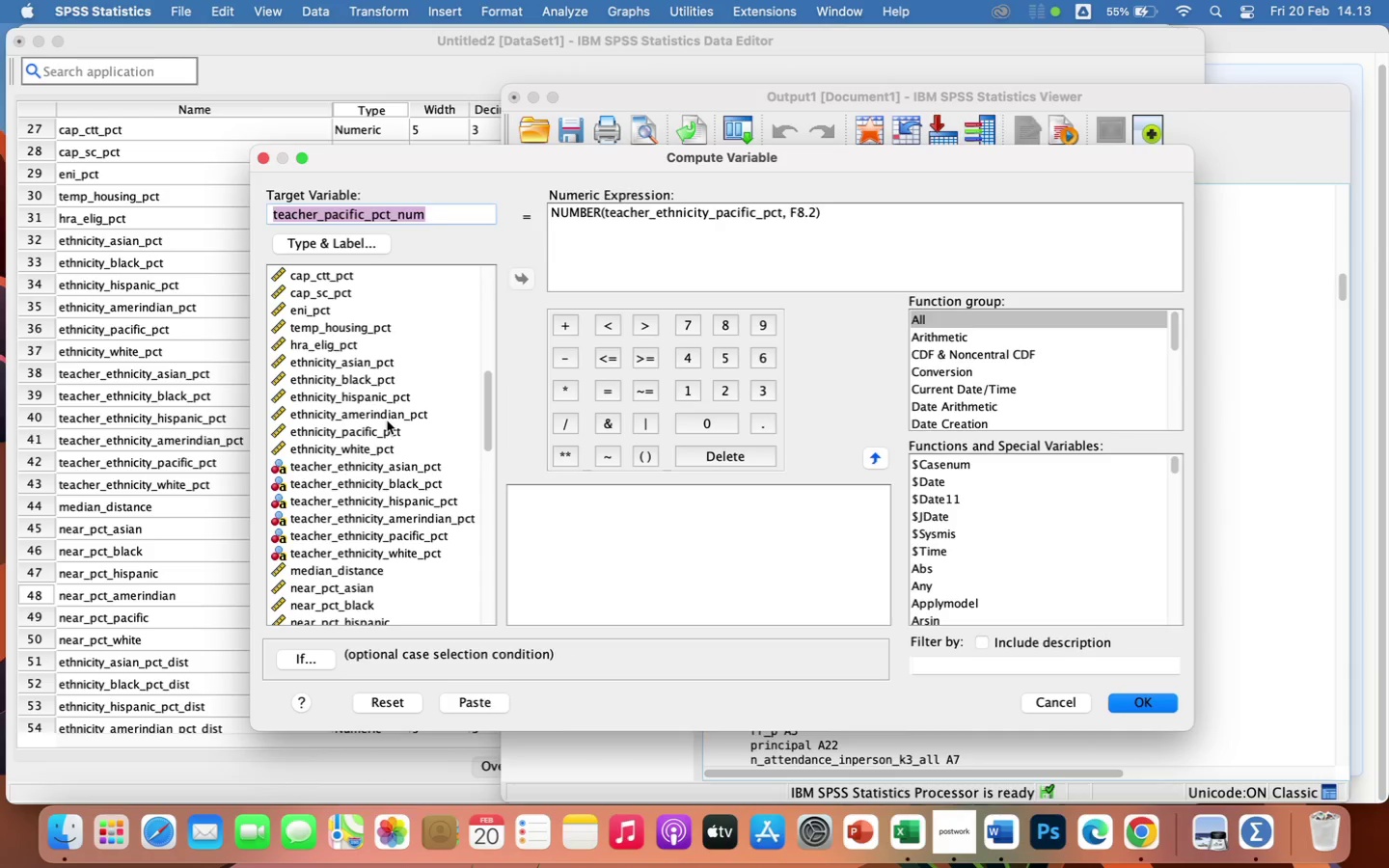 
scroll: coordinate [750, 532], scroll_direction: down, amount: 2.0
 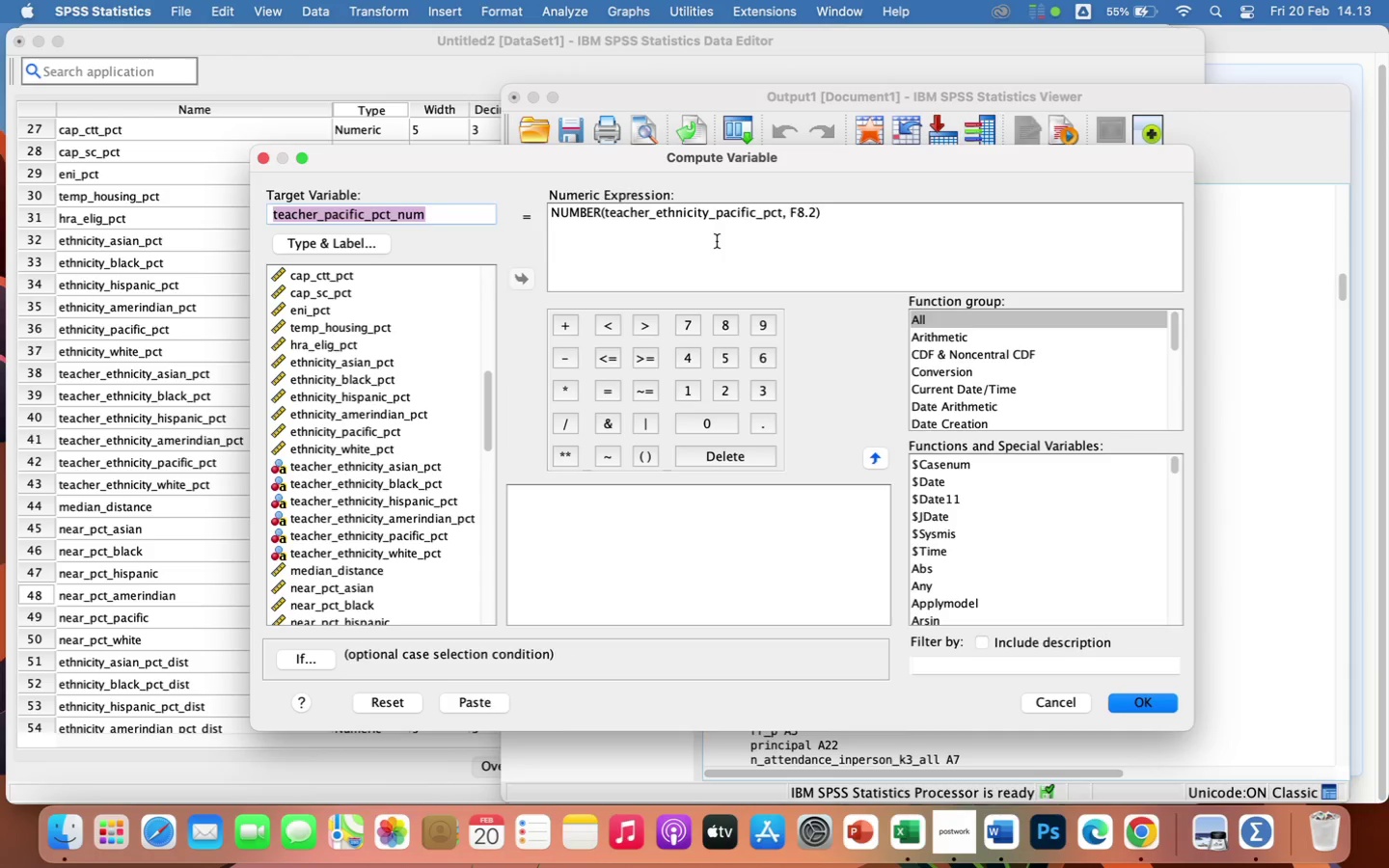 
wait(26.46)
 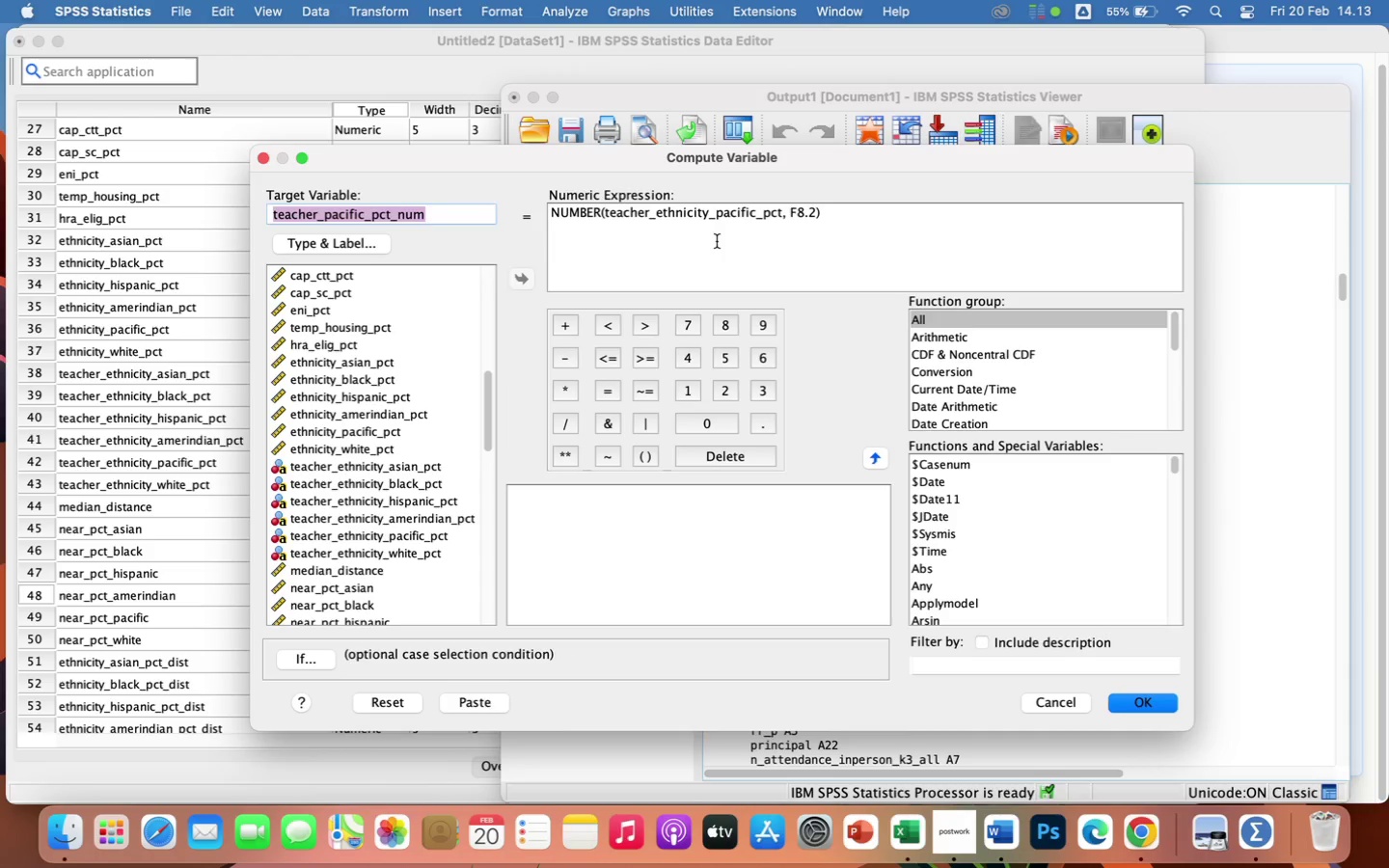 
left_click([363, 208])
 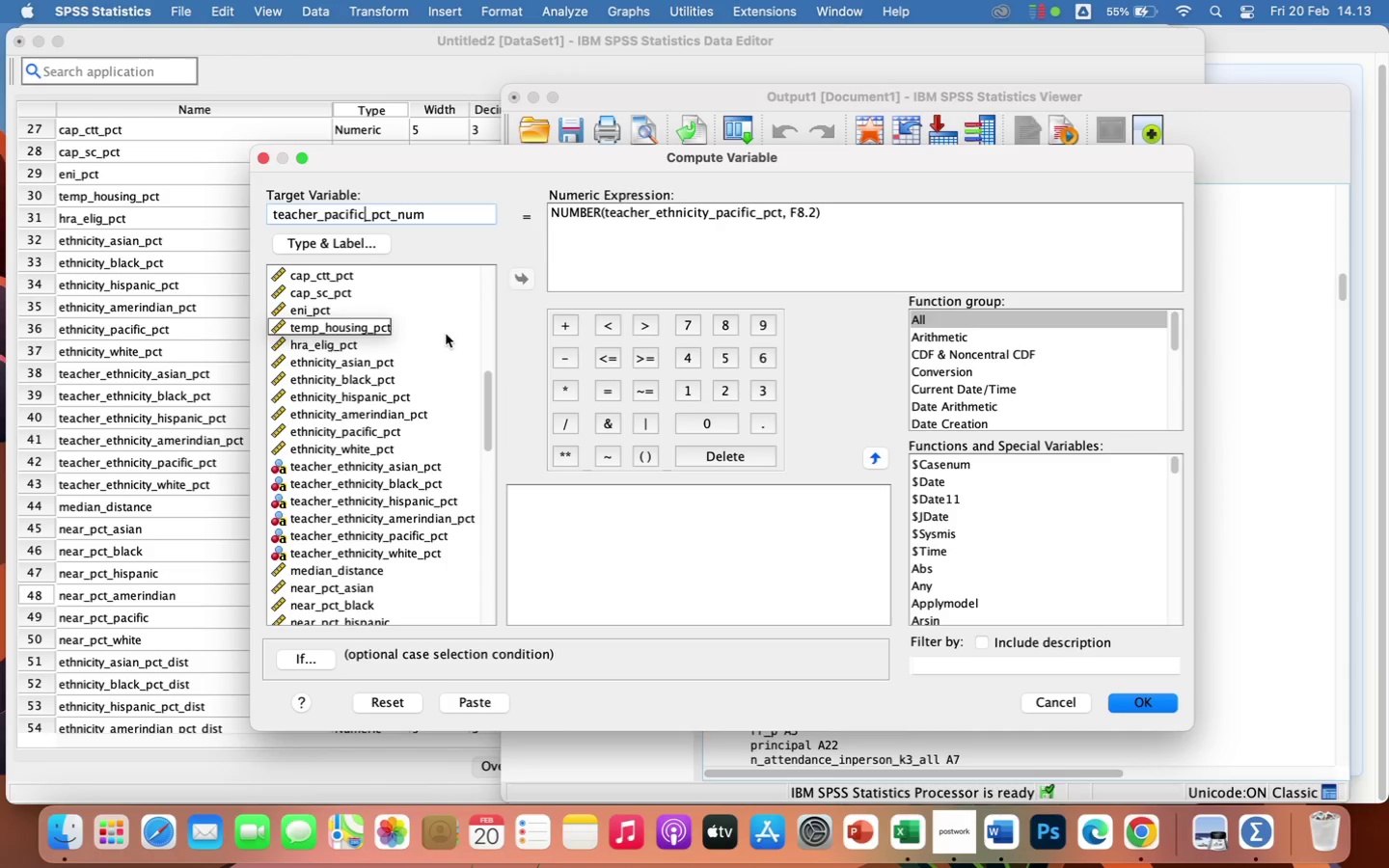 
key(Backspace)
 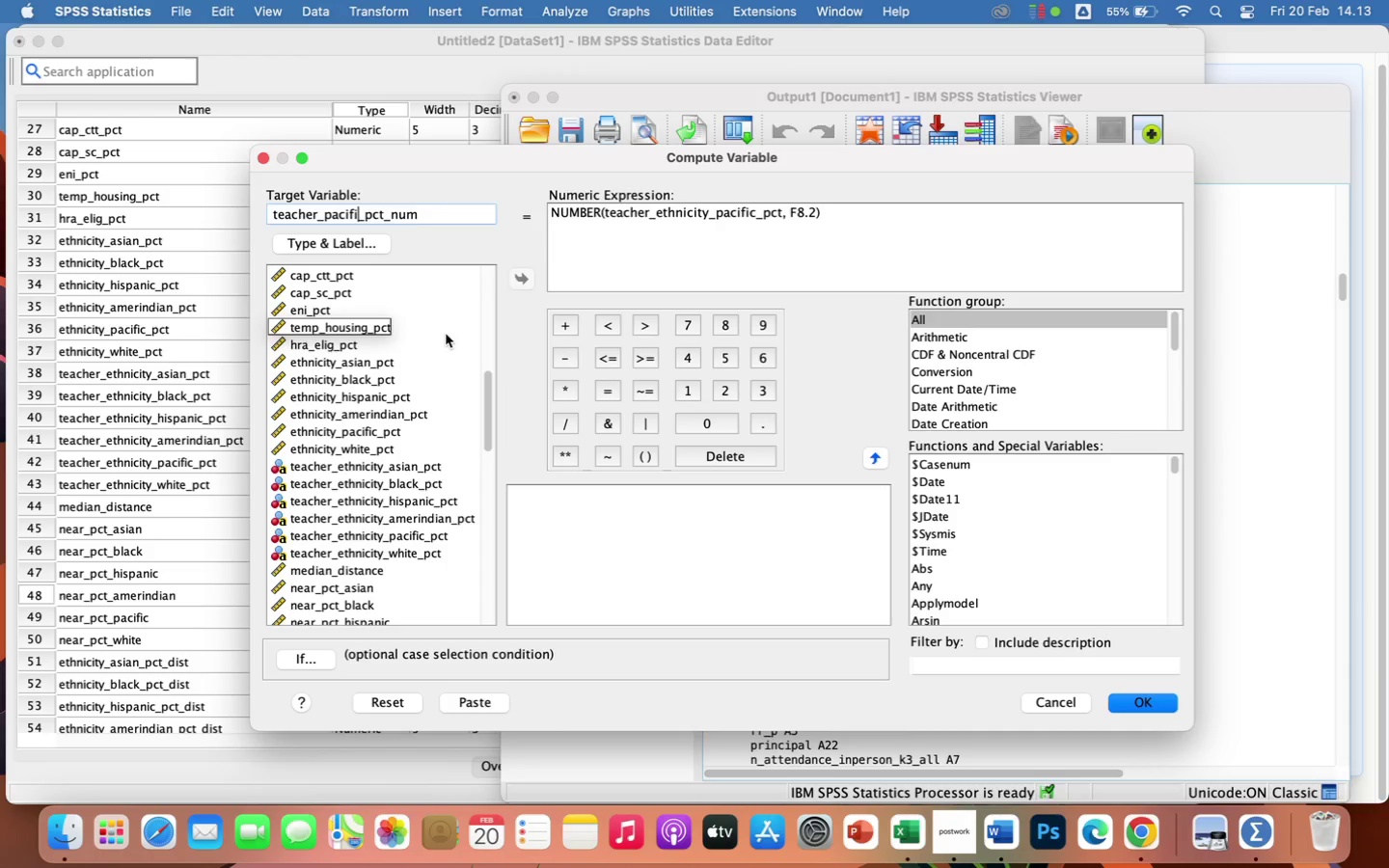 
key(Backspace)
 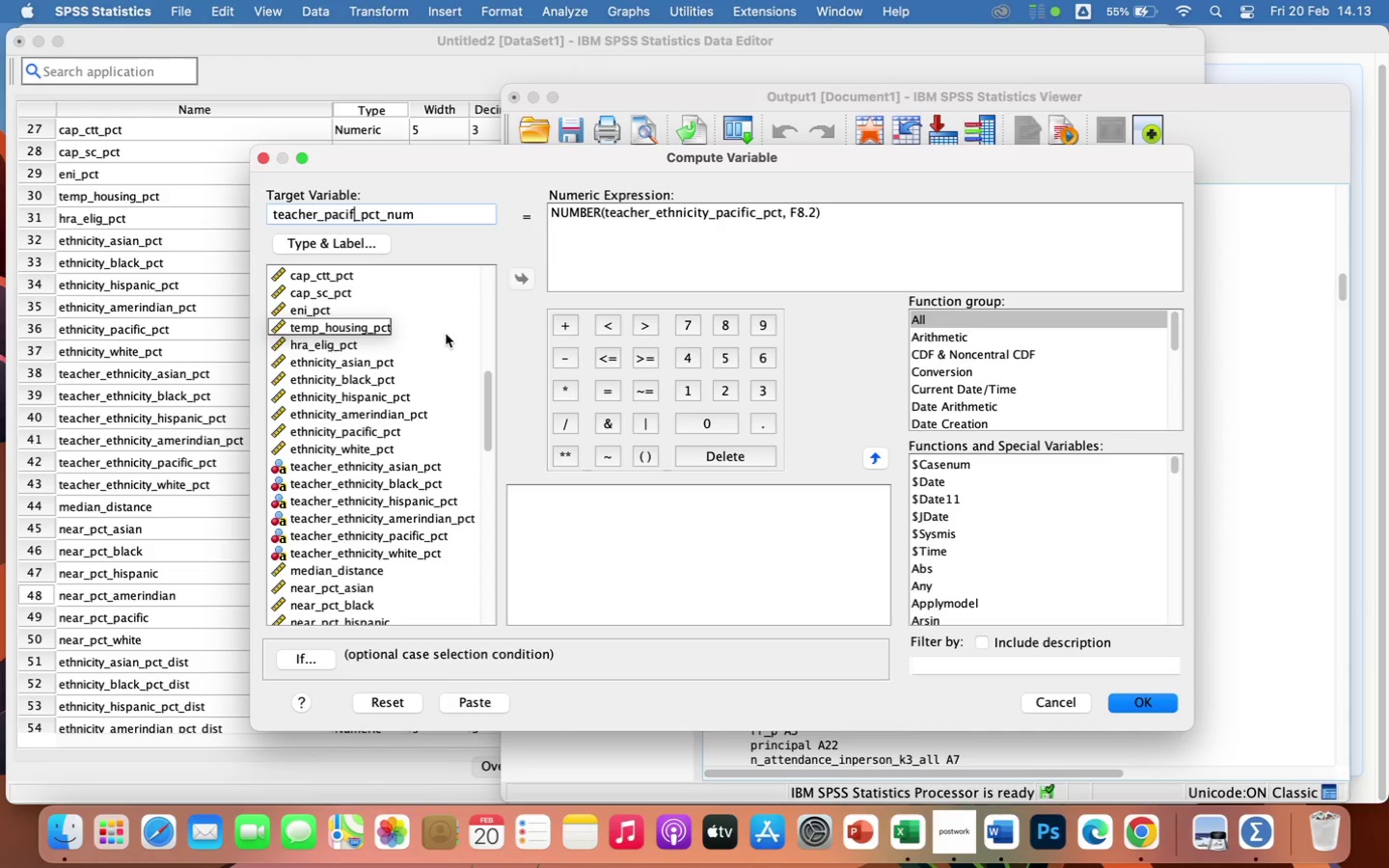 
key(Backspace)
 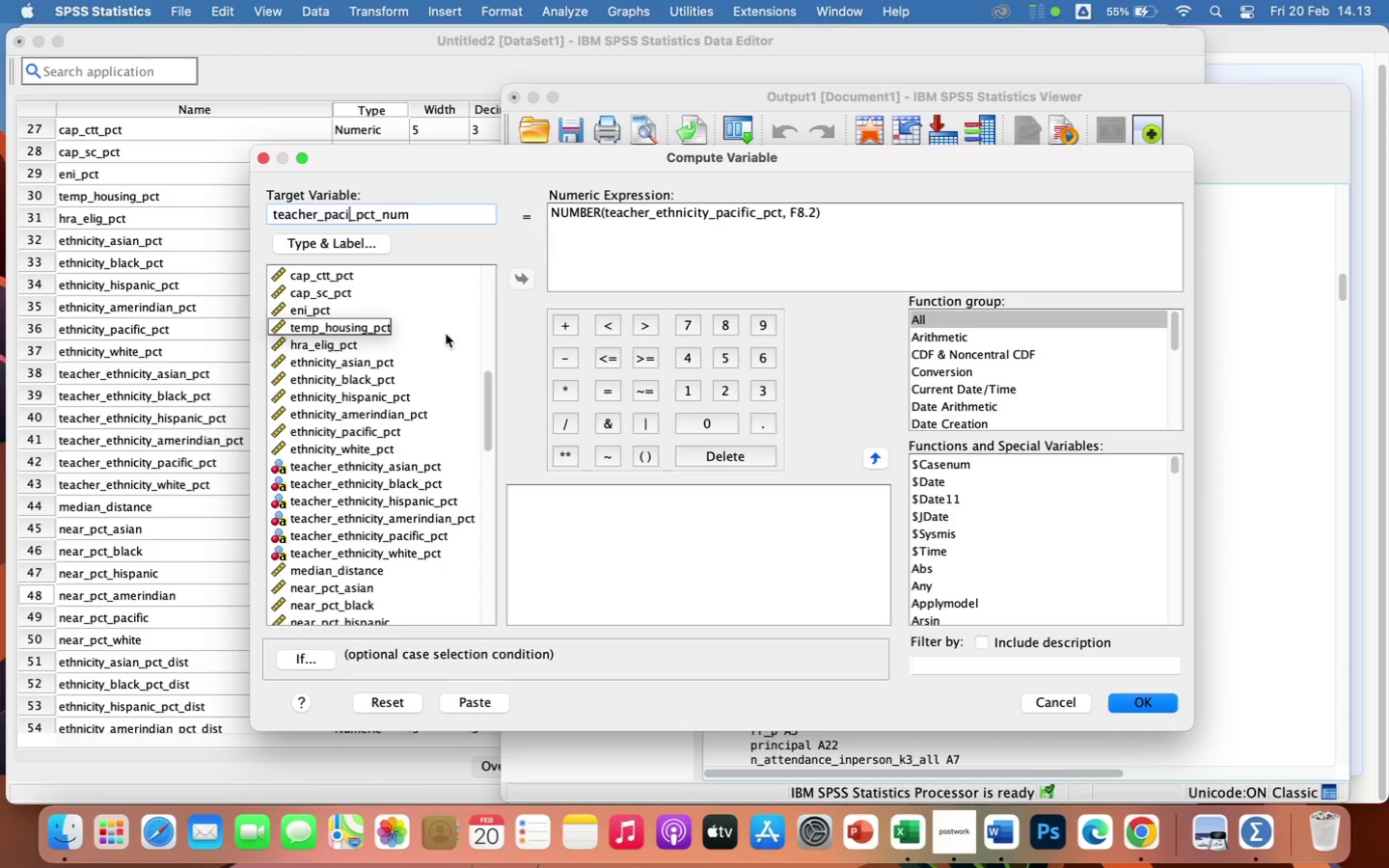 
key(Backspace)
 